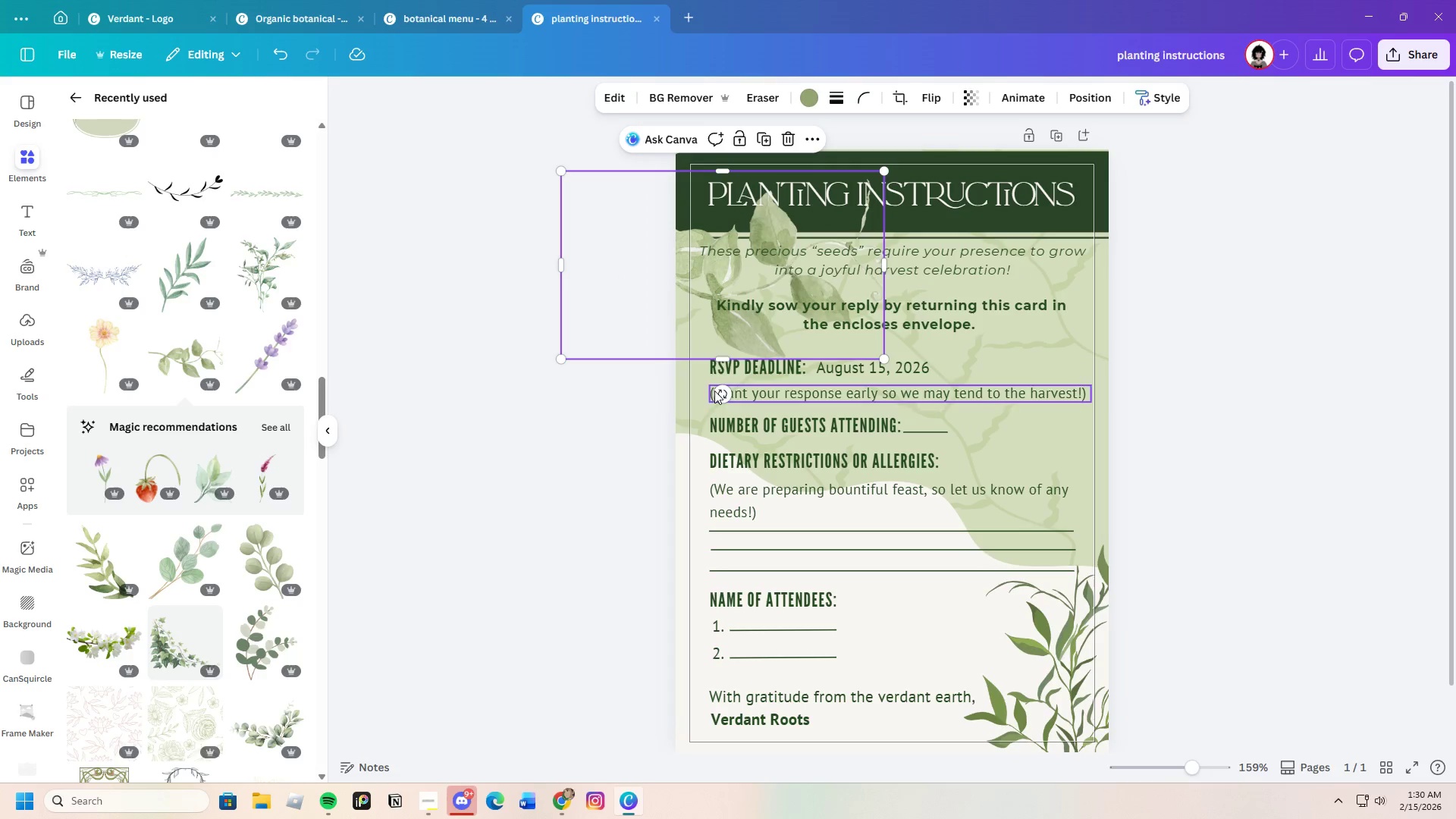 
left_click_drag(start_coordinate=[719, 393], to_coordinate=[802, 376])
 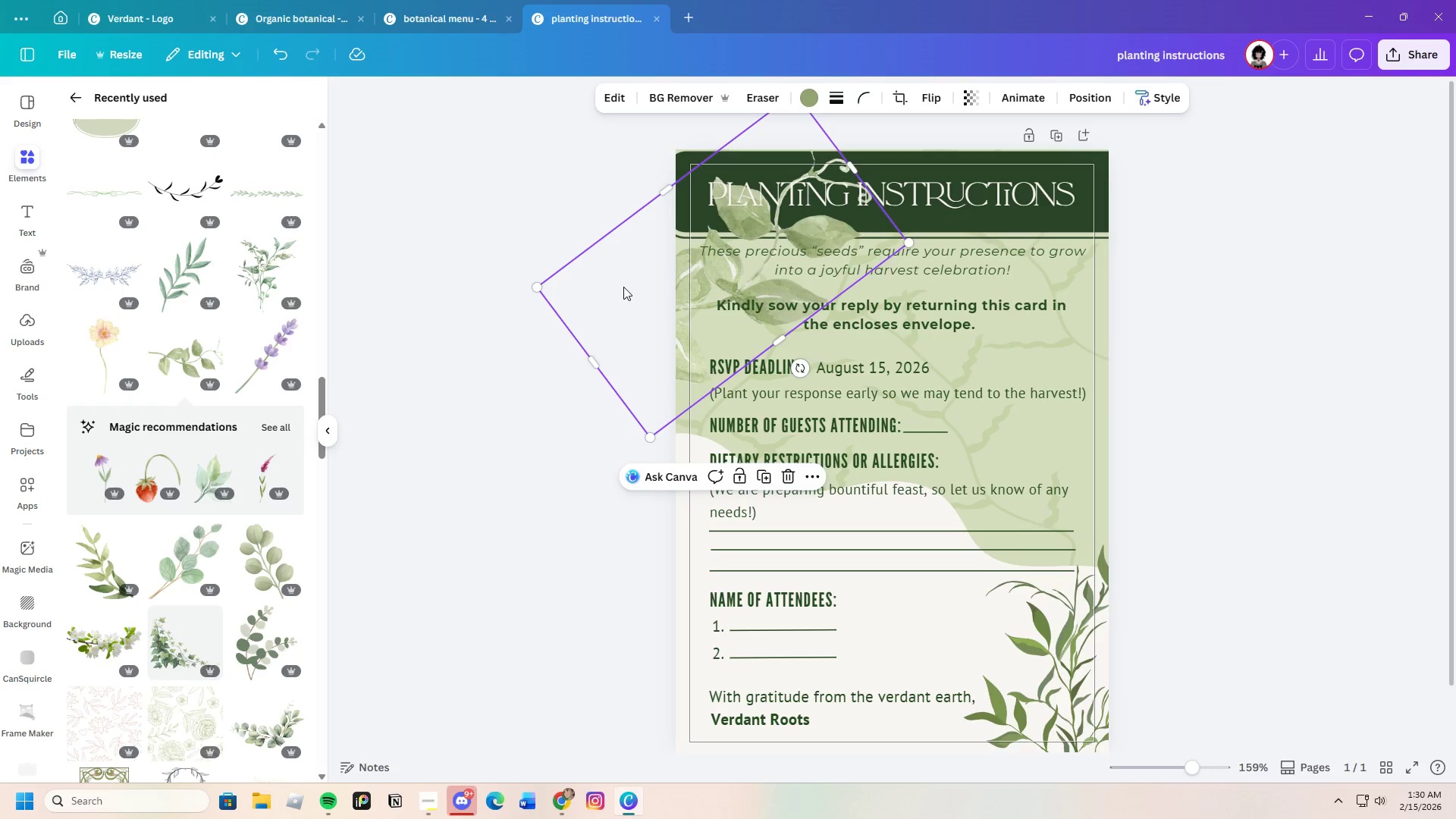 
left_click_drag(start_coordinate=[624, 287], to_coordinate=[610, 349])
 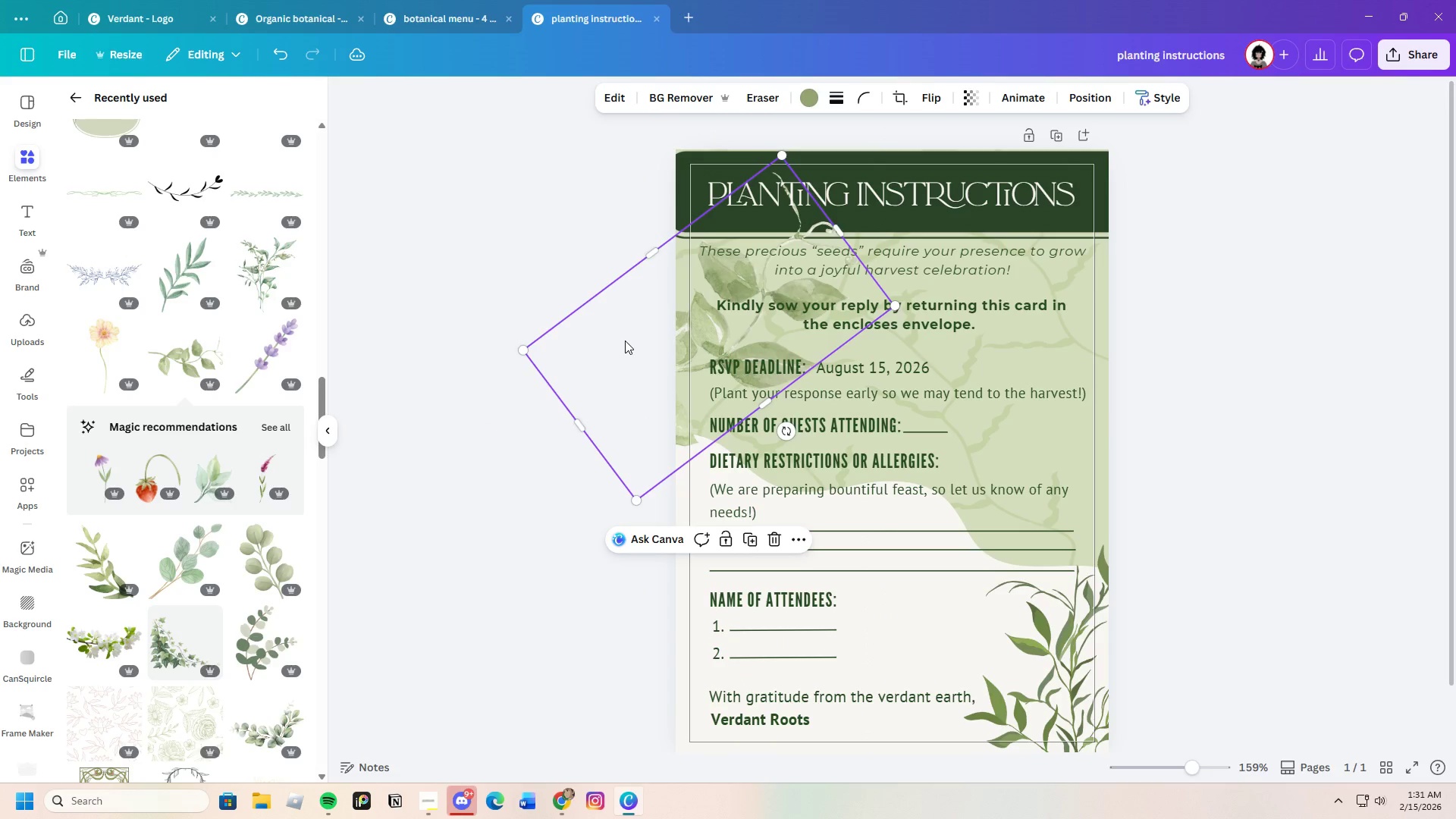 
right_click([625, 340])
 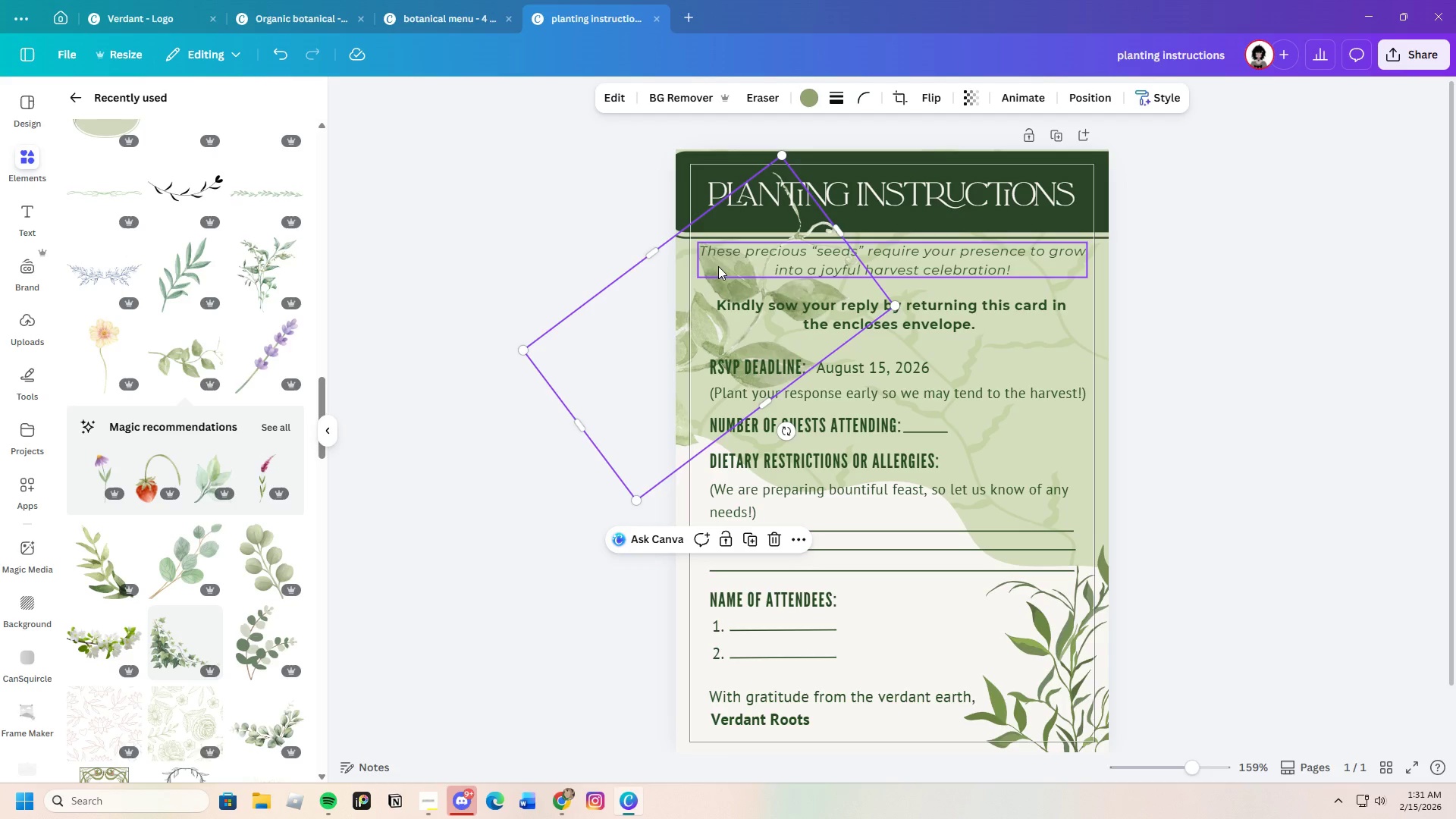 
right_click([746, 209])
 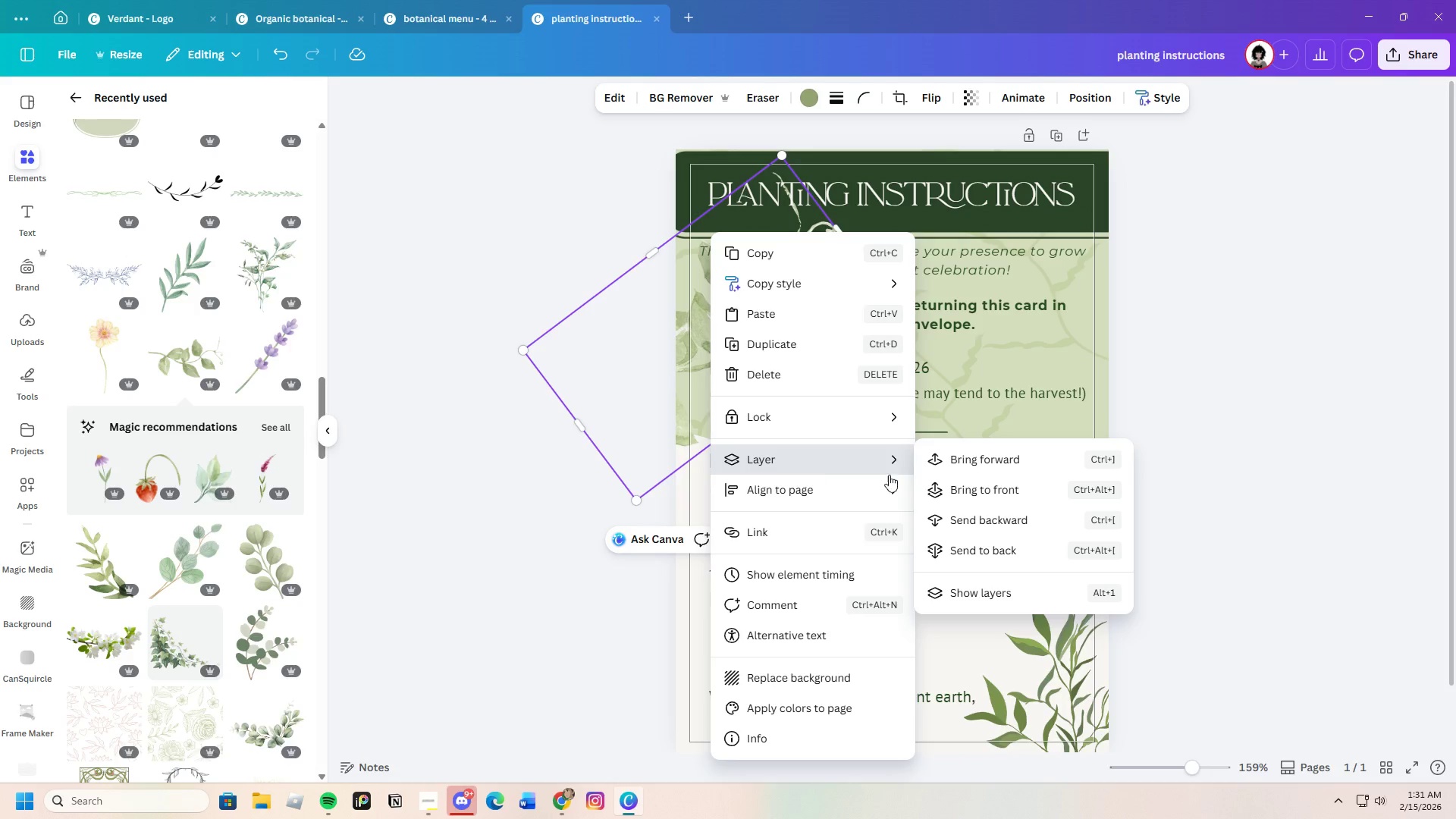 
left_click([1000, 512])
 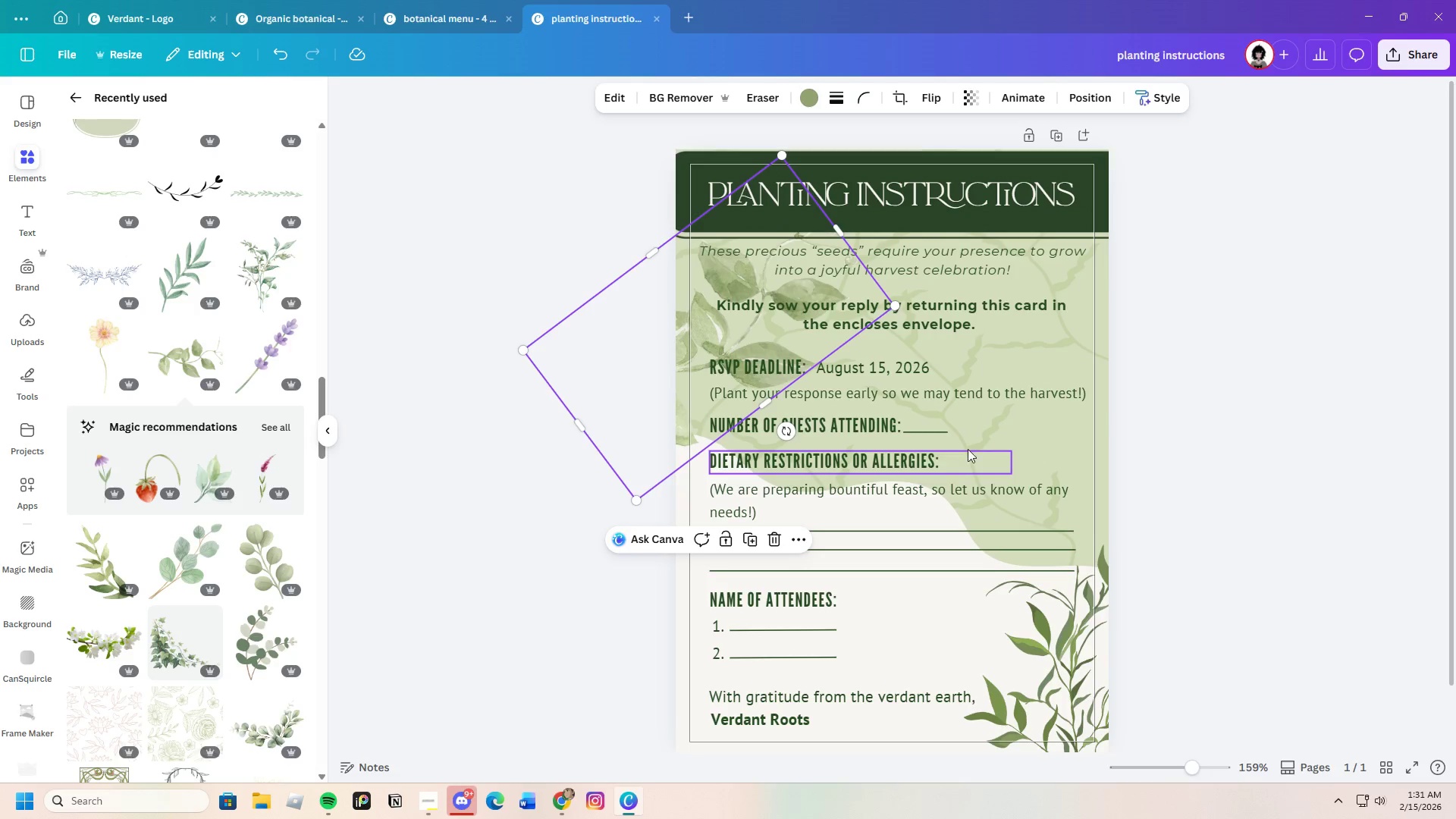 
left_click([1262, 369])
 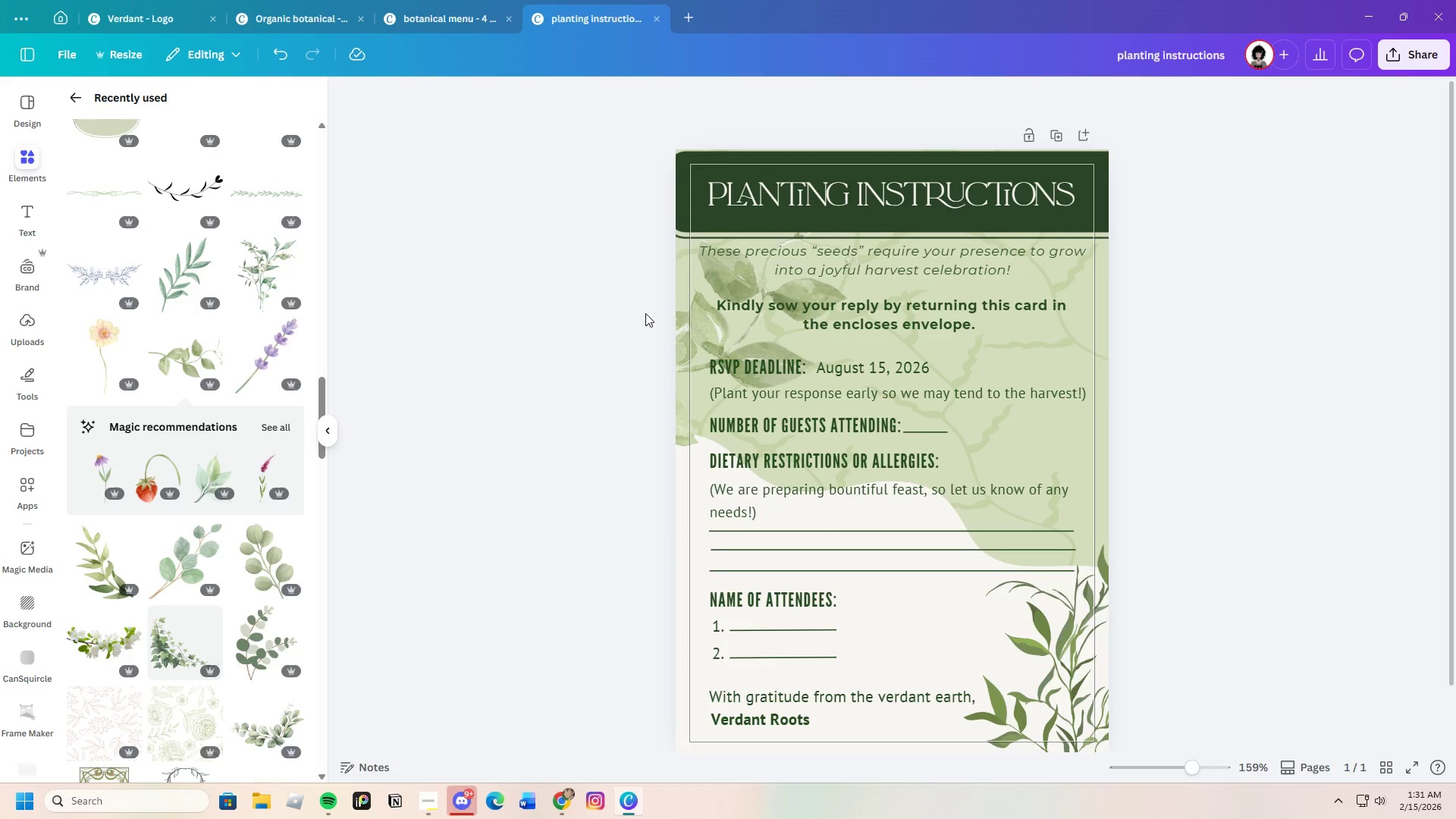 
double_click([667, 321])
 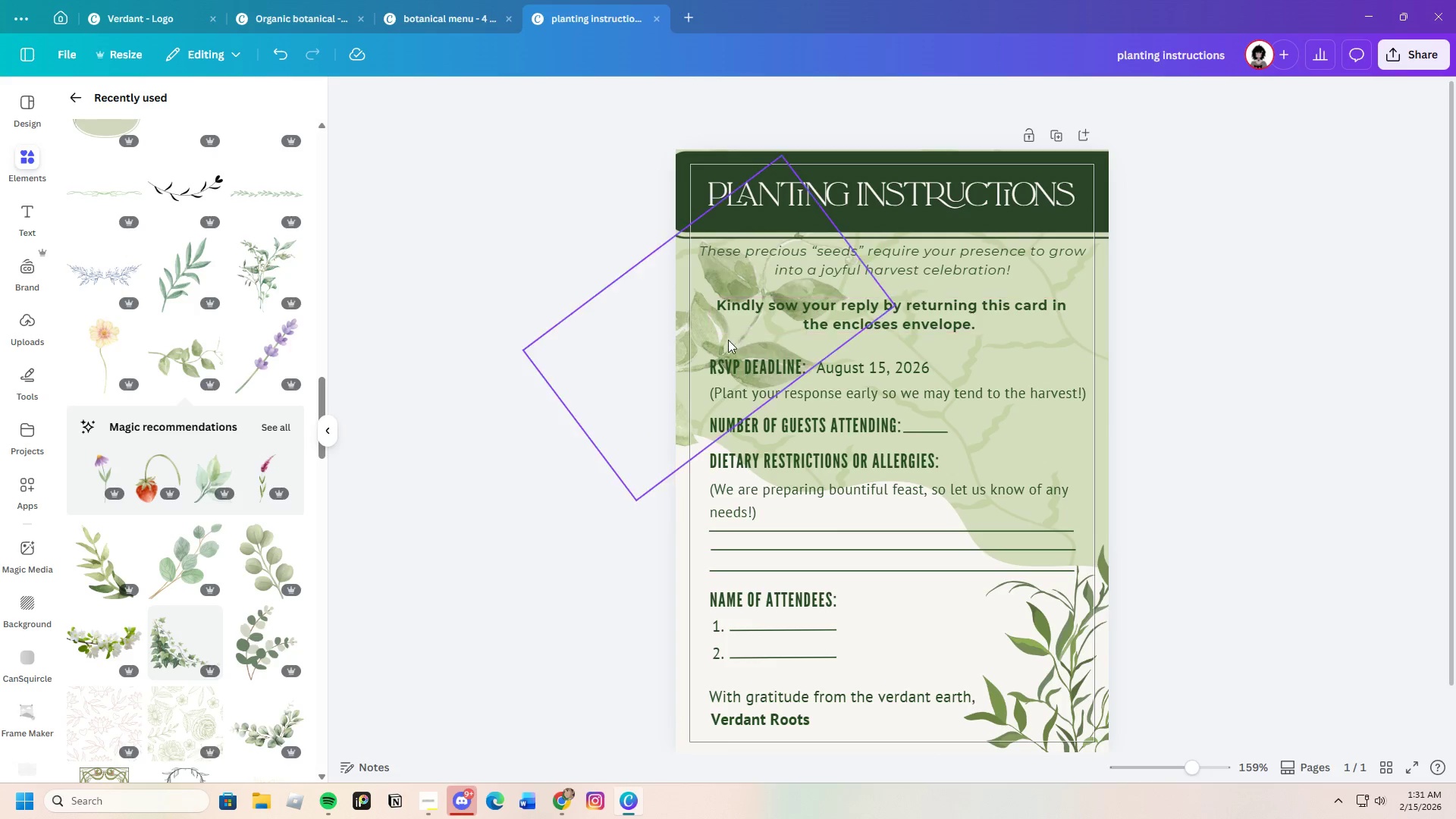 
left_click([728, 340])
 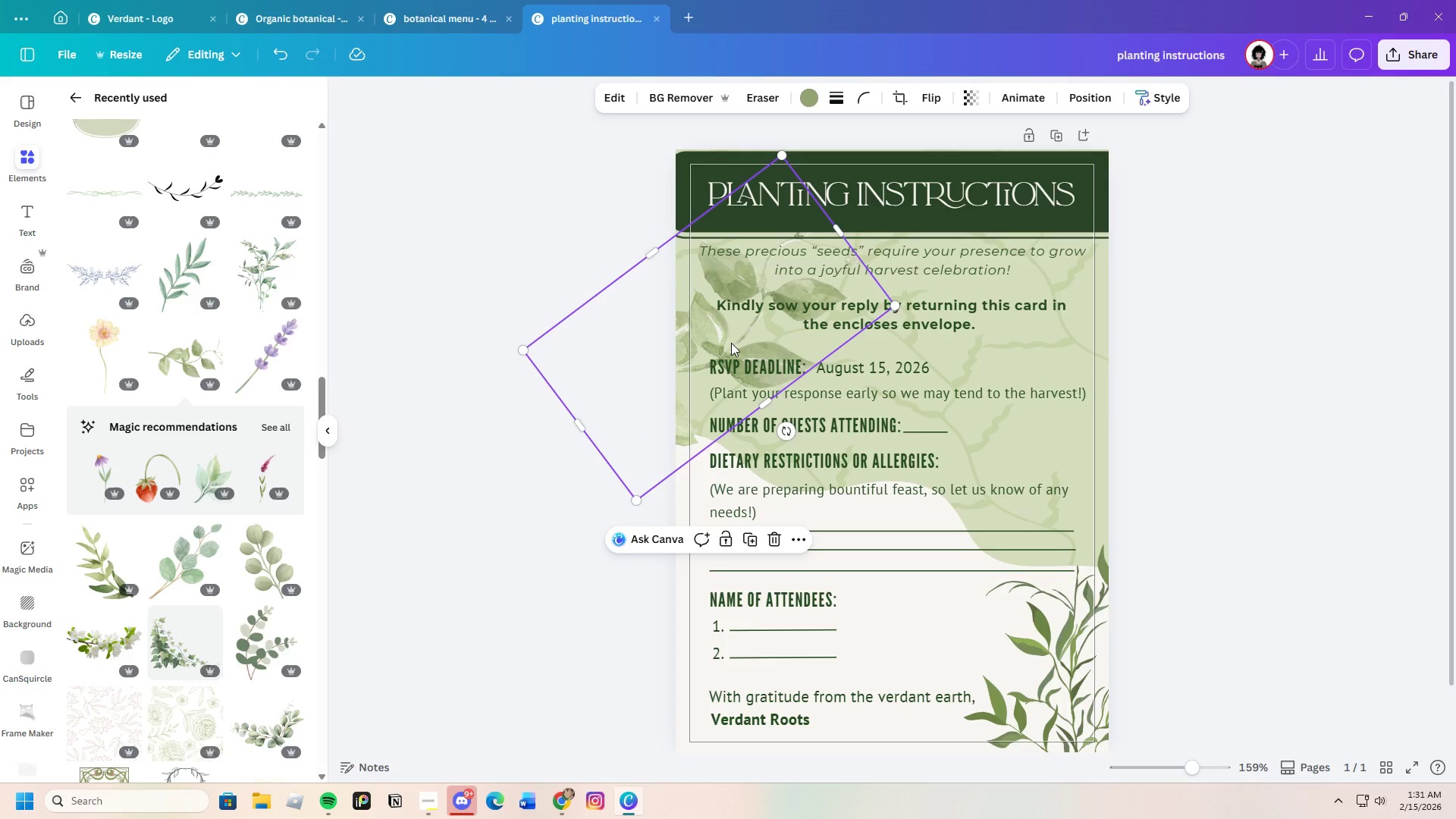 
wait(21.58)
 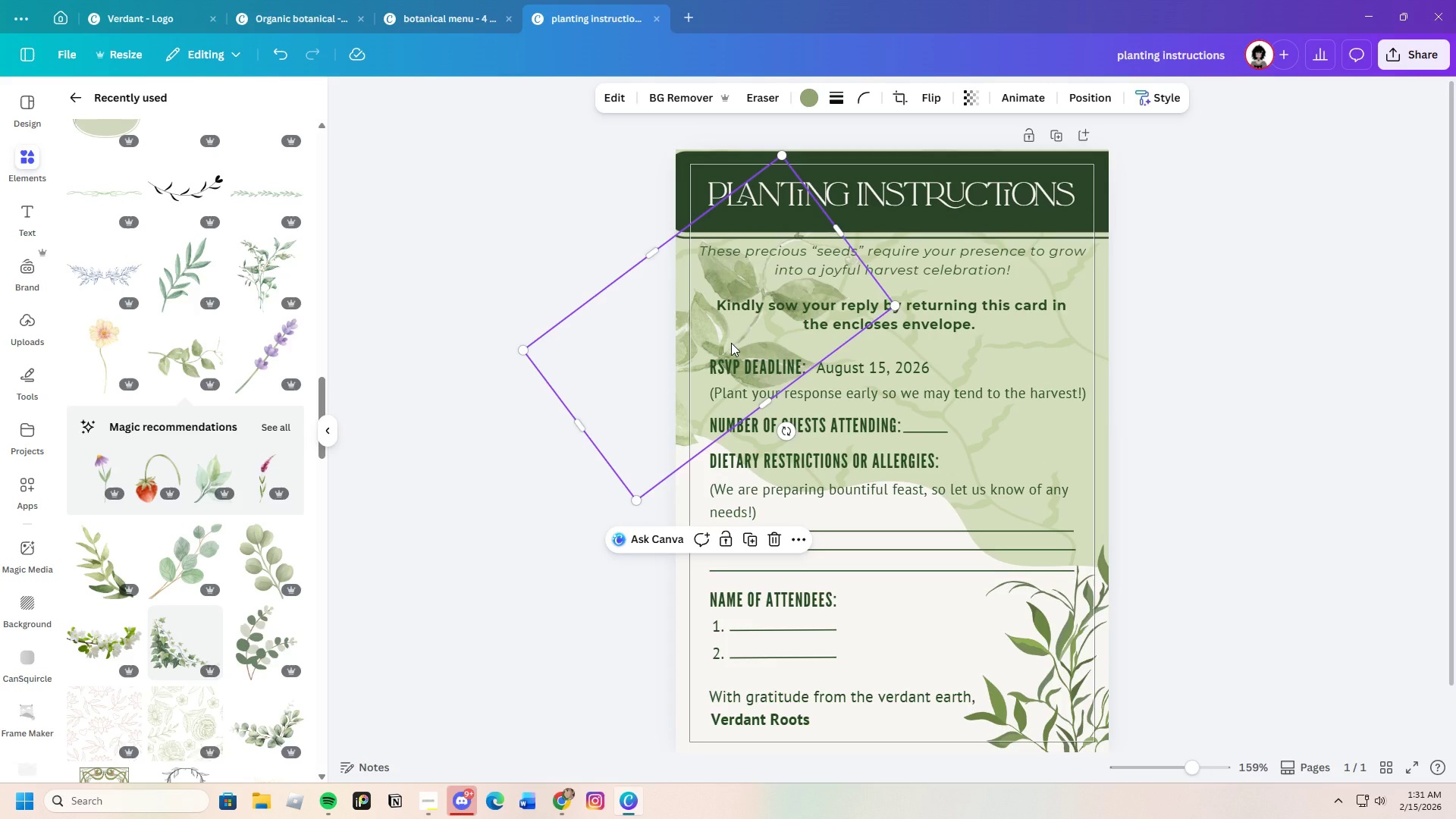 
left_click_drag(start_coordinate=[782, 426], to_coordinate=[828, 419])
 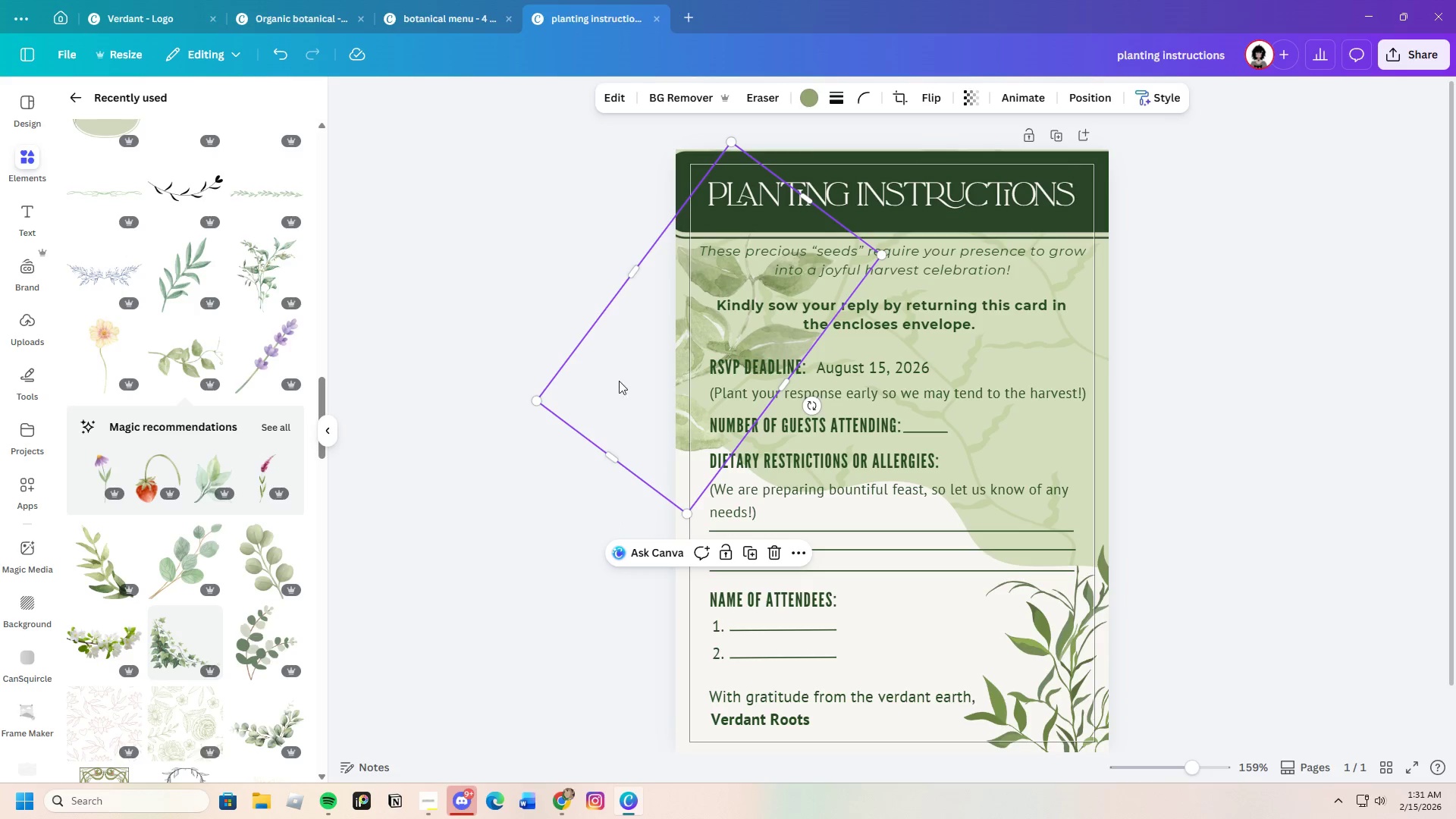 
left_click_drag(start_coordinate=[620, 381], to_coordinate=[667, 368])
 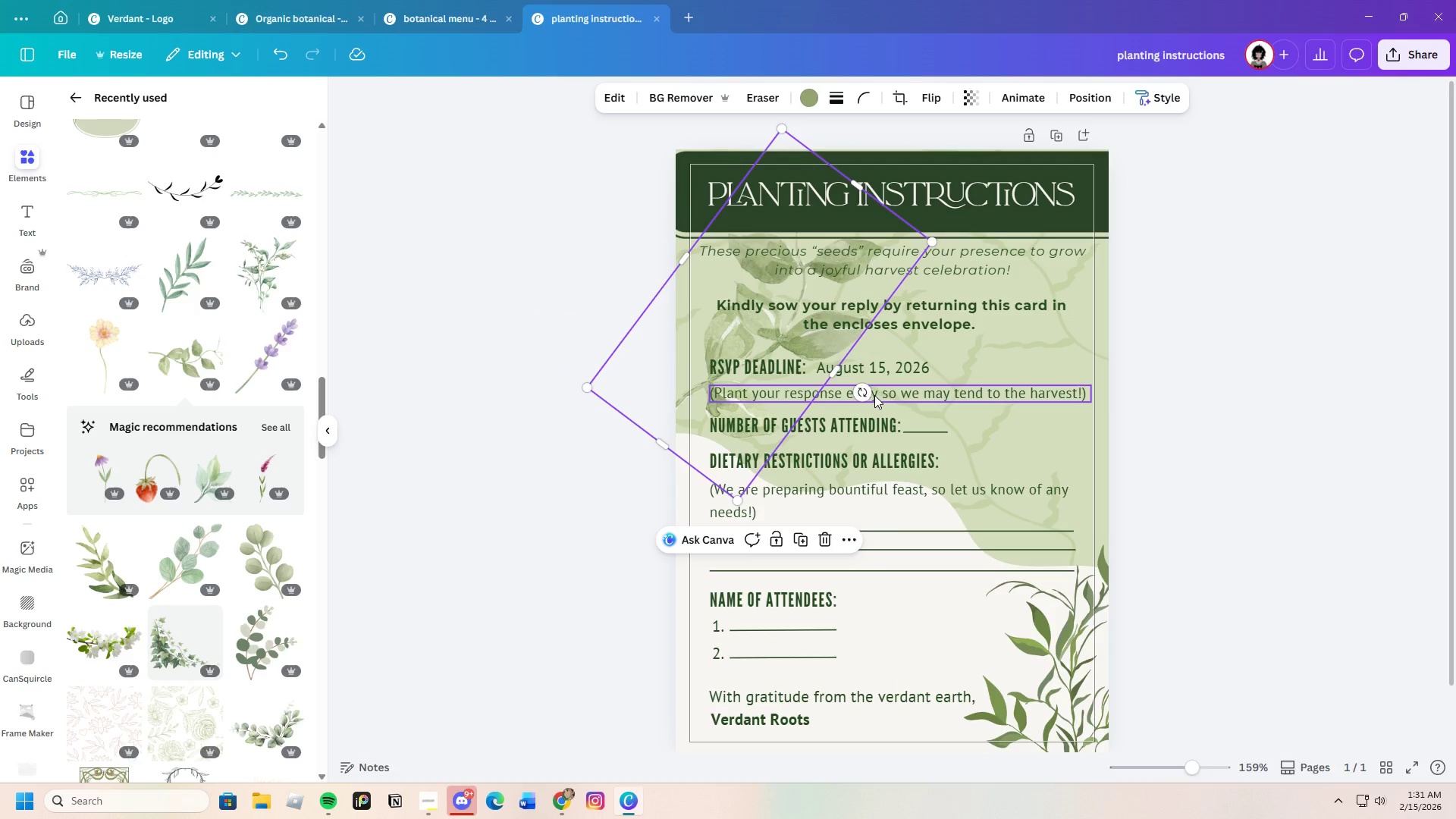 
left_click_drag(start_coordinate=[861, 388], to_coordinate=[836, 461])
 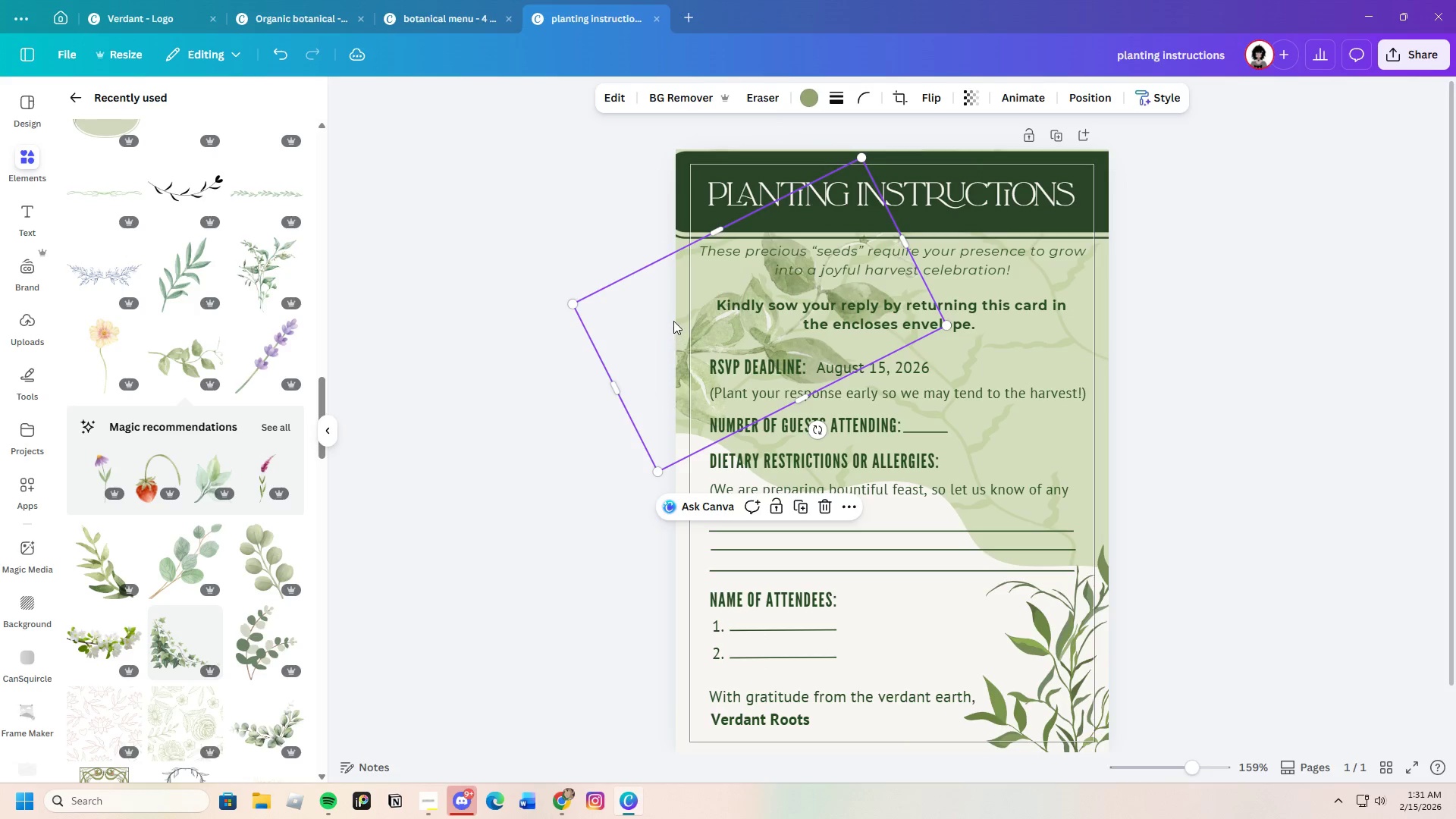 
left_click_drag(start_coordinate=[670, 318], to_coordinate=[684, 327])
 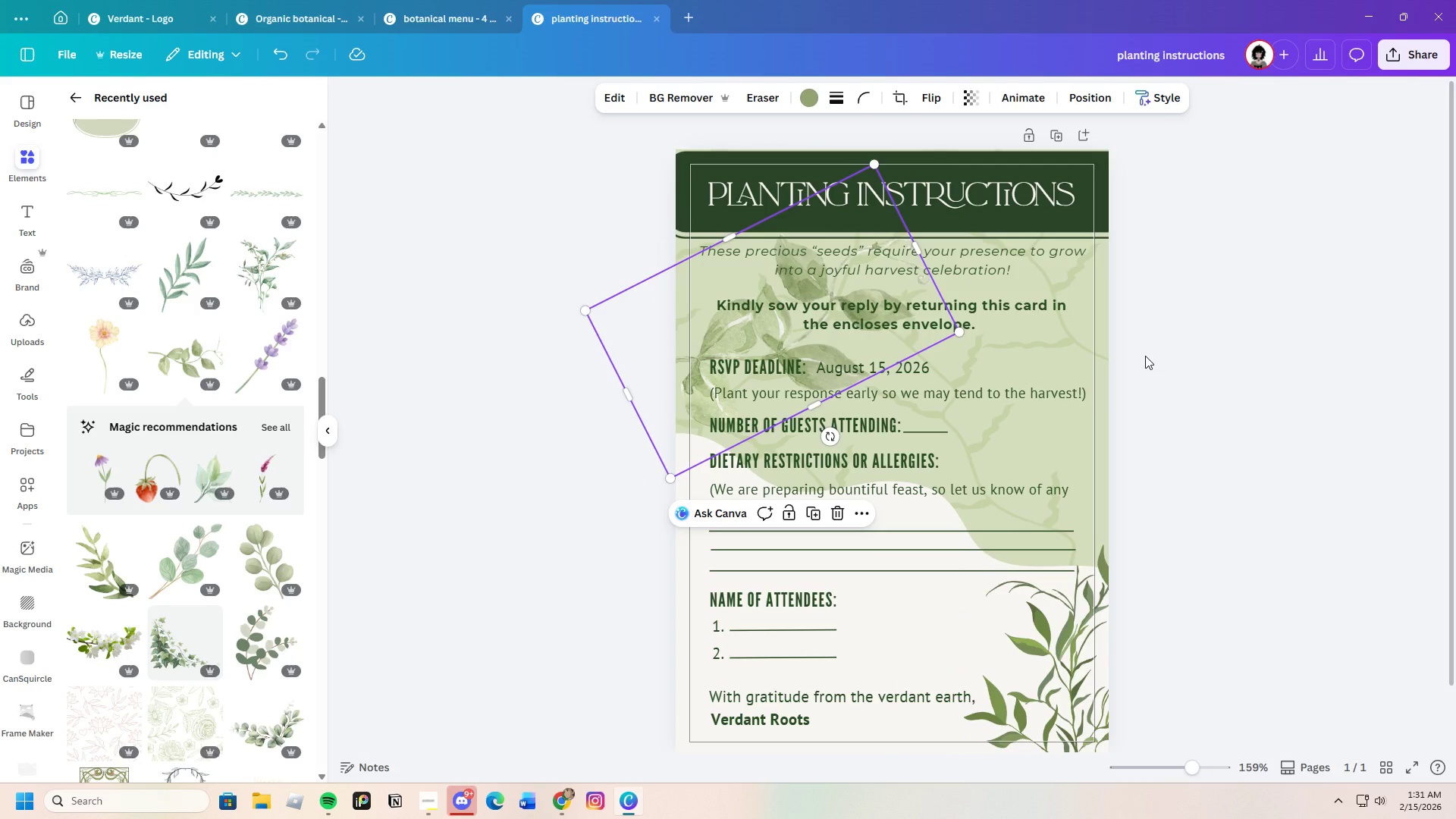 
left_click([1145, 356])
 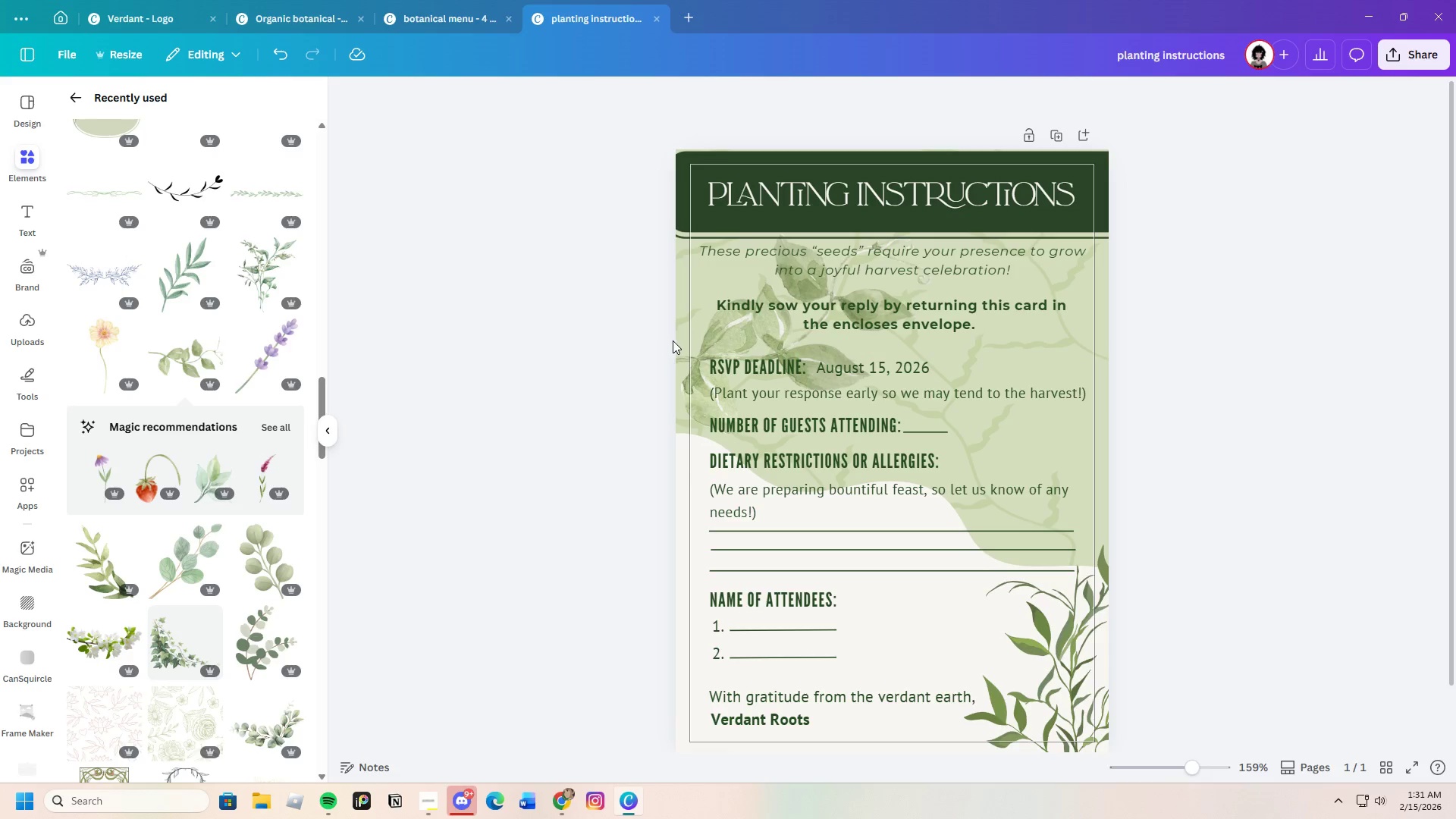 
scroll: coordinate [1137, 462], scroll_direction: down, amount: 2.0
 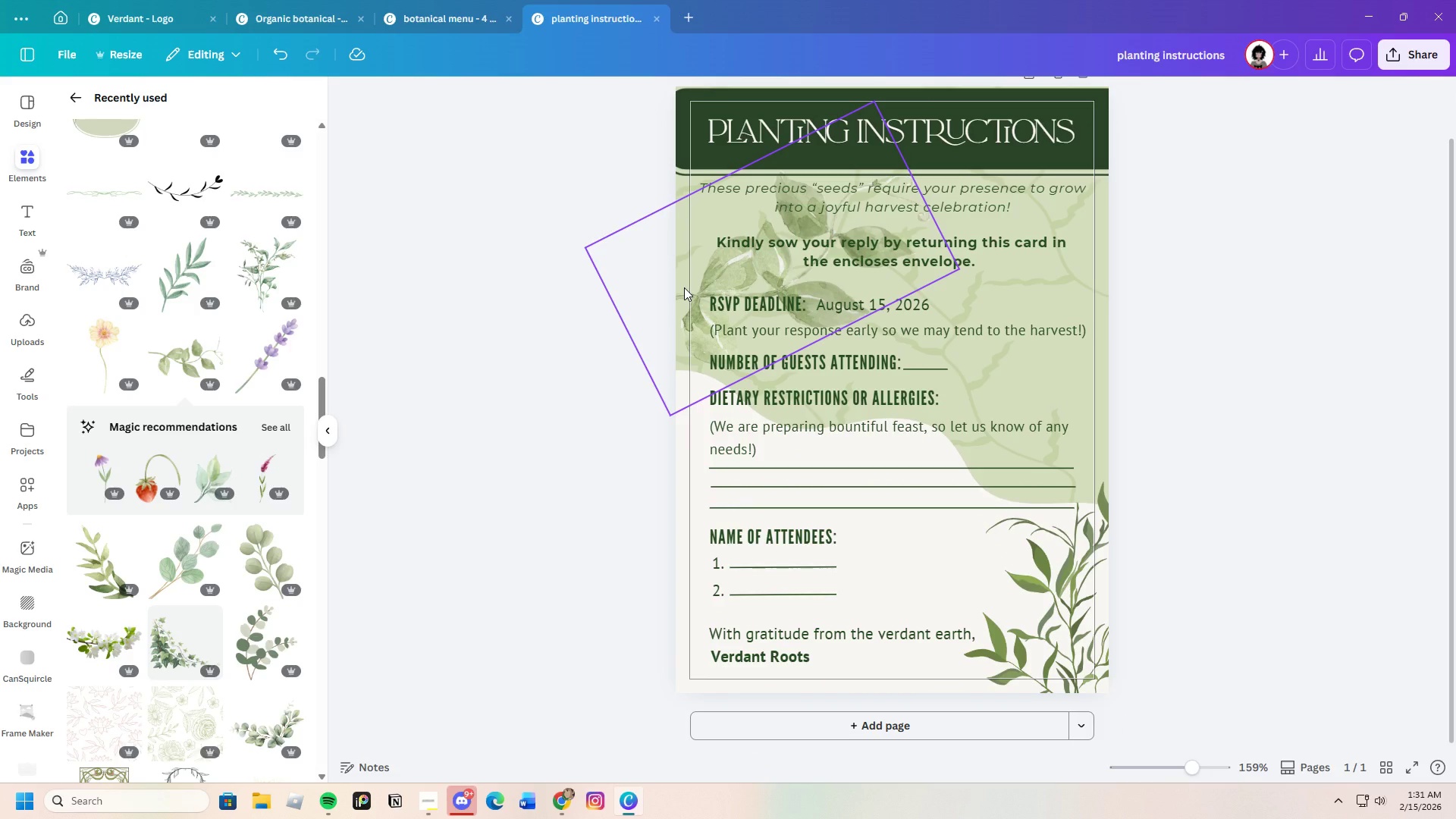 
left_click([684, 287])
 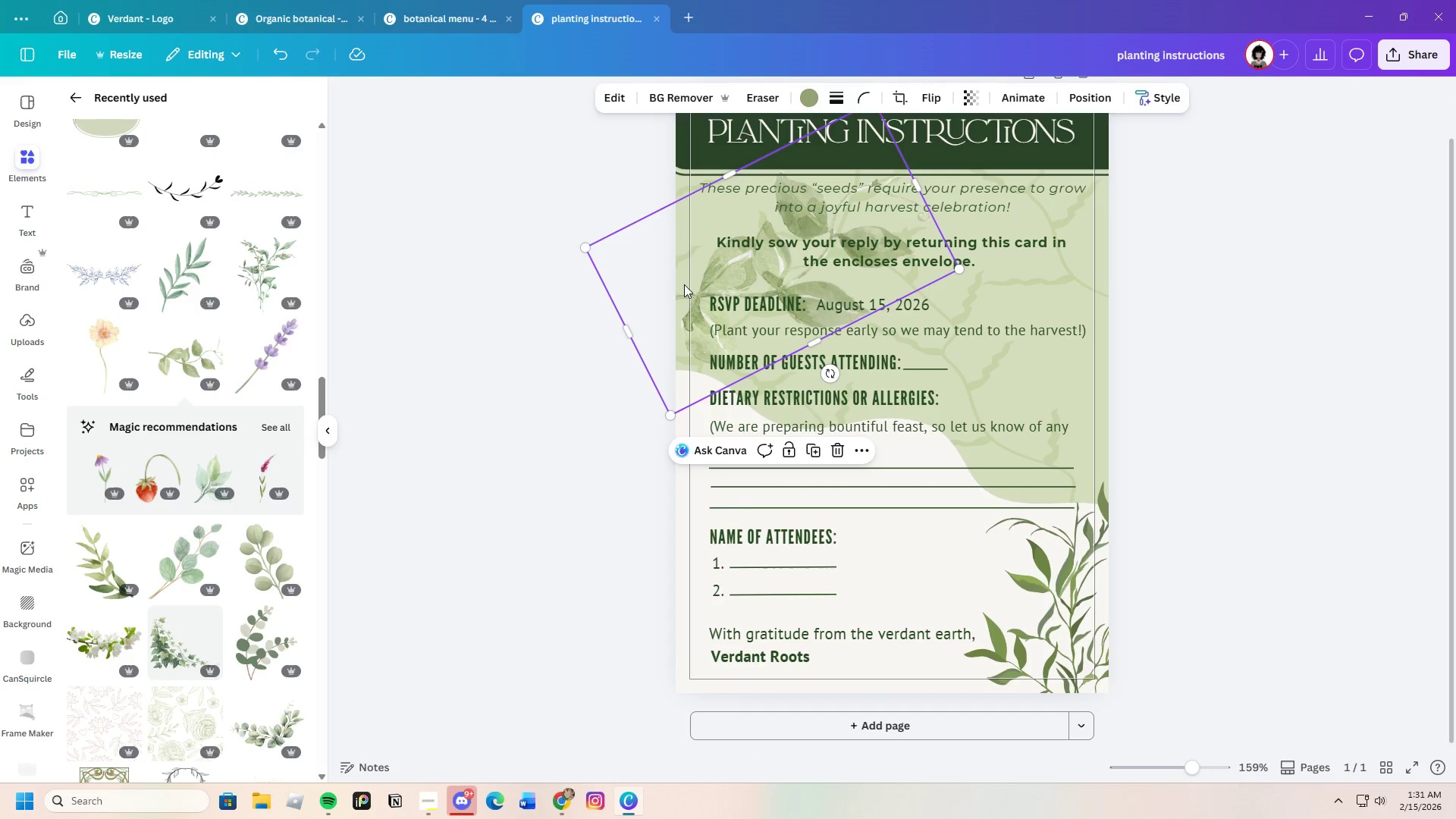 
key(Control+C)
 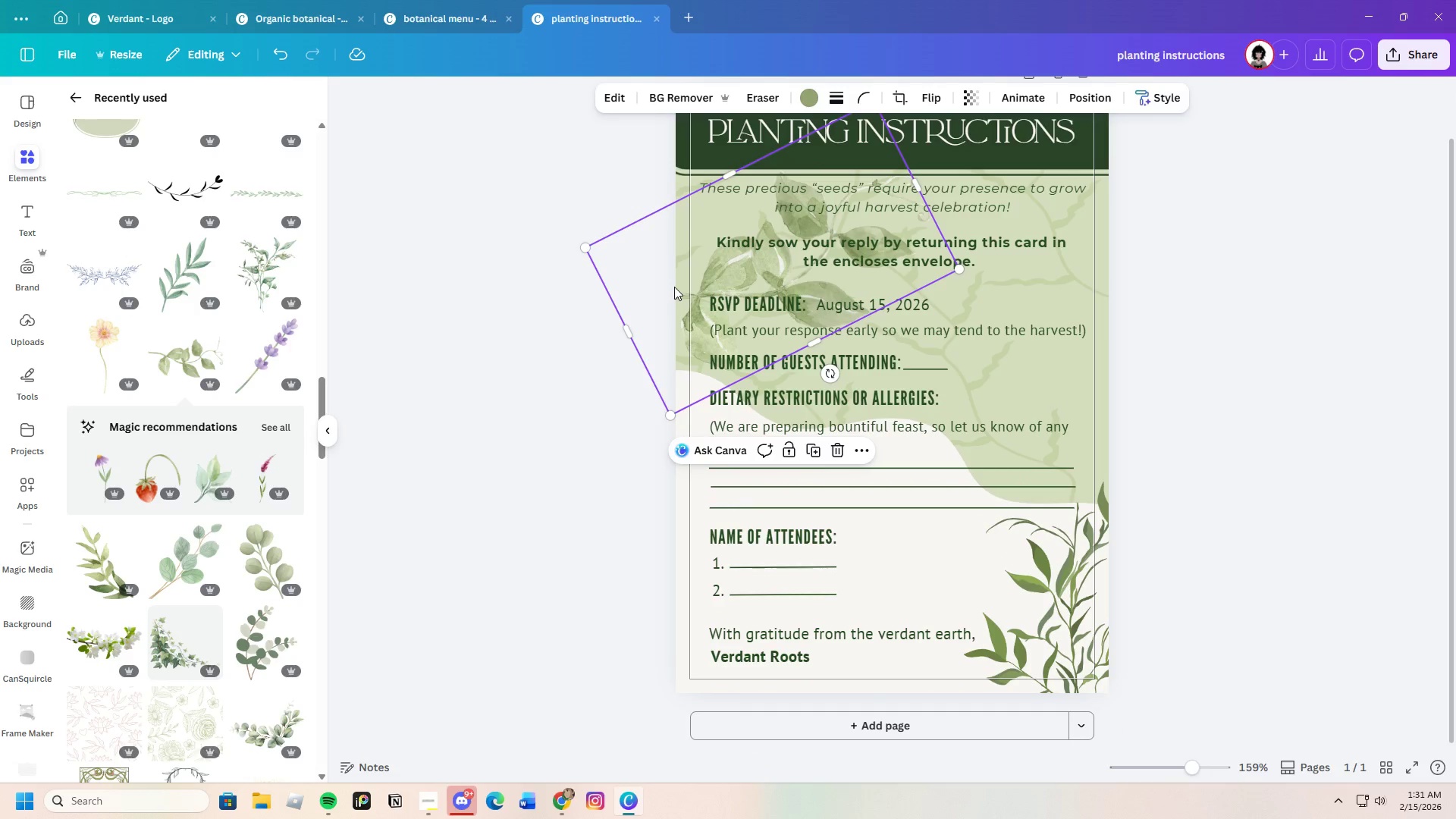 
key(Control+V)
 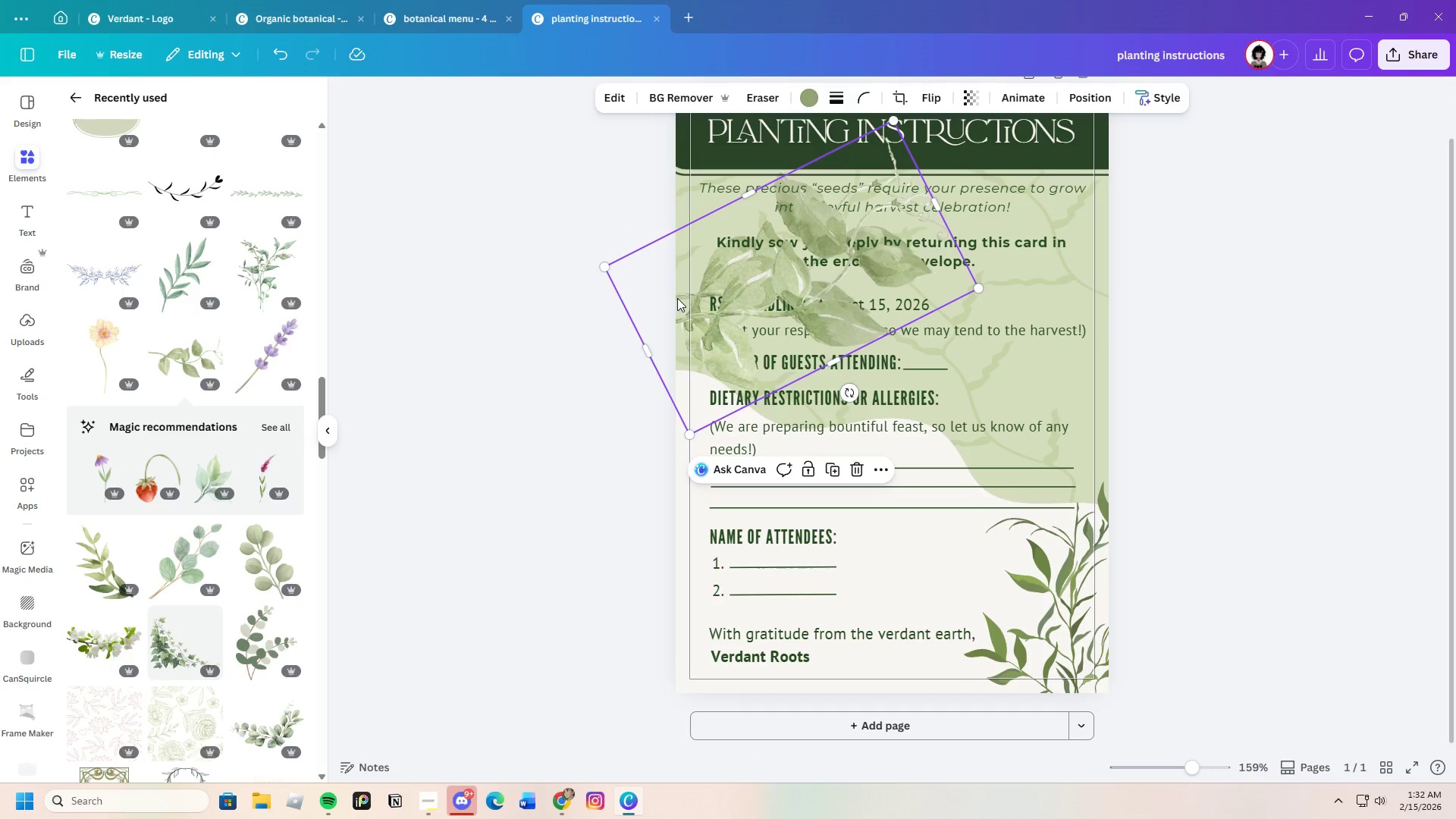 
left_click_drag(start_coordinate=[683, 316], to_coordinate=[749, 549])
 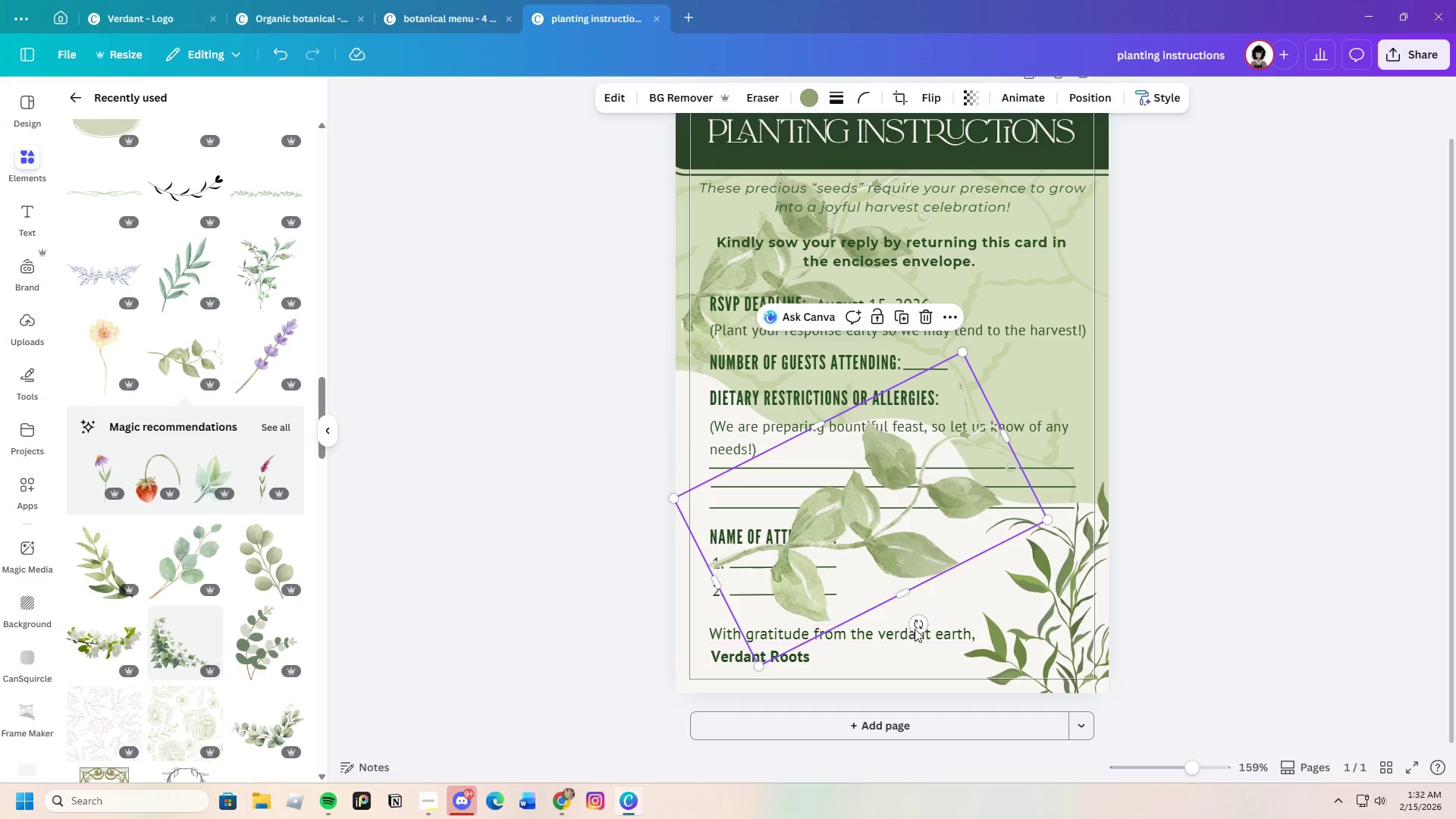 
left_click_drag(start_coordinate=[920, 622], to_coordinate=[1021, 498])
 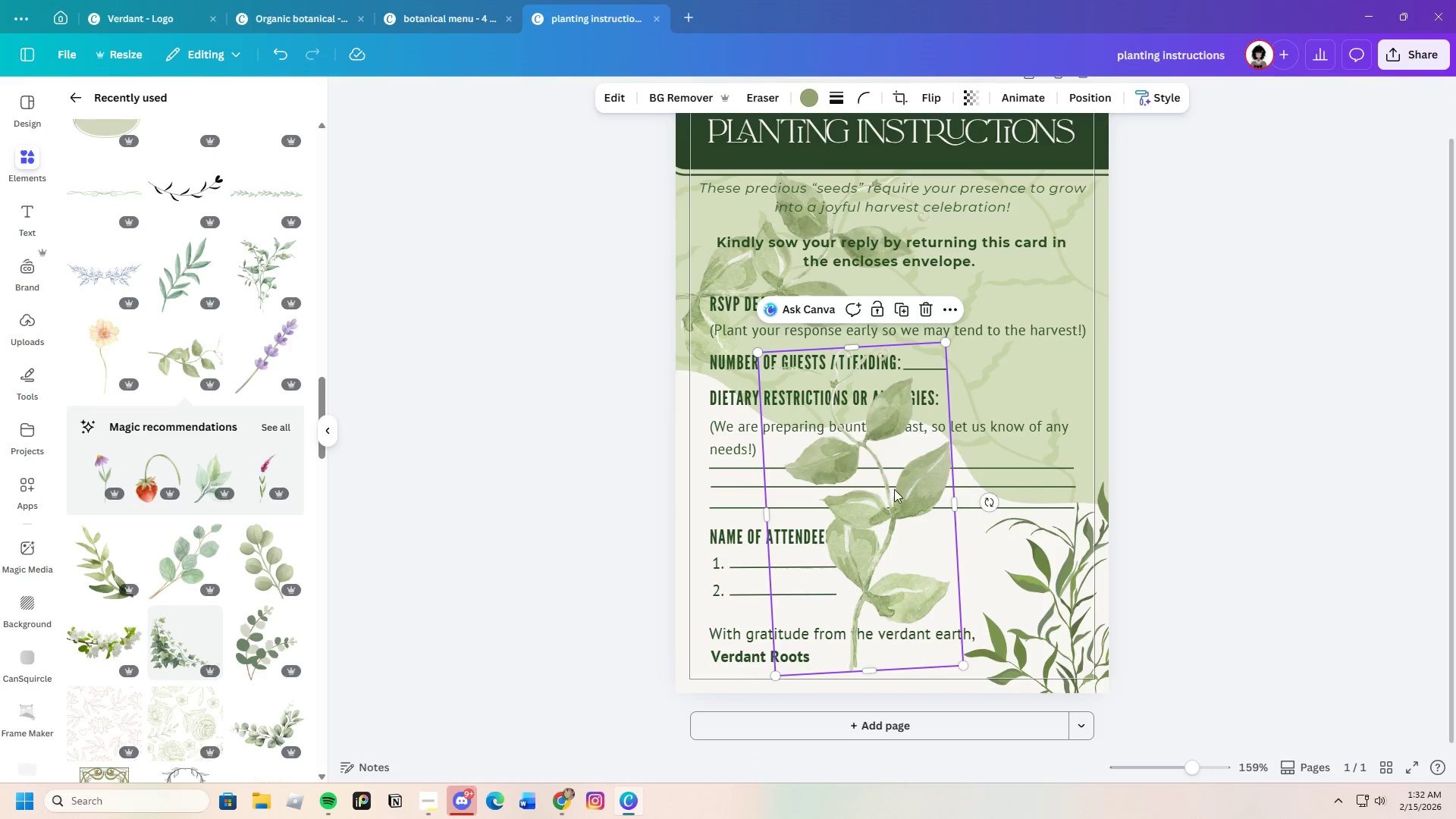 
left_click_drag(start_coordinate=[896, 494], to_coordinate=[999, 620])
 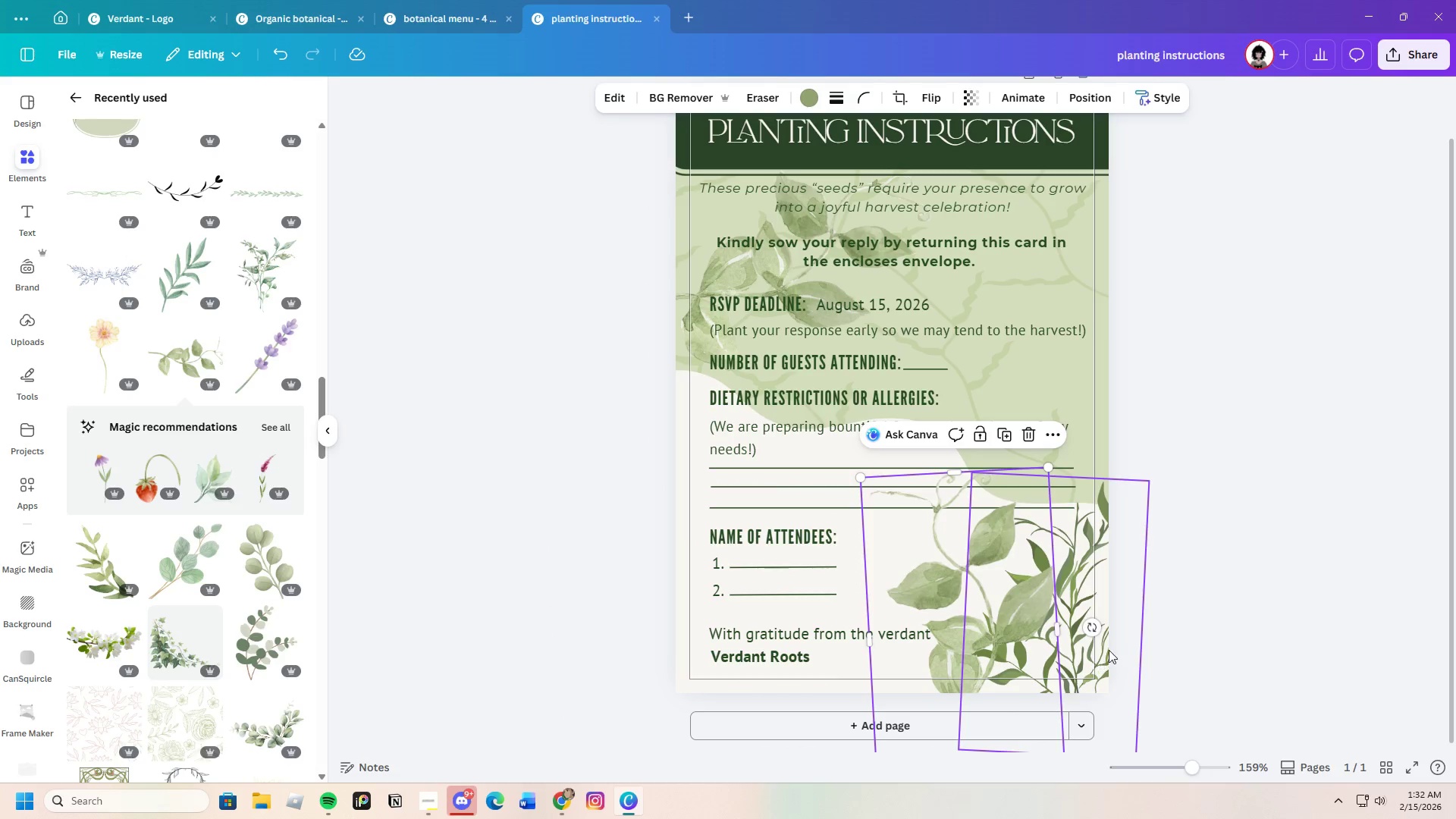 
scroll: coordinate [1145, 614], scroll_direction: down, amount: 3.0
 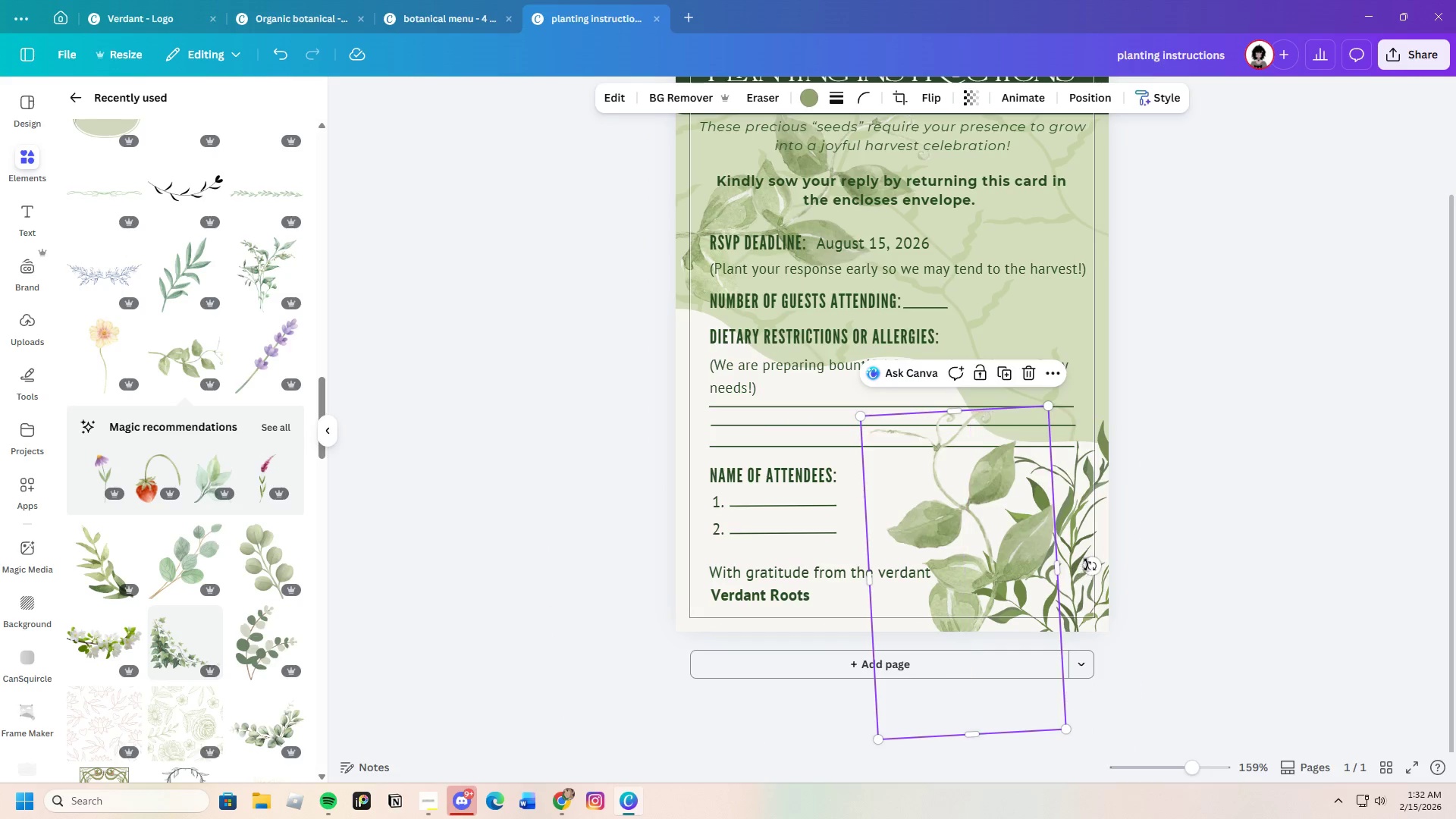 
left_click_drag(start_coordinate=[1099, 565], to_coordinate=[1095, 698])
 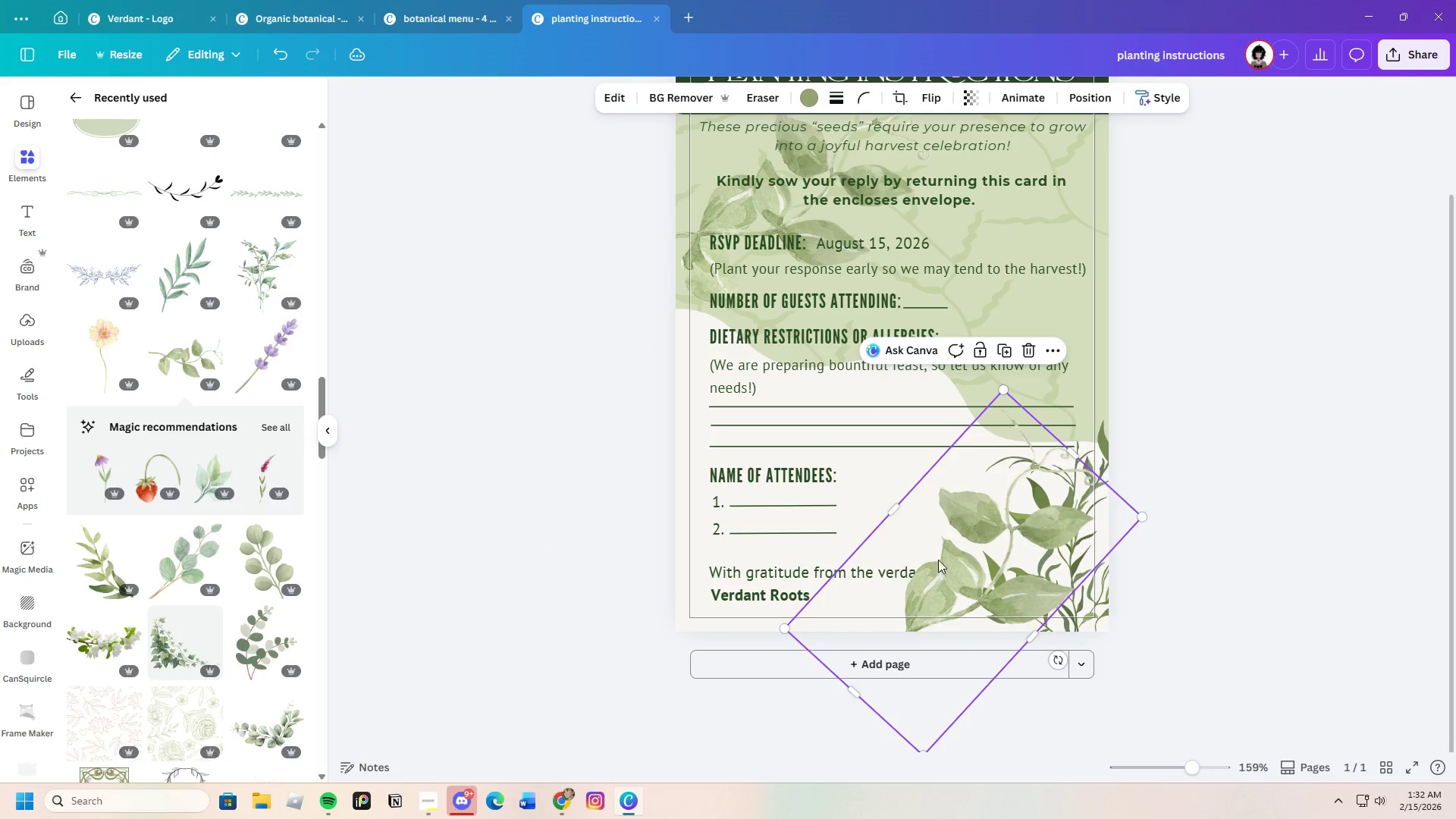 
left_click_drag(start_coordinate=[941, 557], to_coordinate=[915, 557])
 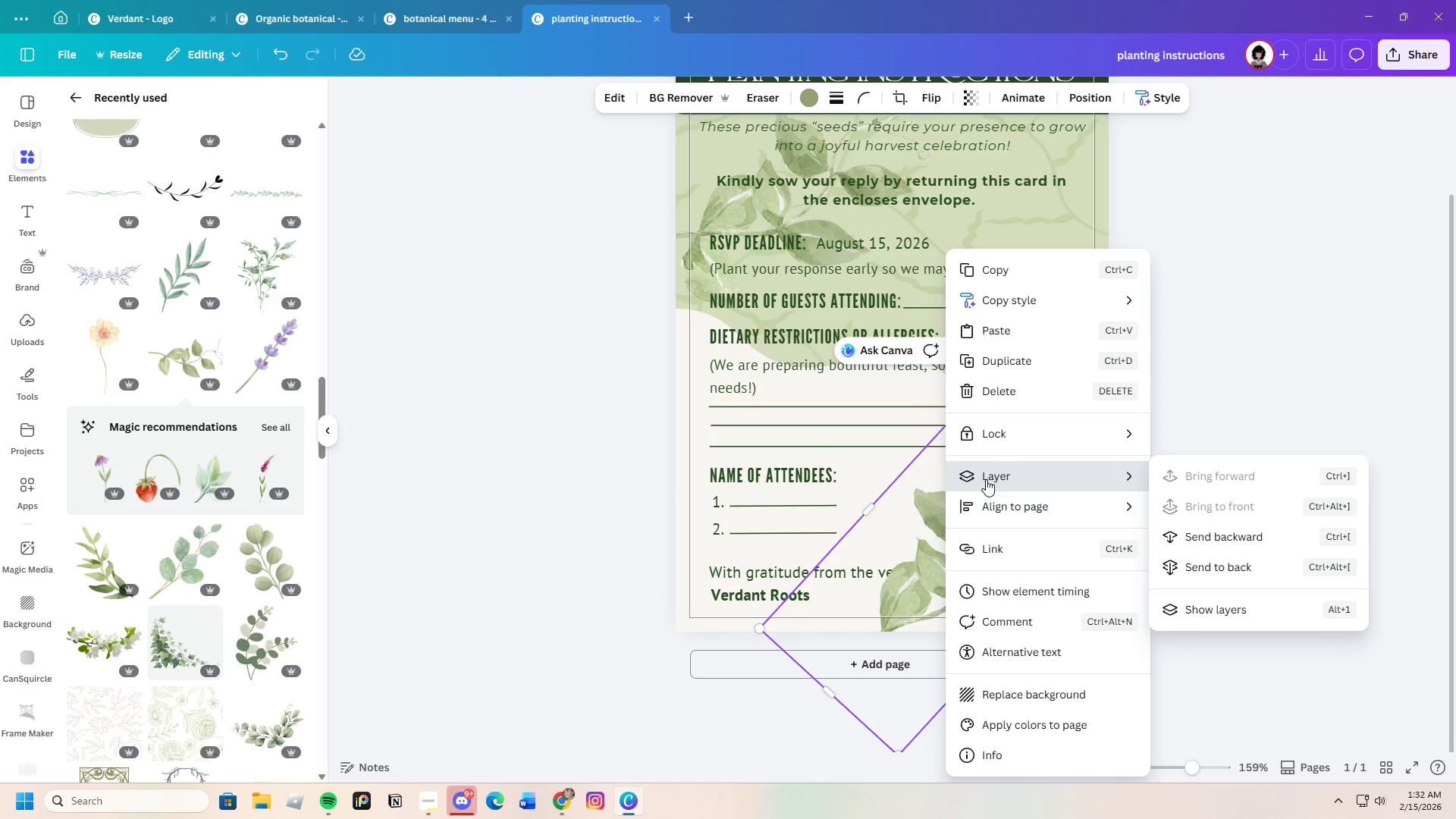 
left_click([1255, 541])
 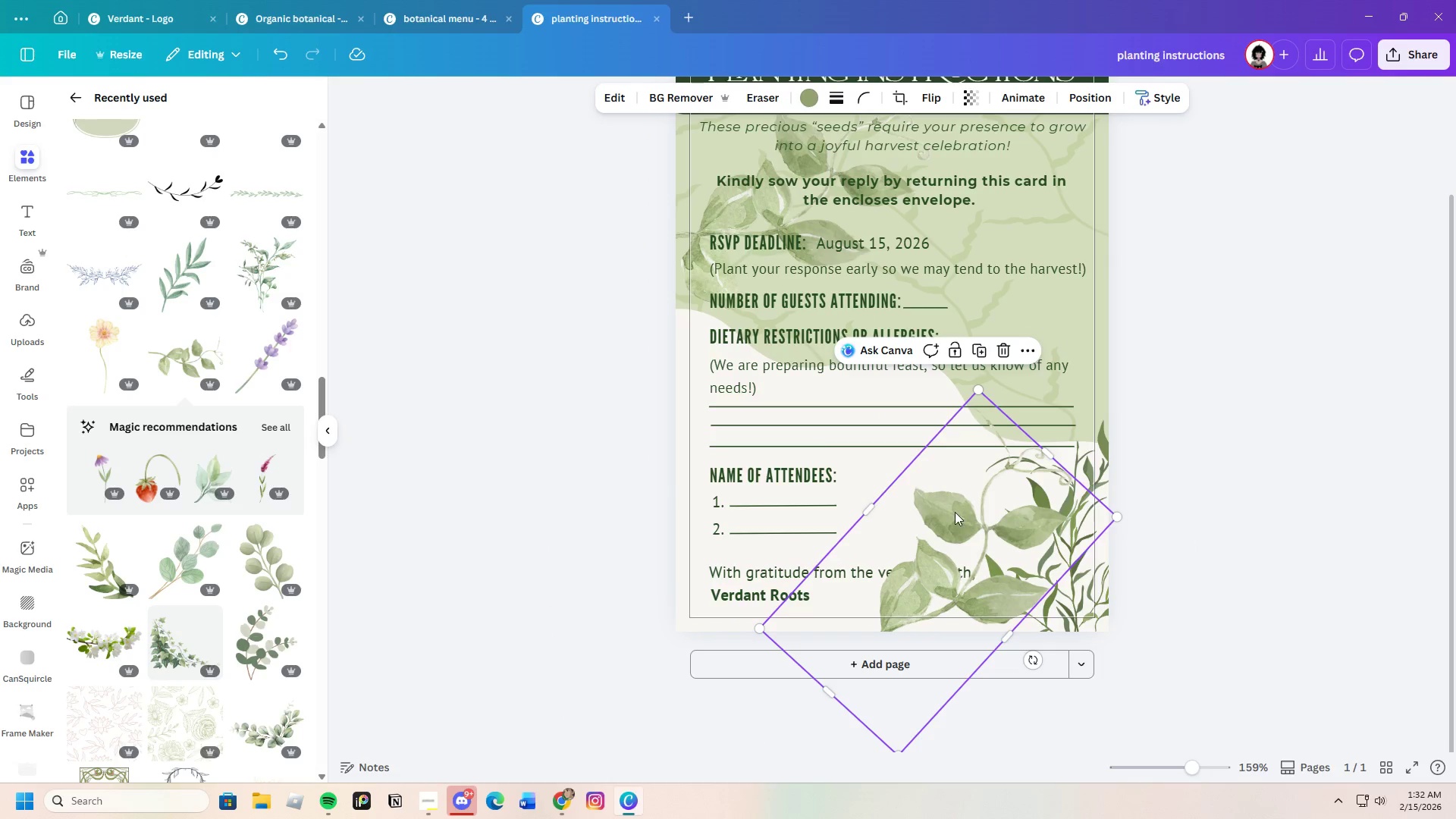 
right_click([953, 512])
 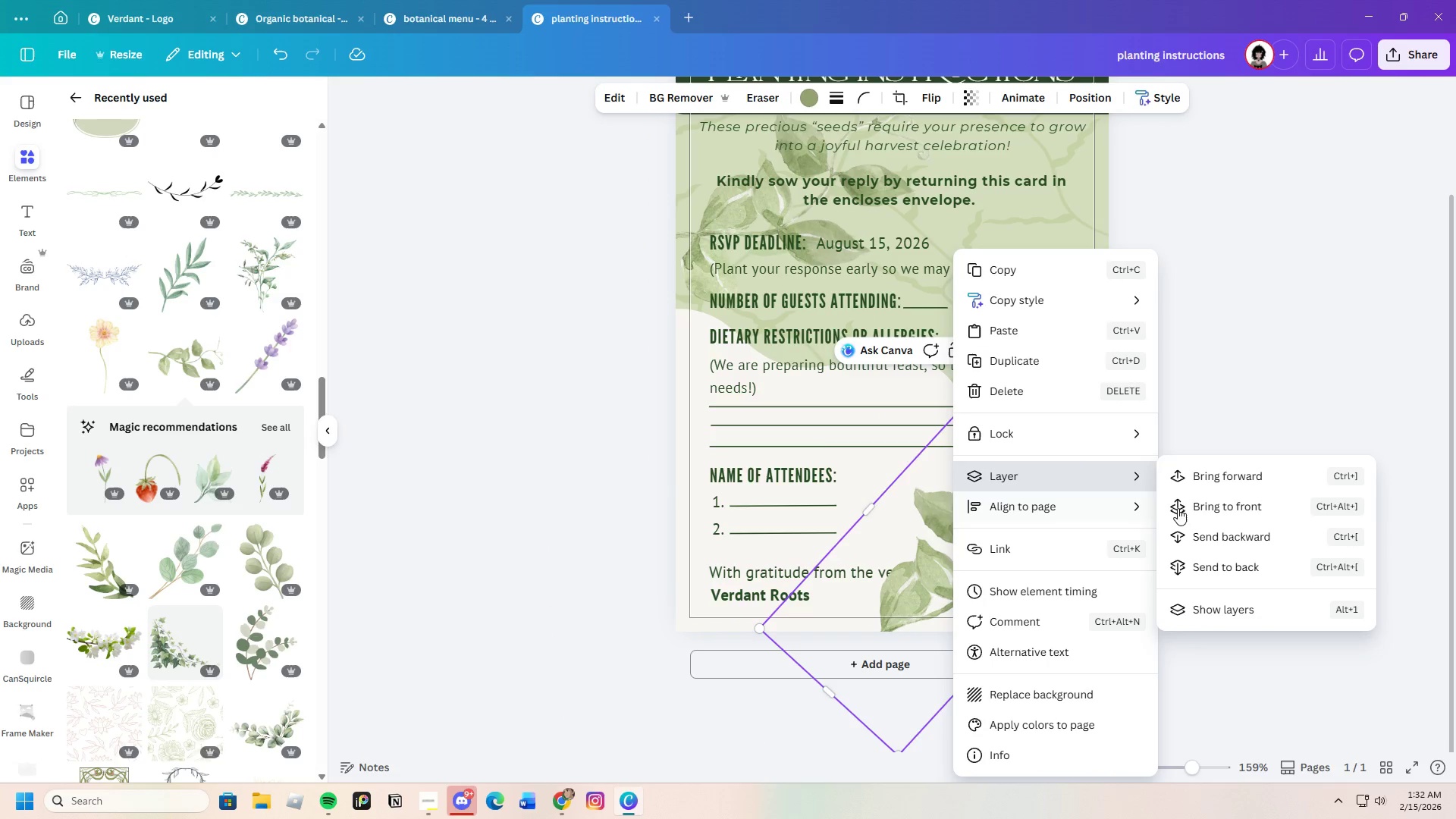 
left_click([1227, 529])
 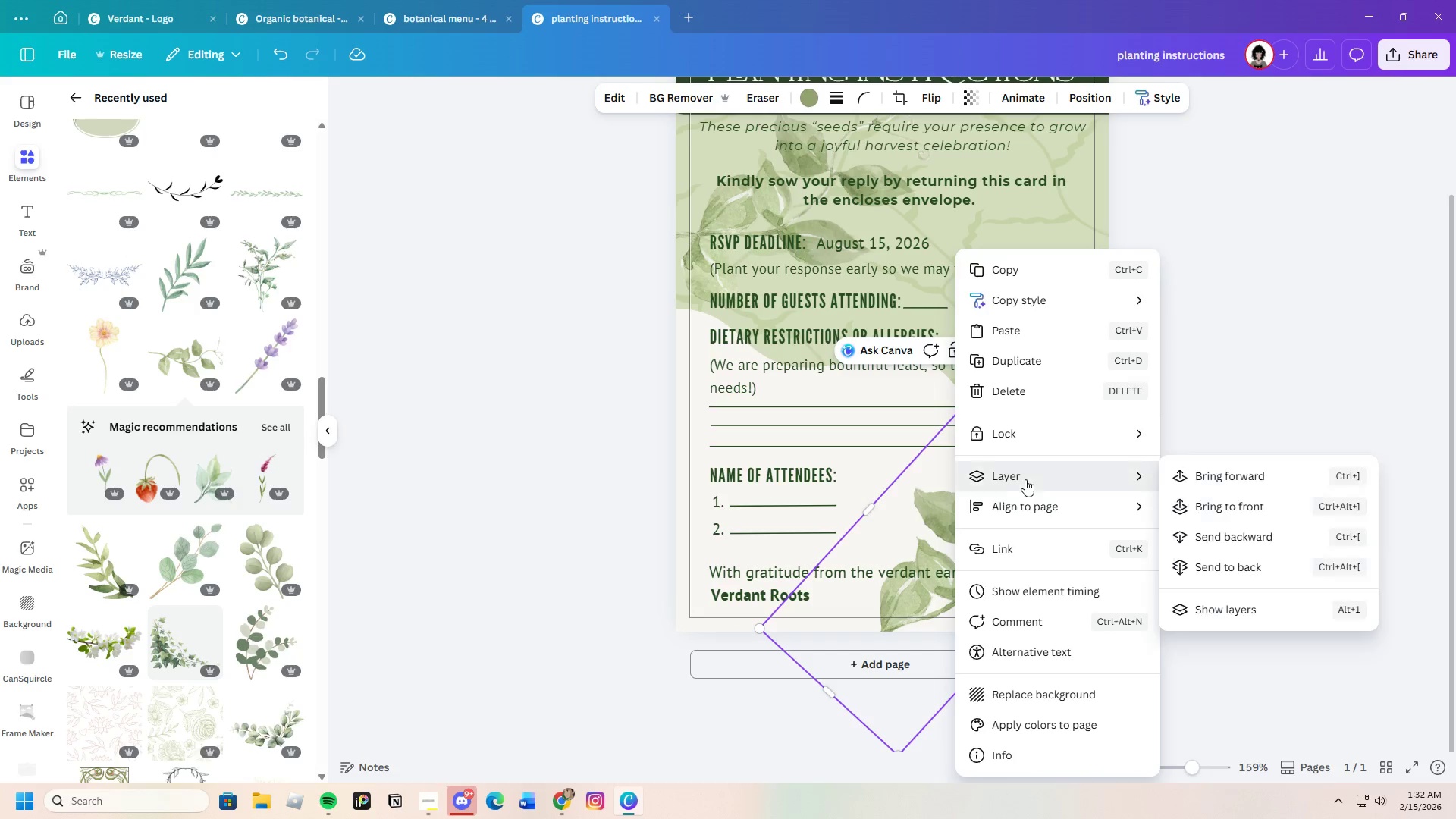 
left_click([1245, 540])
 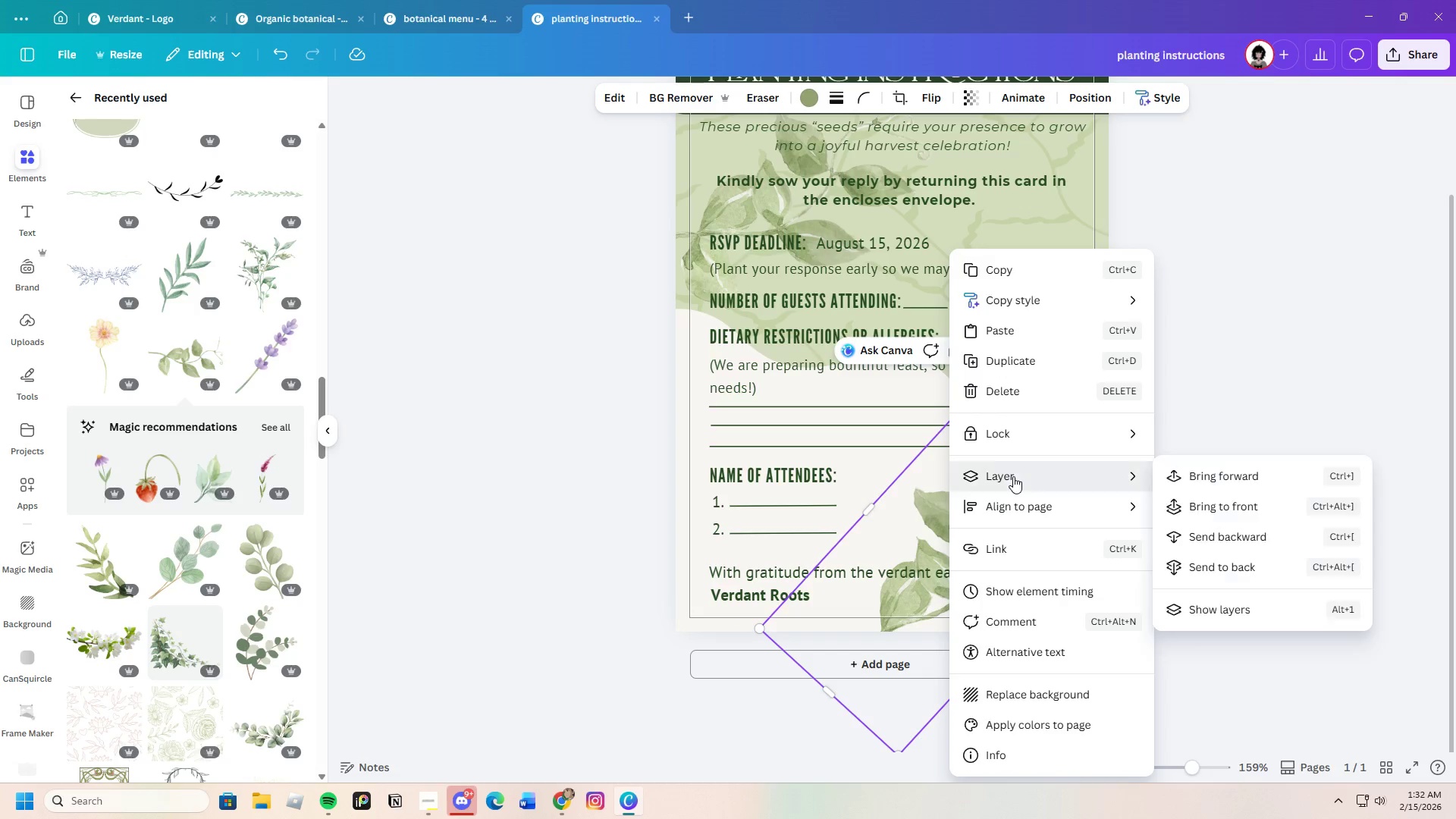 
left_click([1224, 539])
 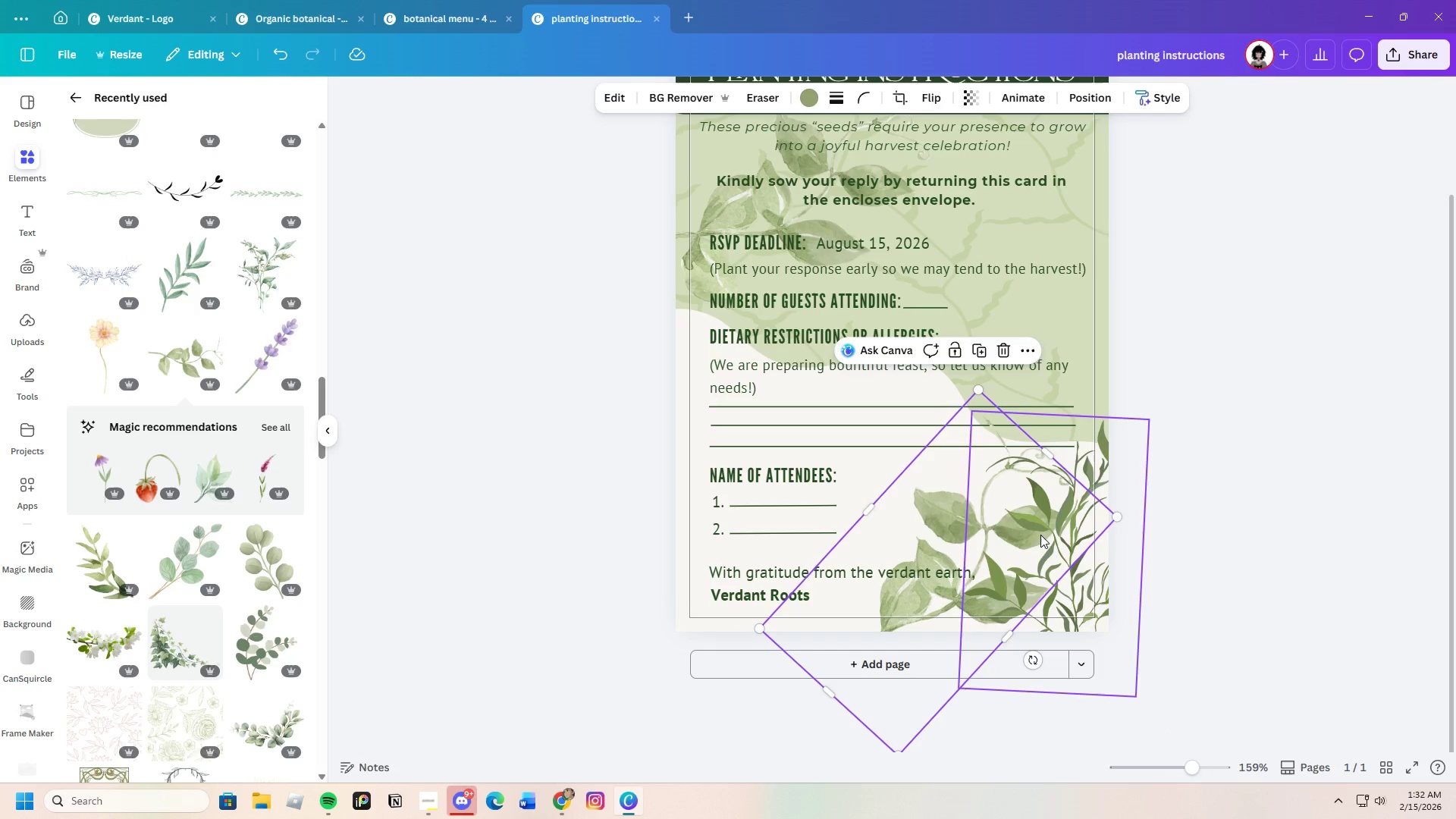 
left_click_drag(start_coordinate=[1027, 657], to_coordinate=[1105, 617])
 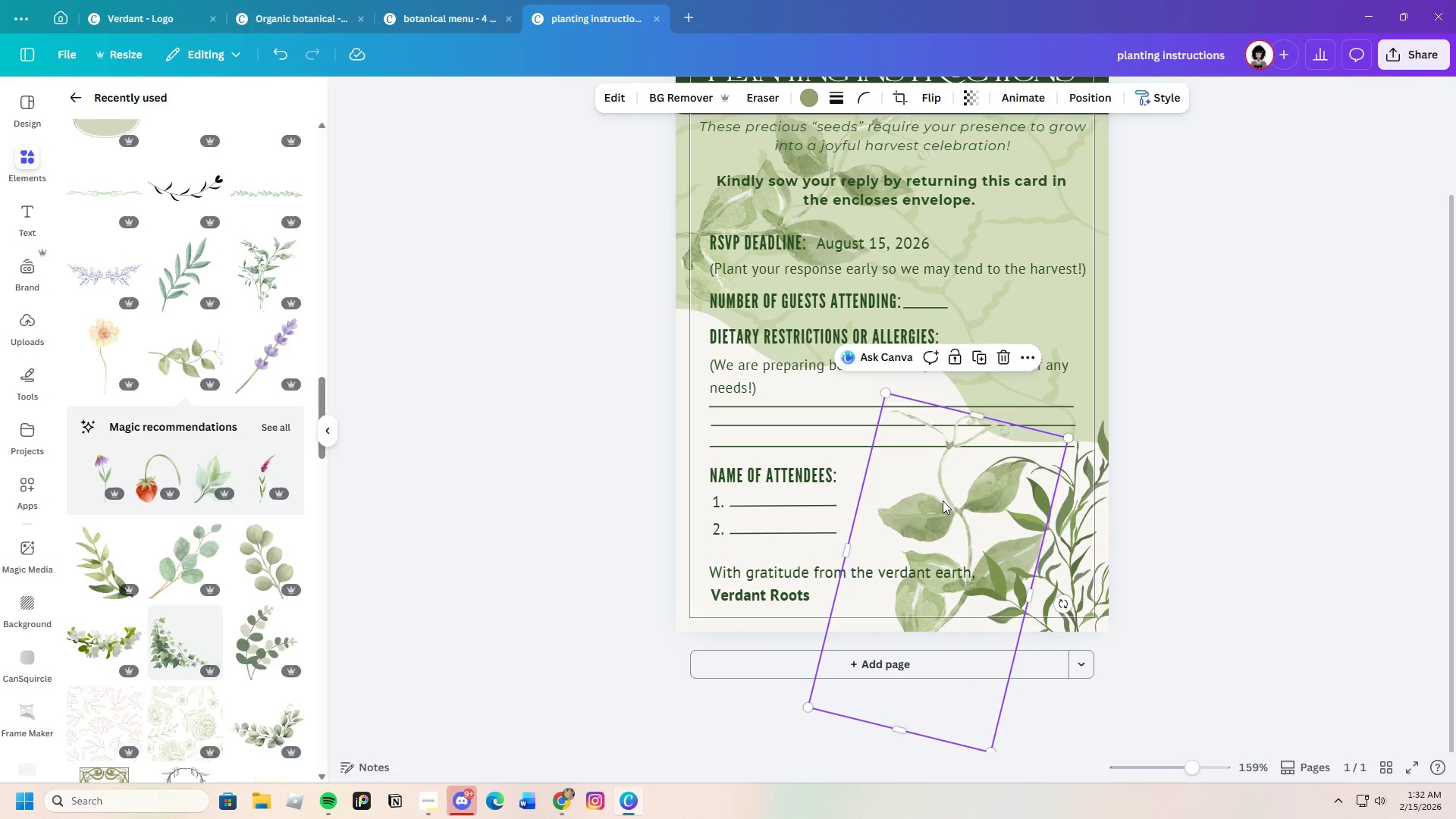 
left_click_drag(start_coordinate=[943, 498], to_coordinate=[932, 469])
 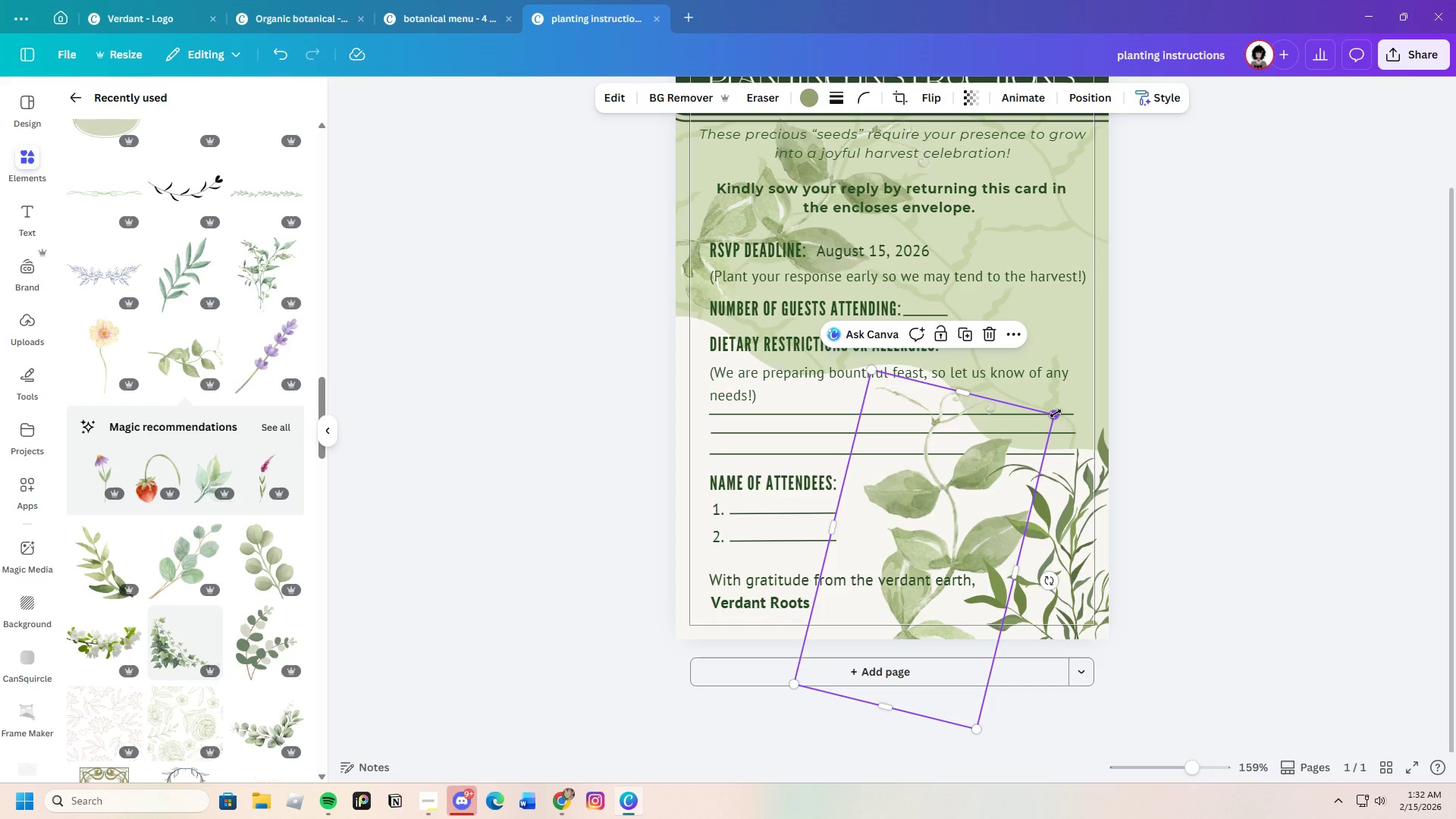 
left_click_drag(start_coordinate=[1057, 413], to_coordinate=[1083, 586])
 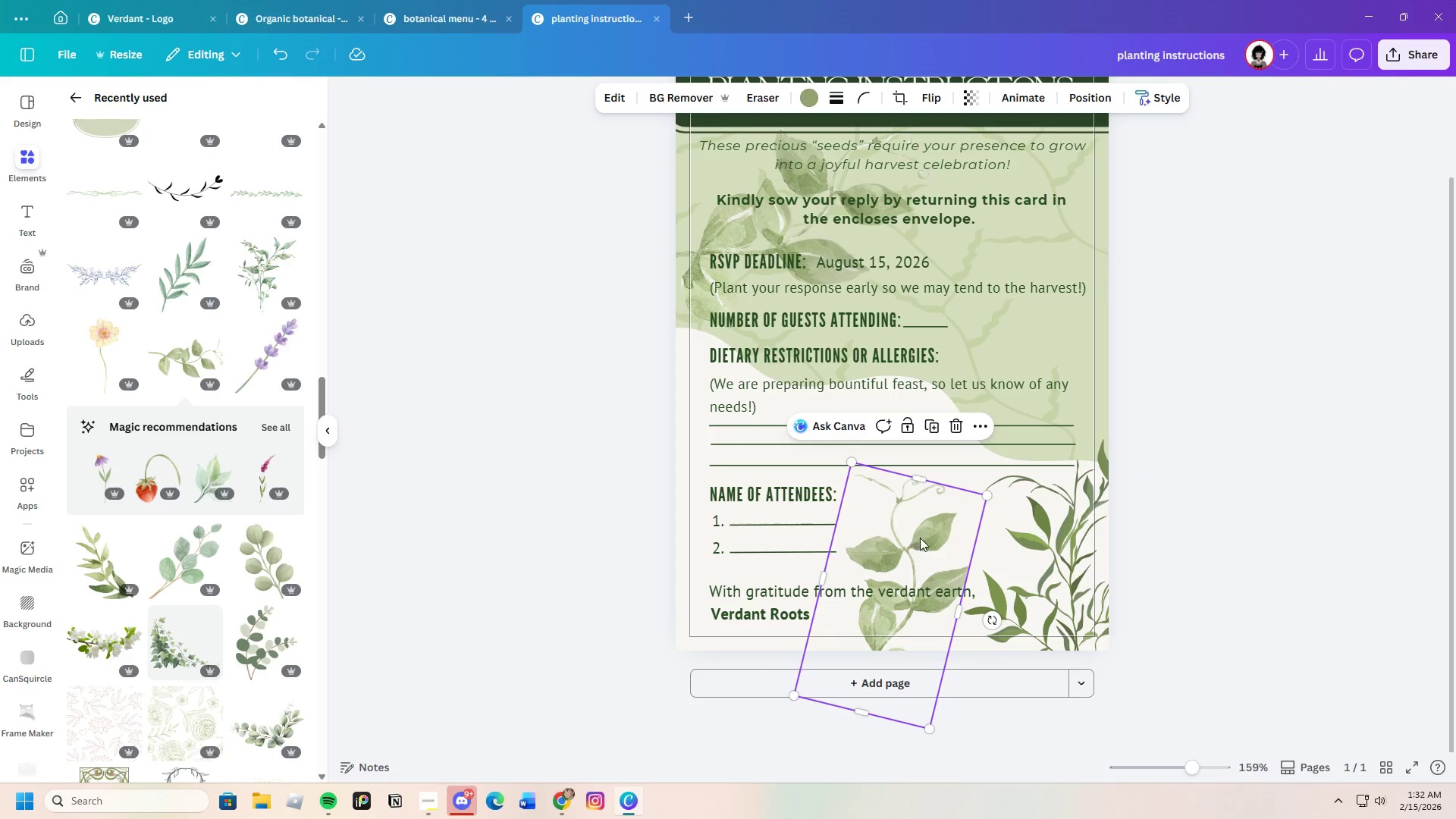 
left_click_drag(start_coordinate=[934, 531], to_coordinate=[966, 529])
 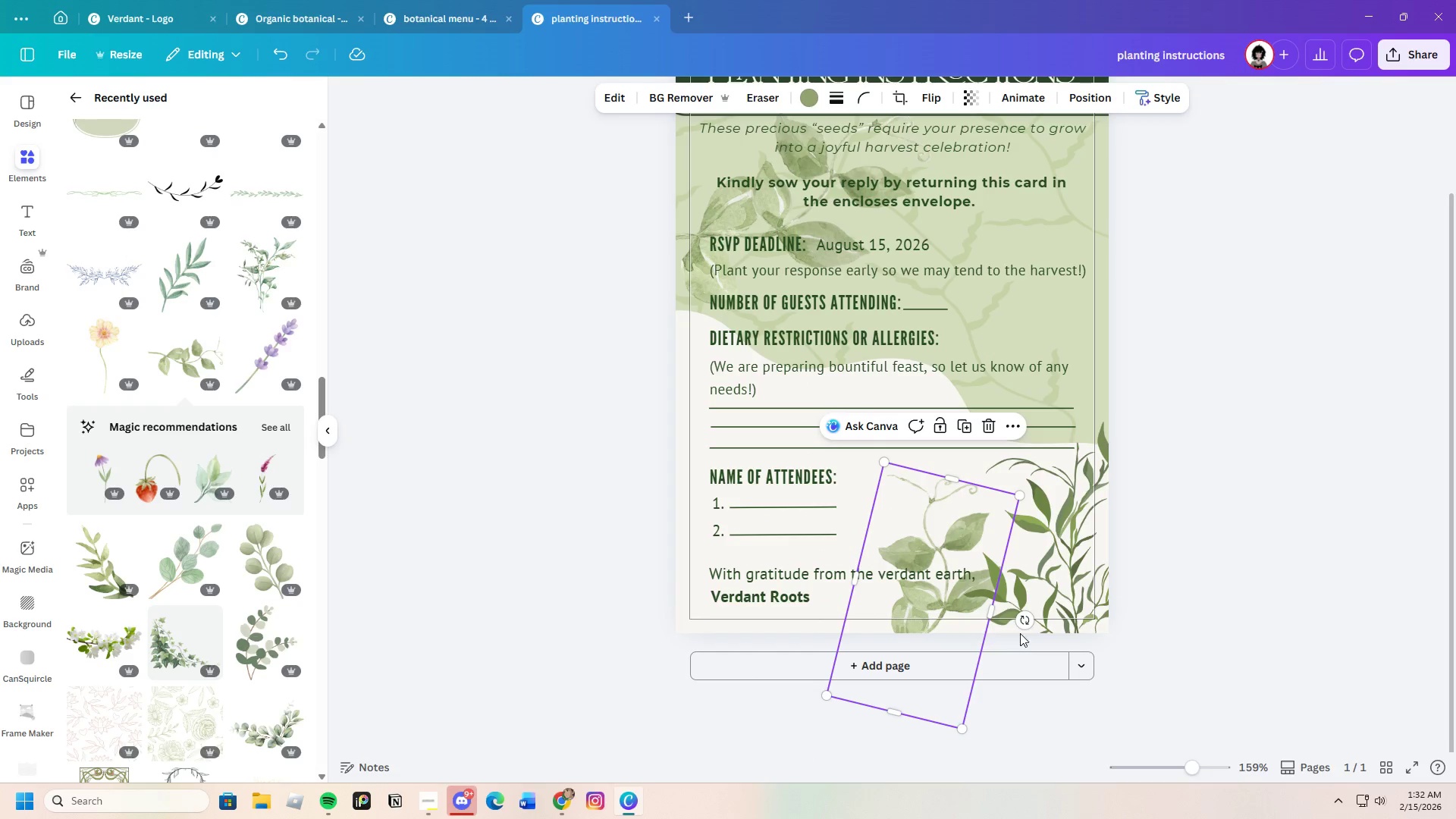 
left_click_drag(start_coordinate=[1021, 624], to_coordinate=[942, 704])
 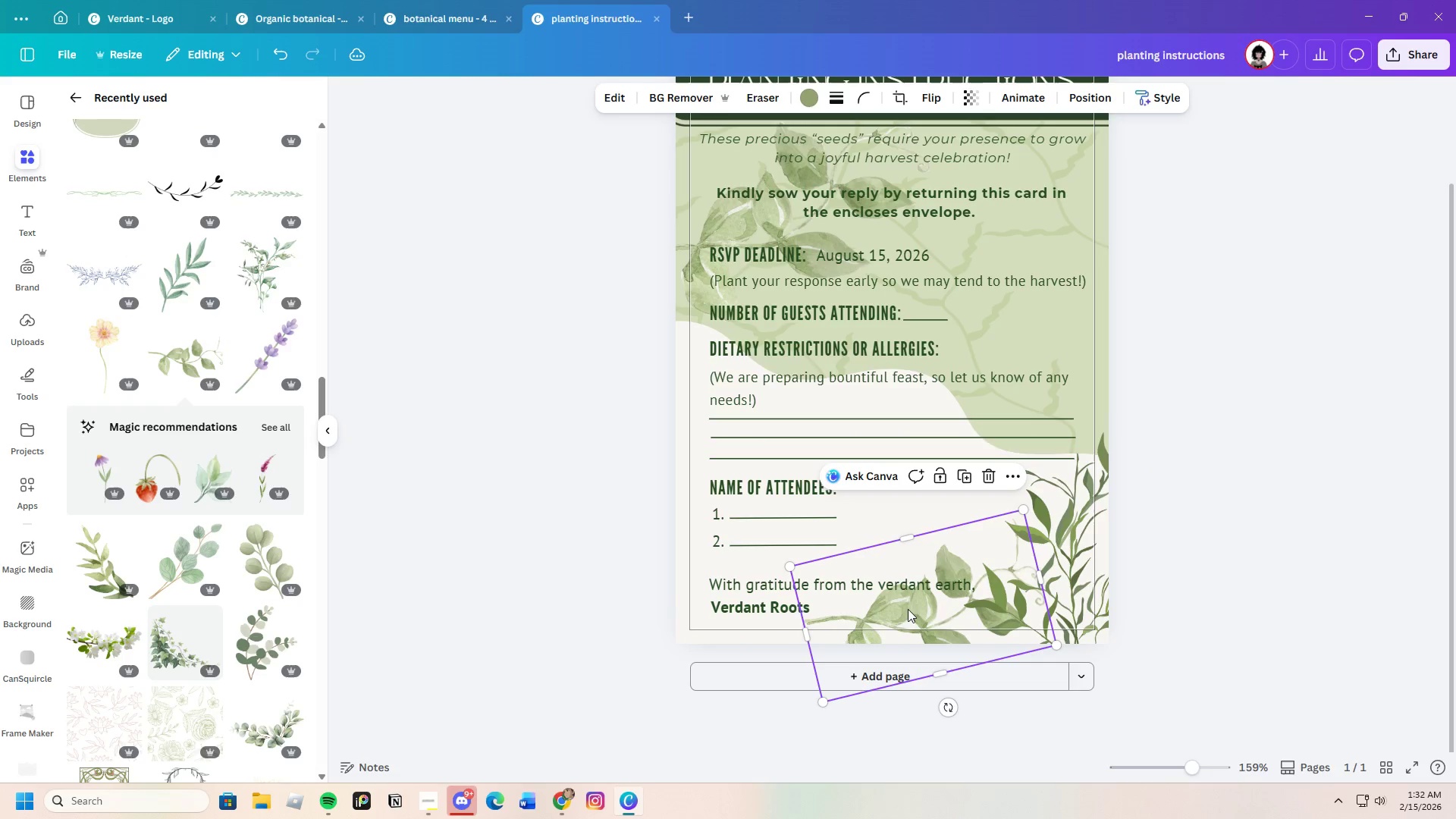 
left_click_drag(start_coordinate=[909, 607], to_coordinate=[918, 499])
 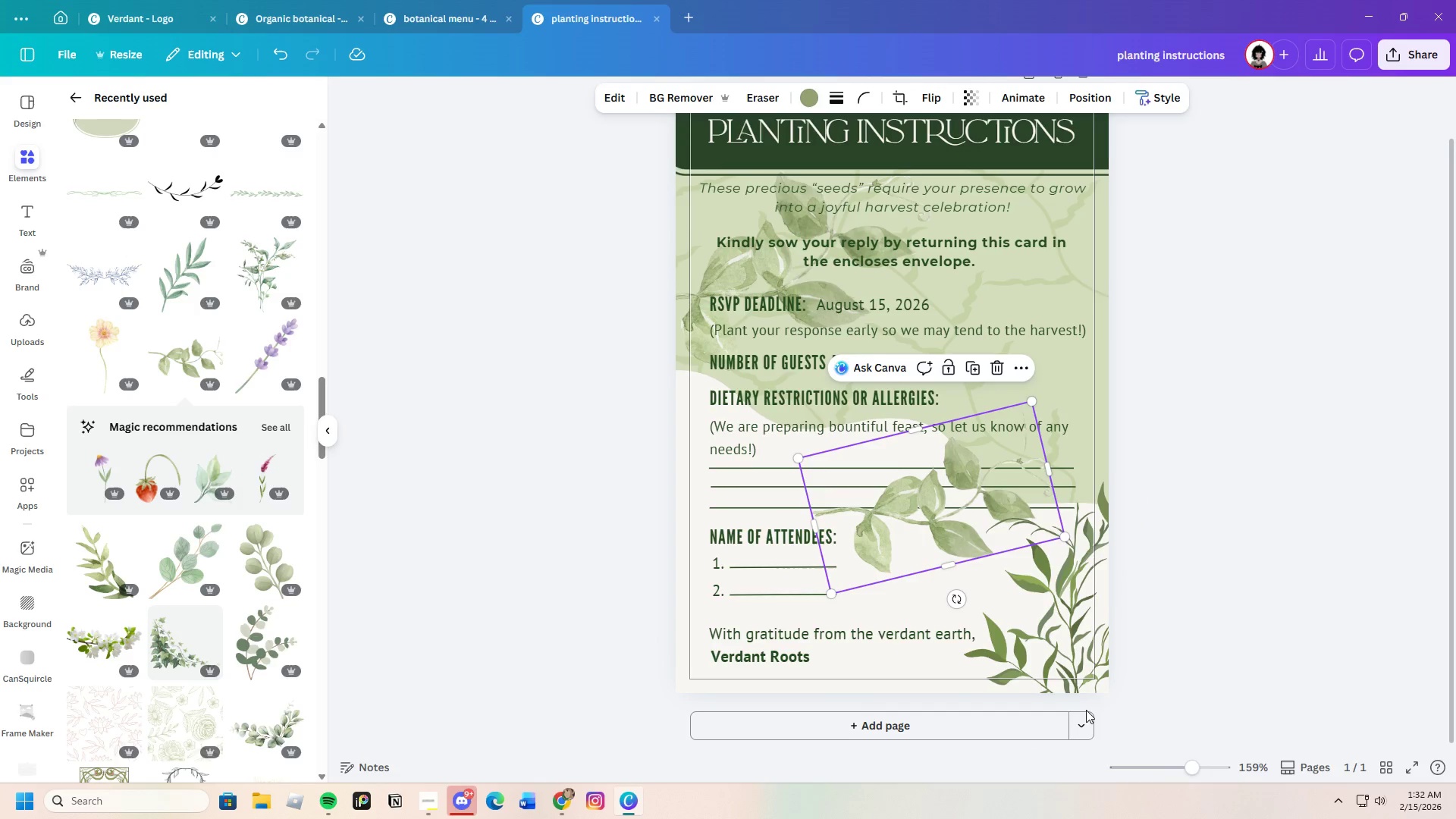 
left_click([1050, 642])
 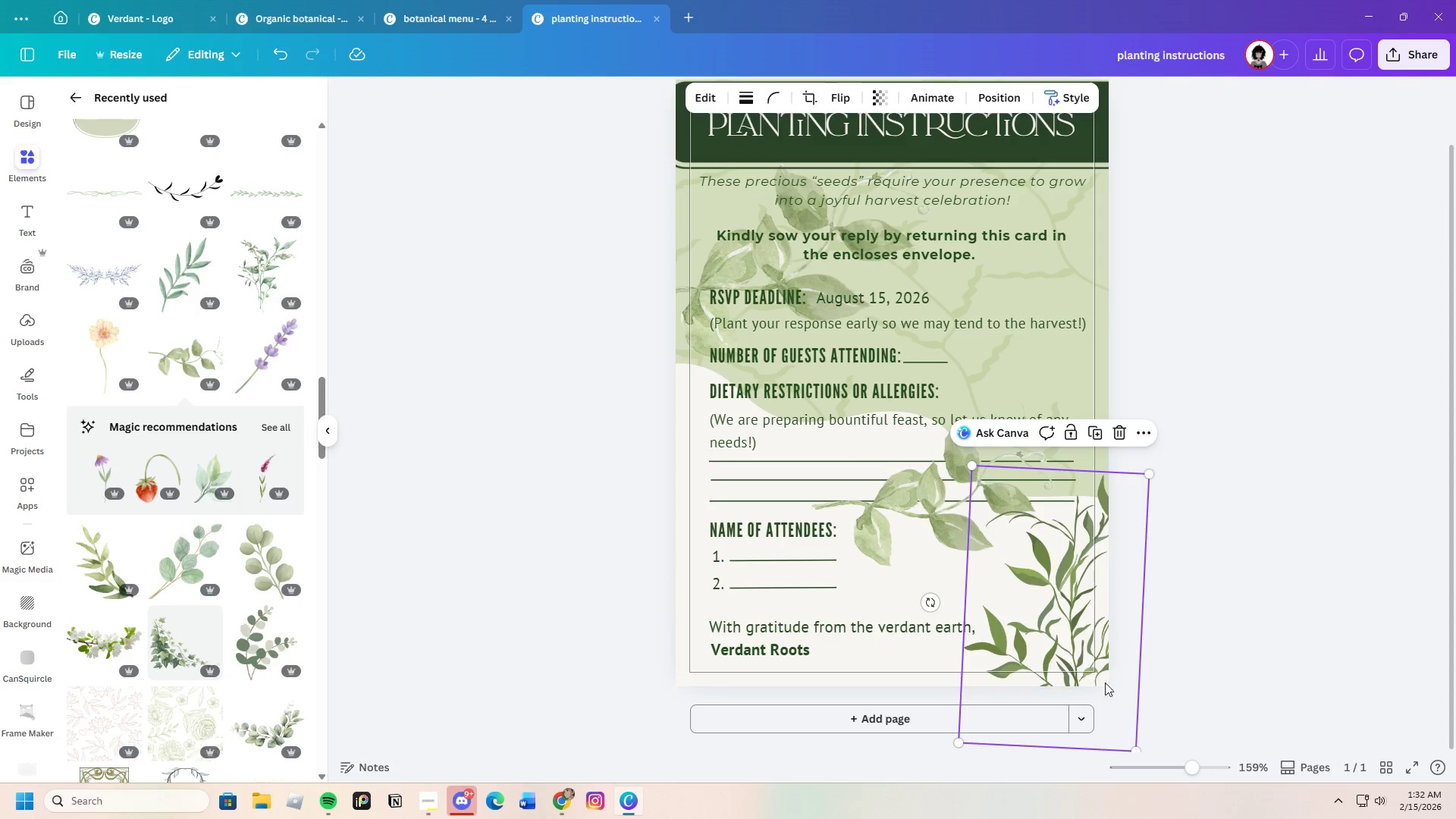 
left_click([1243, 621])
 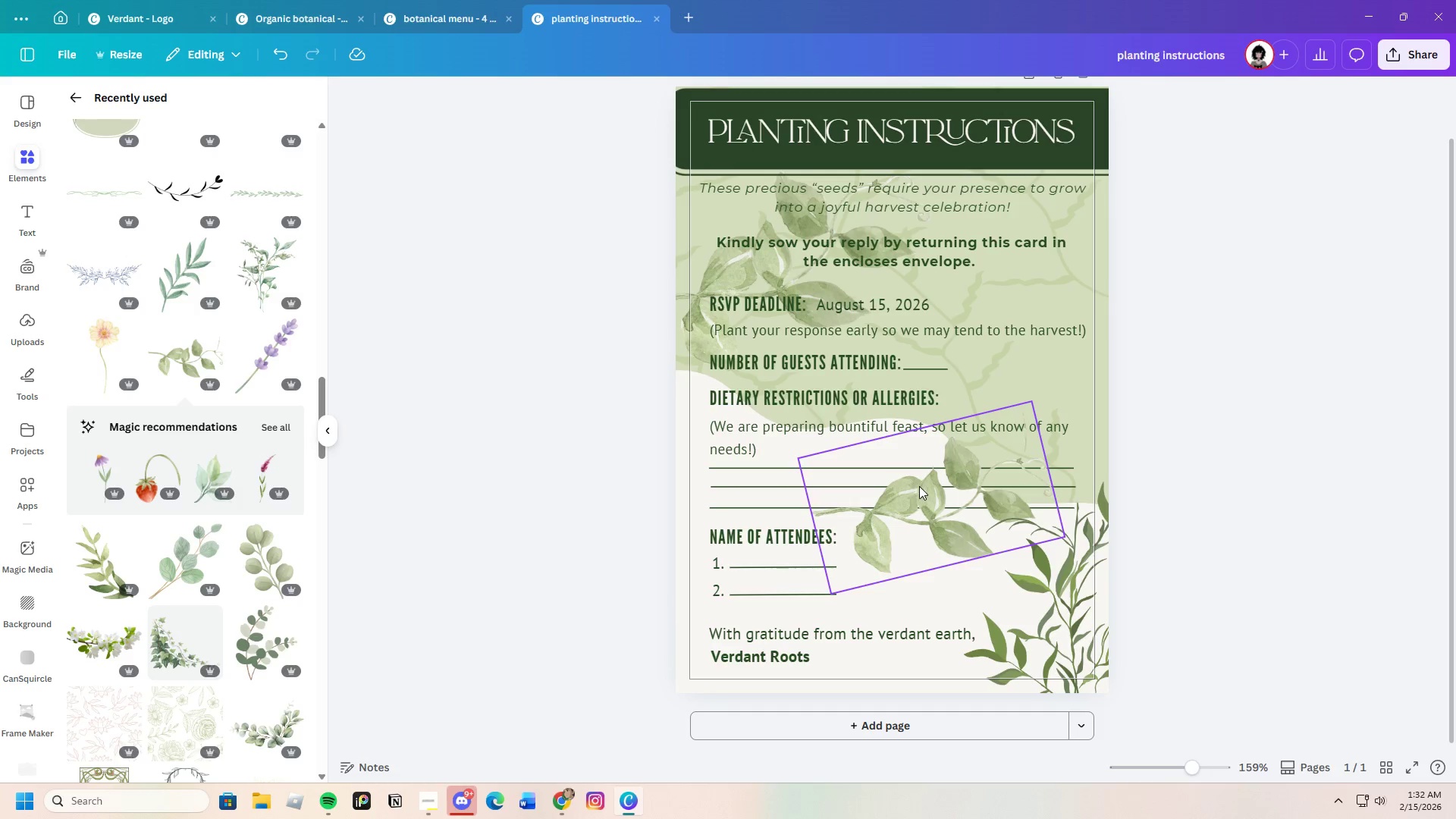 
left_click([920, 487])
 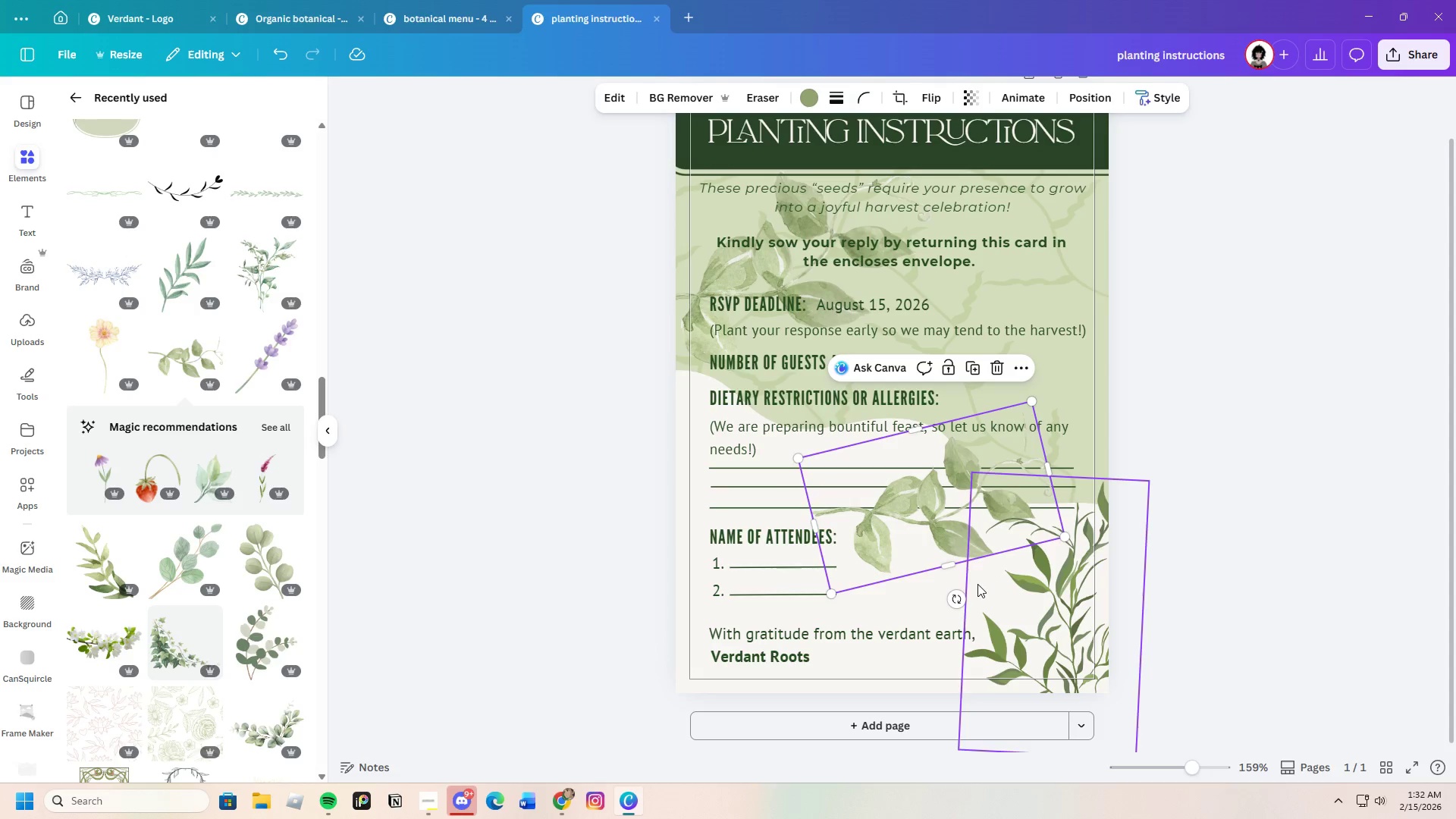 
left_click_drag(start_coordinate=[958, 596], to_coordinate=[980, 362])
 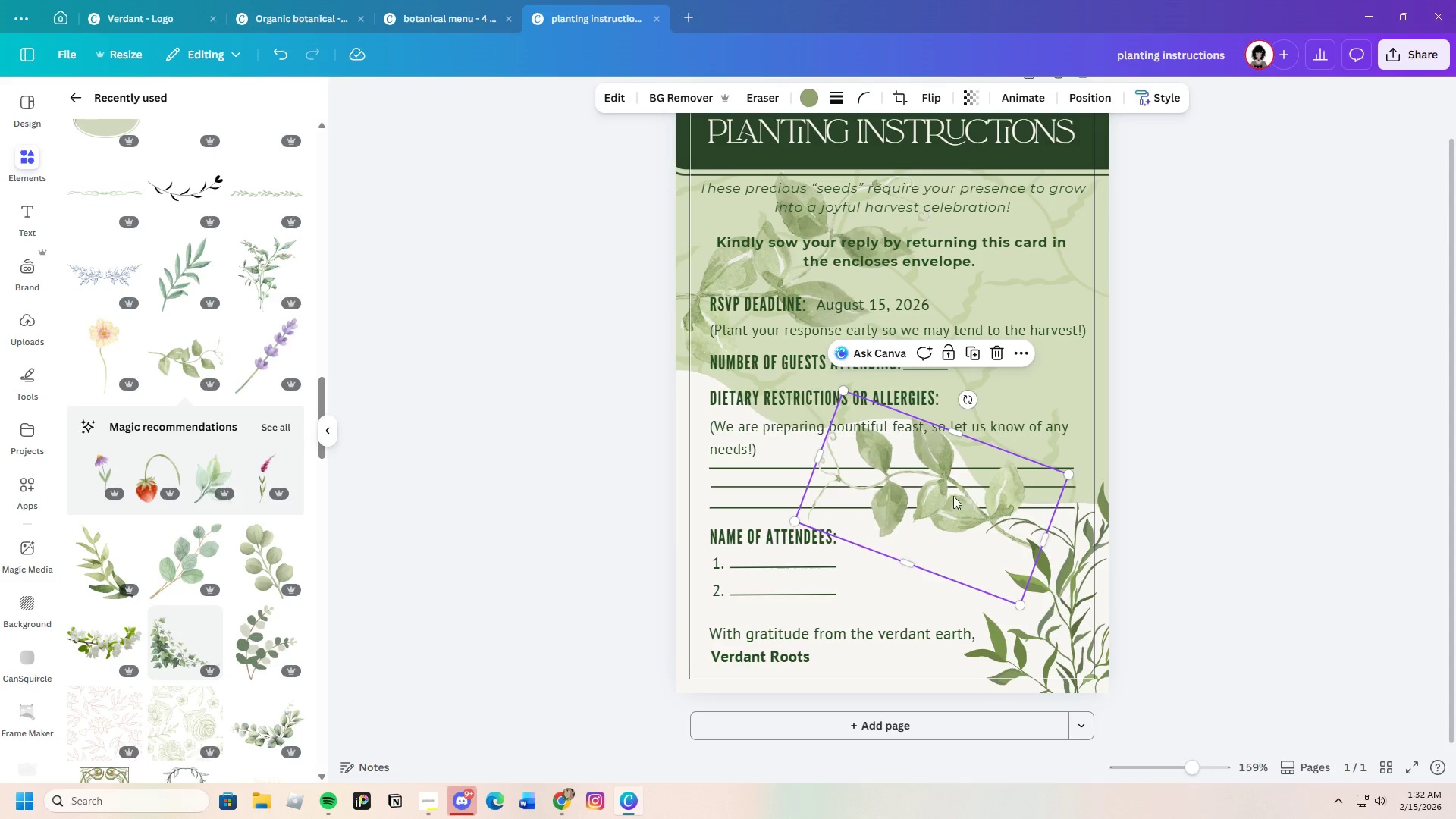 
left_click_drag(start_coordinate=[937, 492], to_coordinate=[1055, 374])
 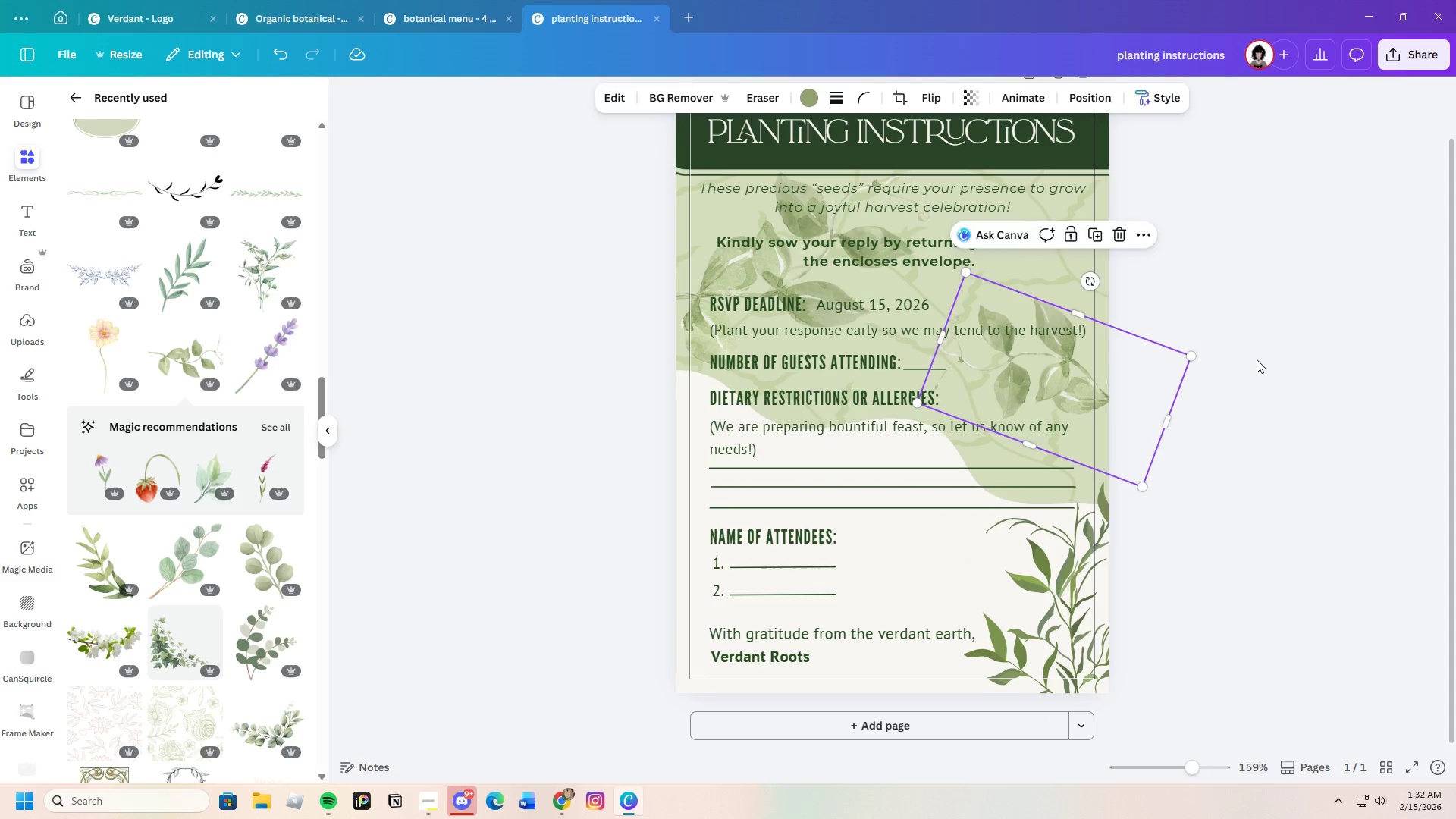 
left_click([1257, 359])
 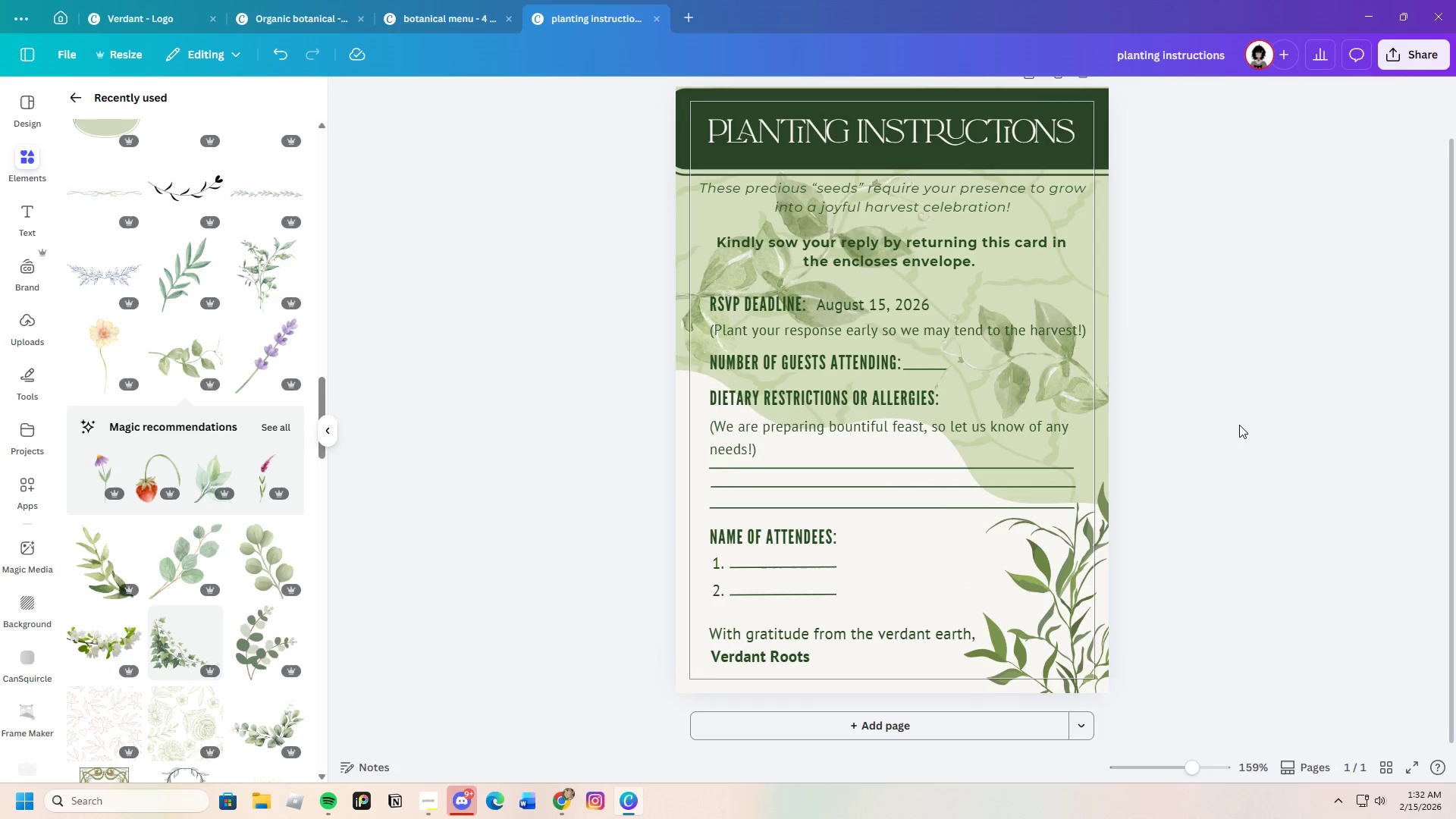 
scroll: coordinate [1246, 426], scroll_direction: up, amount: 2.0
 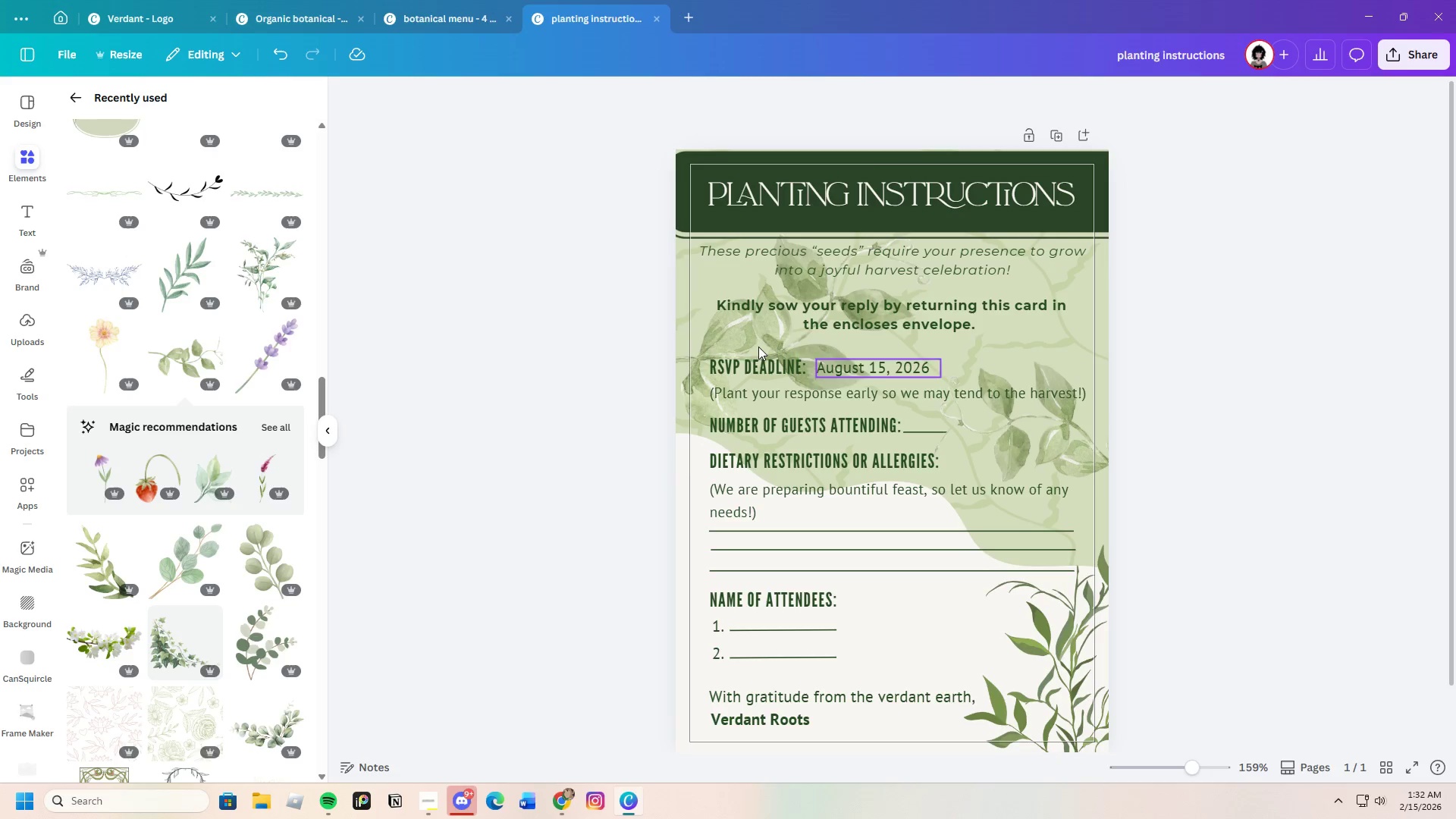 
left_click_drag(start_coordinate=[703, 322], to_coordinate=[682, 289])
 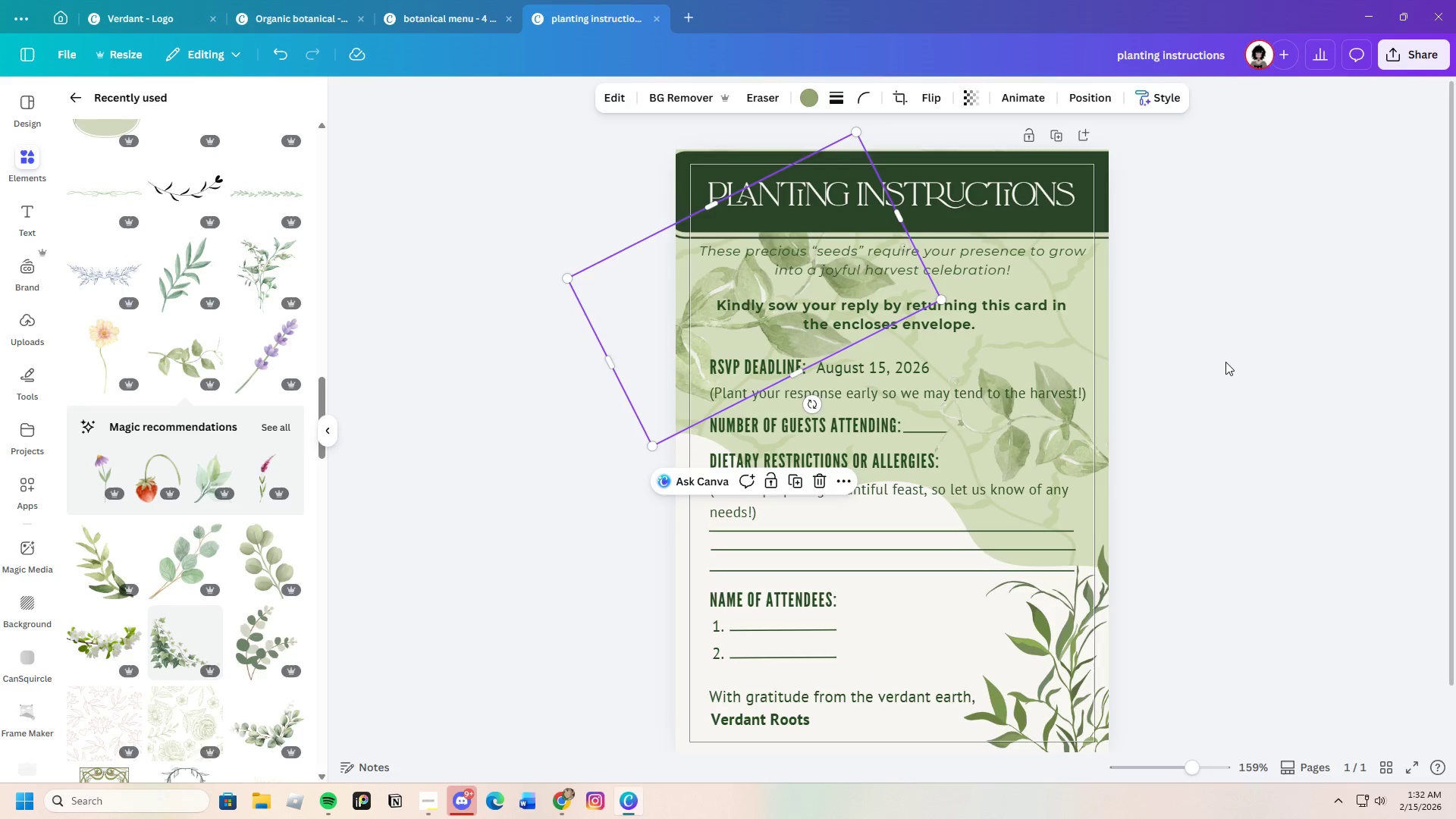 
left_click([1225, 362])
 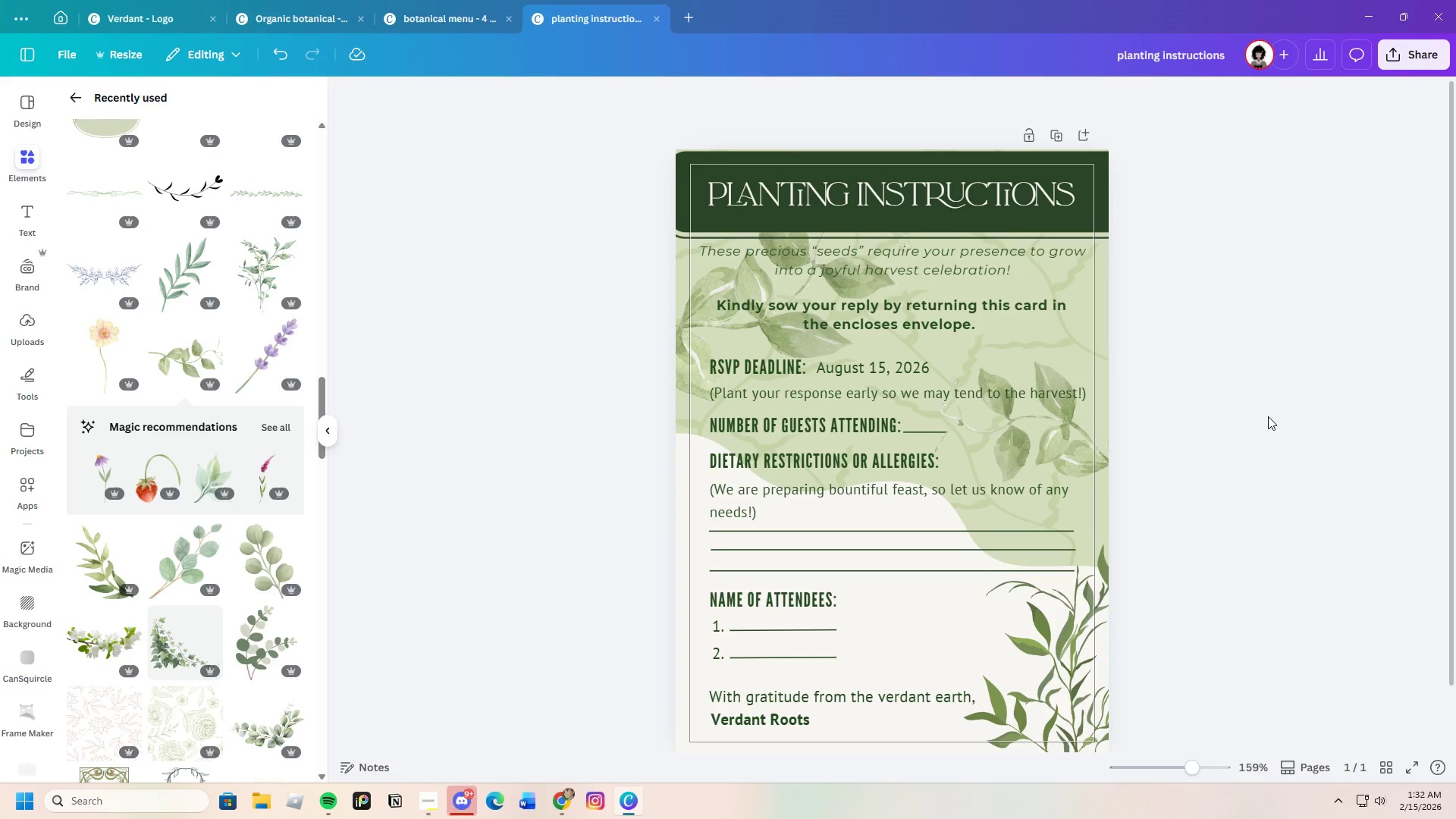 
scroll: coordinate [1266, 419], scroll_direction: down, amount: 3.0
 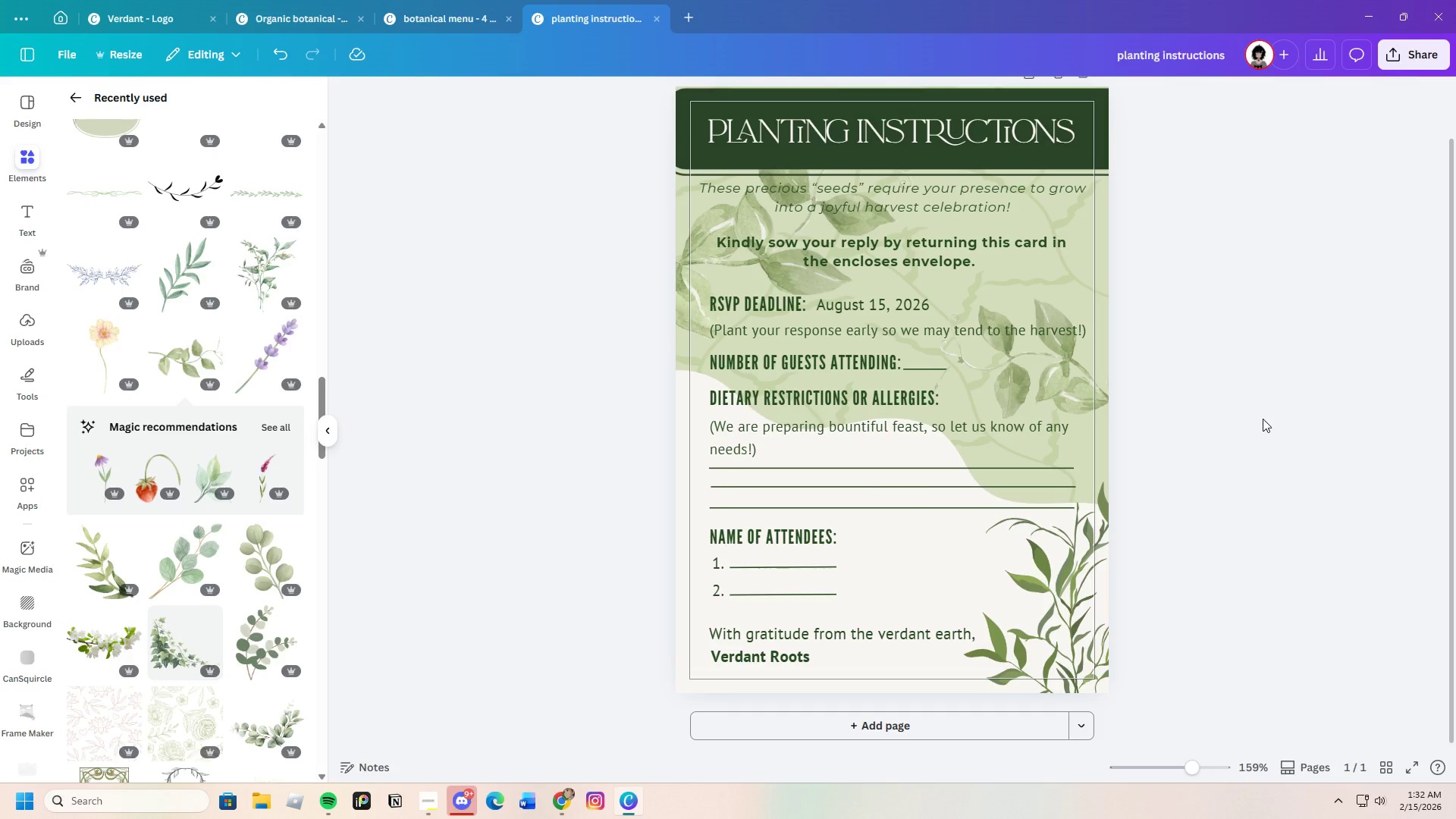 
scroll: coordinate [1263, 419], scroll_direction: up, amount: 2.0
 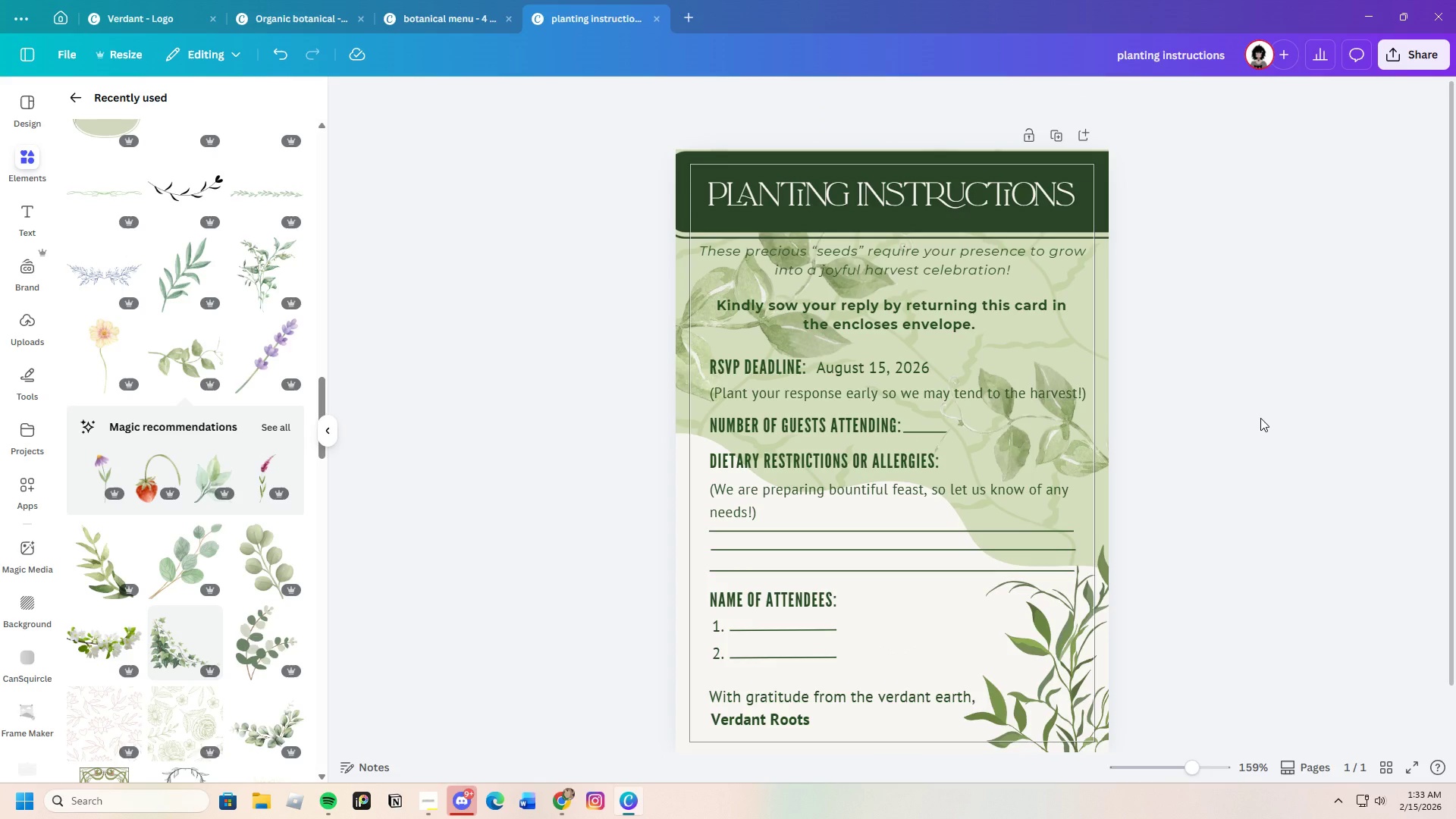 
scroll: coordinate [1260, 417], scroll_direction: down, amount: 2.0
 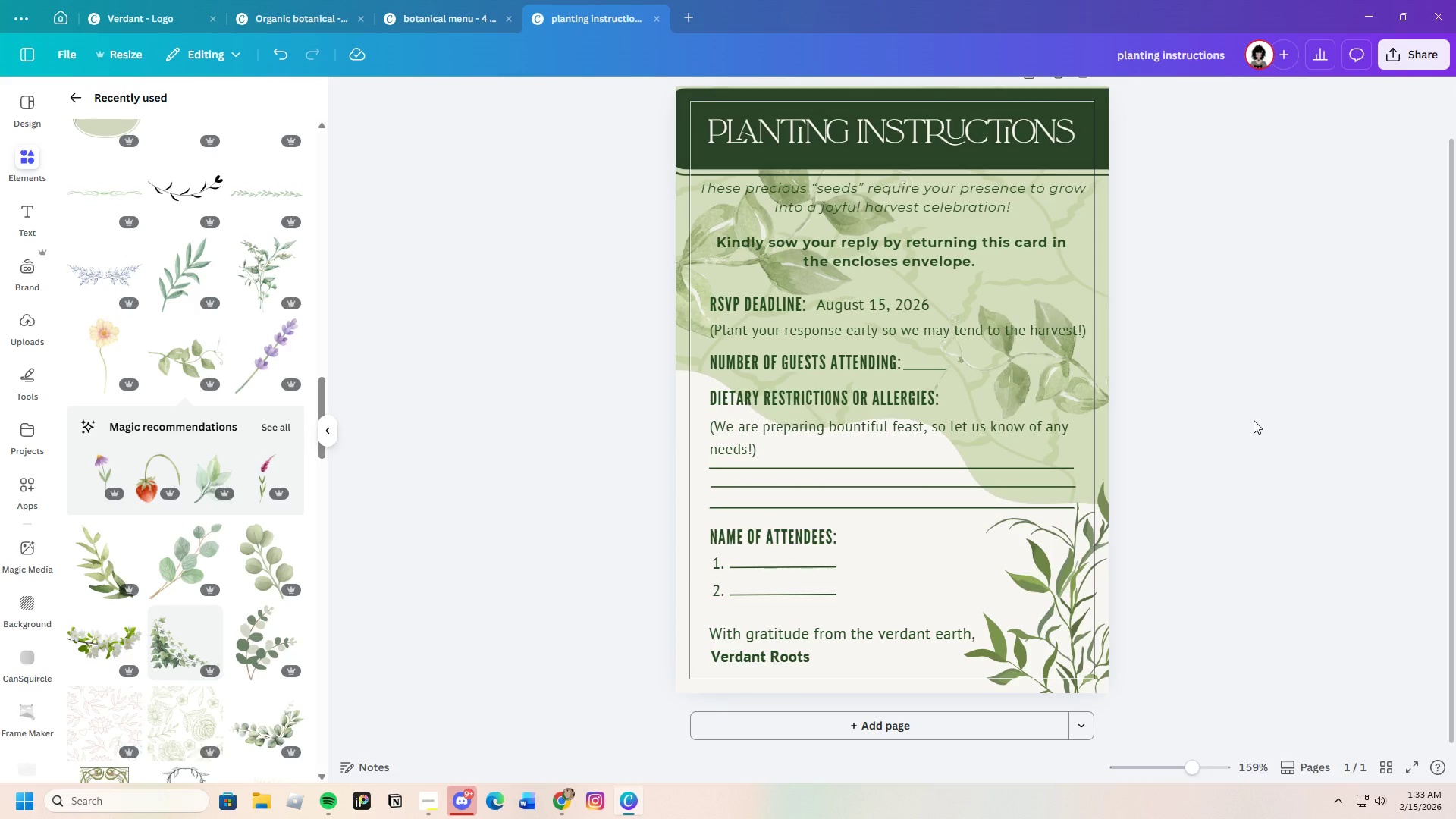 
left_click([1068, 376])
 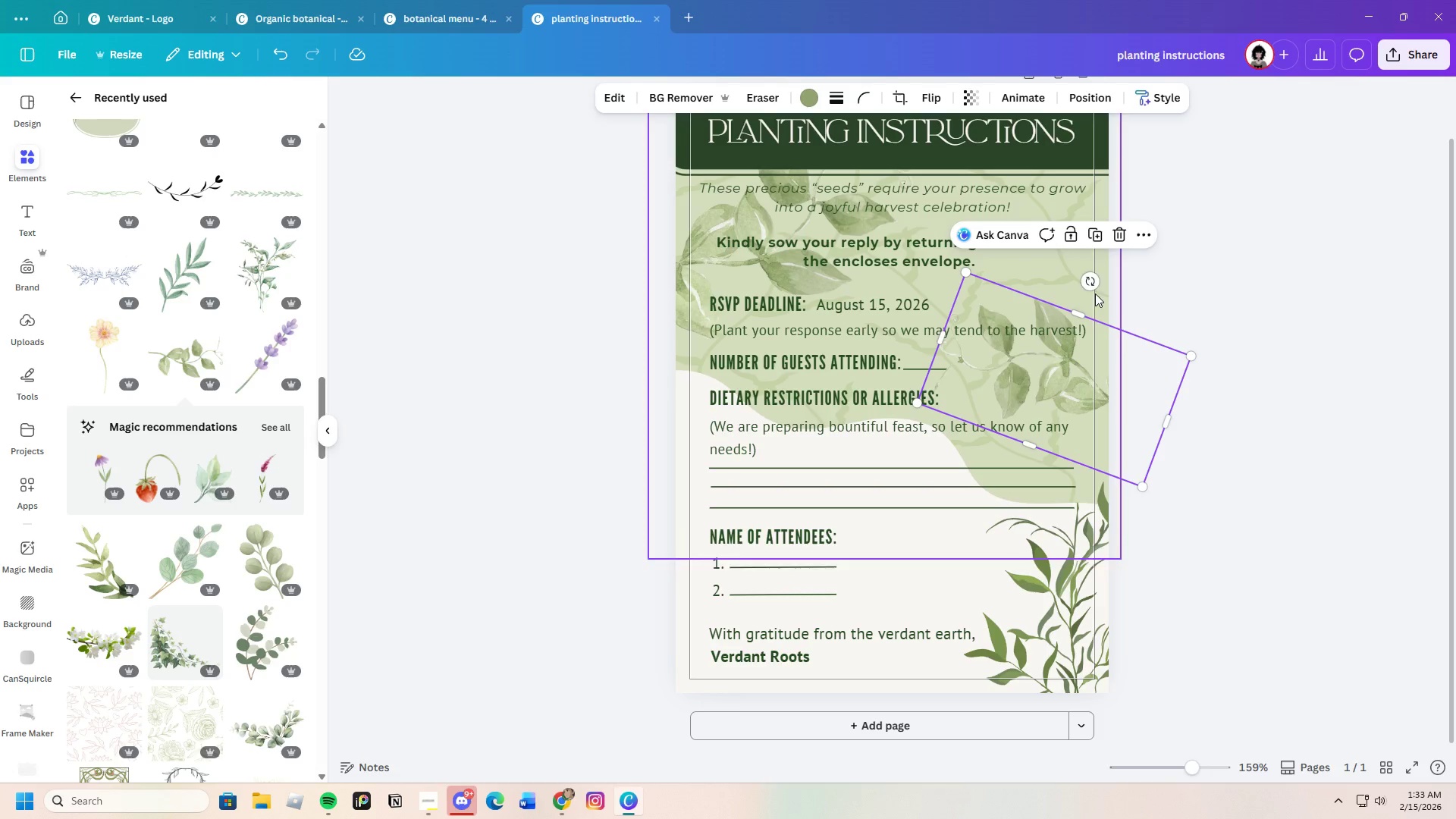 
left_click_drag(start_coordinate=[1088, 278], to_coordinate=[1181, 266])
 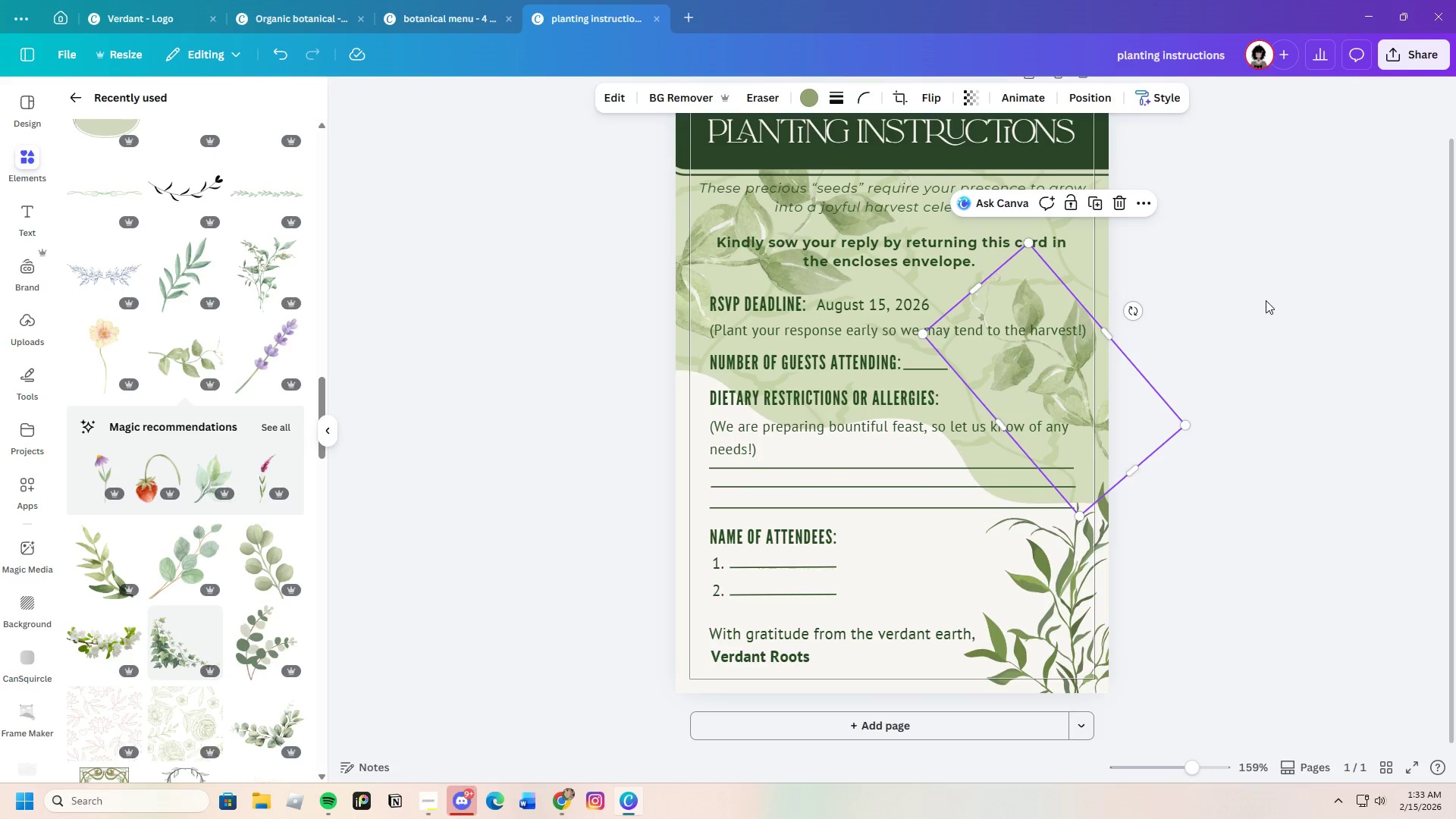 
left_click([1266, 300])
 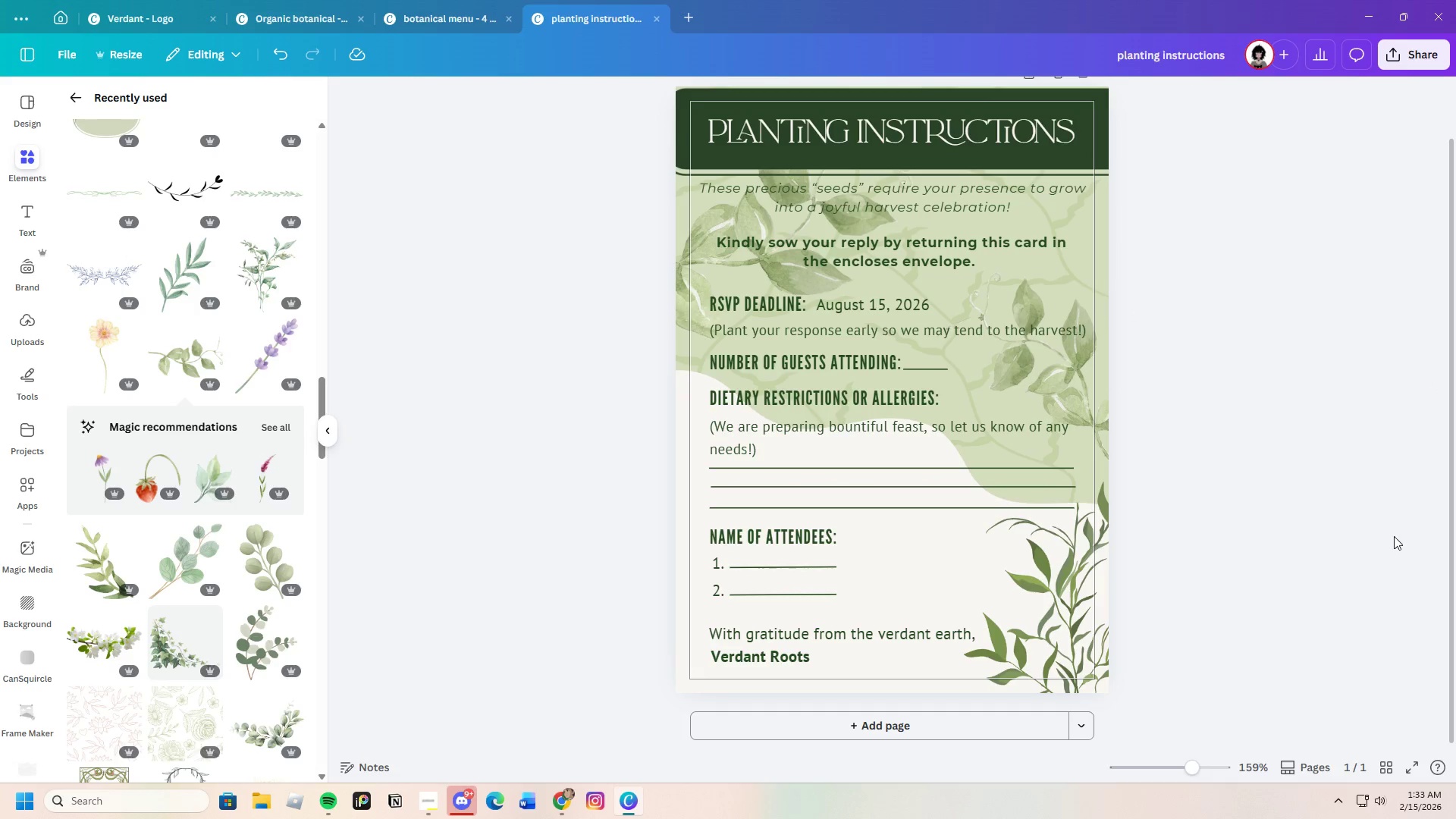 
scroll: coordinate [1392, 548], scroll_direction: down, amount: 2.0
 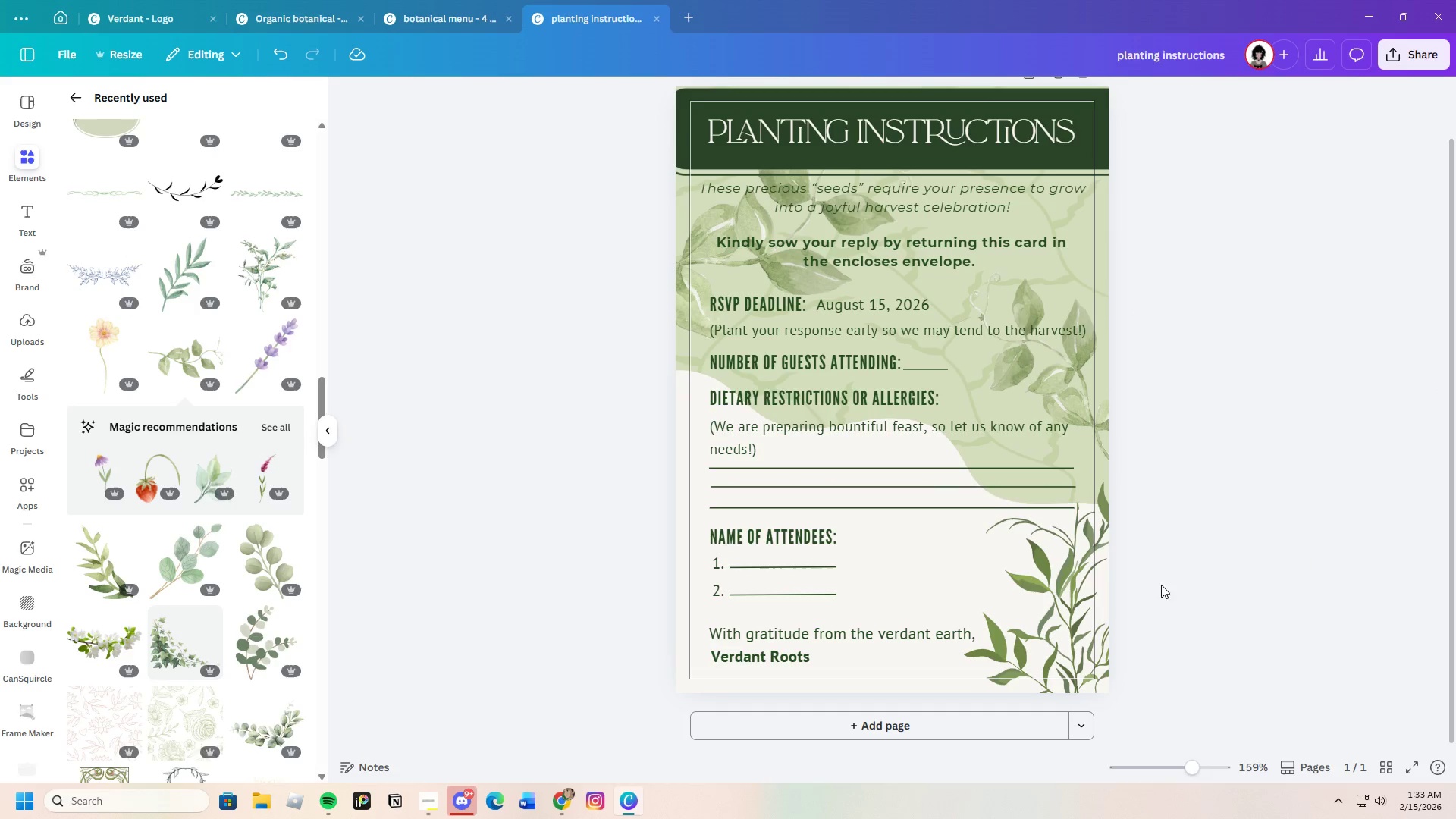 
left_click([1059, 585])
 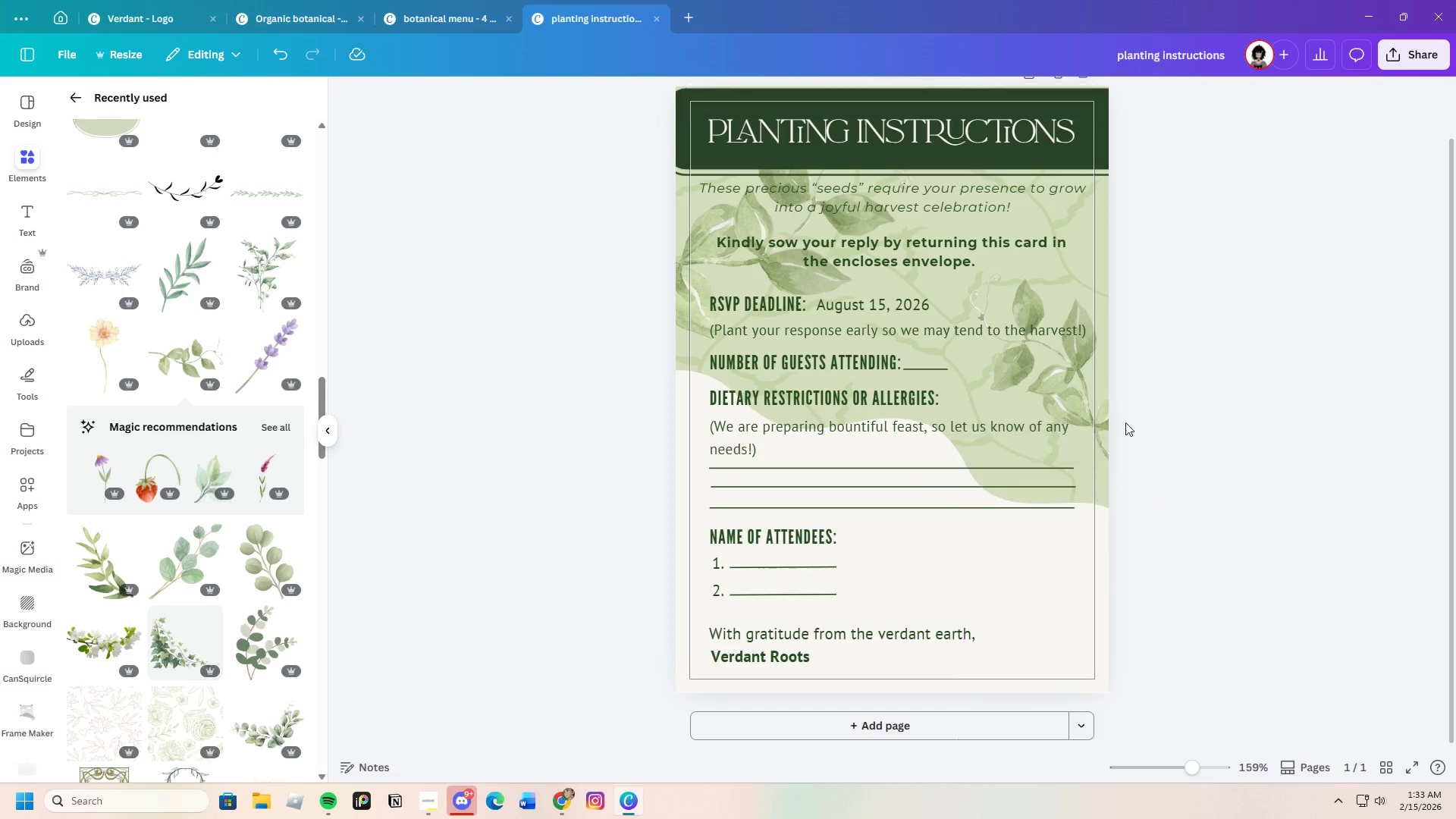 
double_click([1087, 395])
 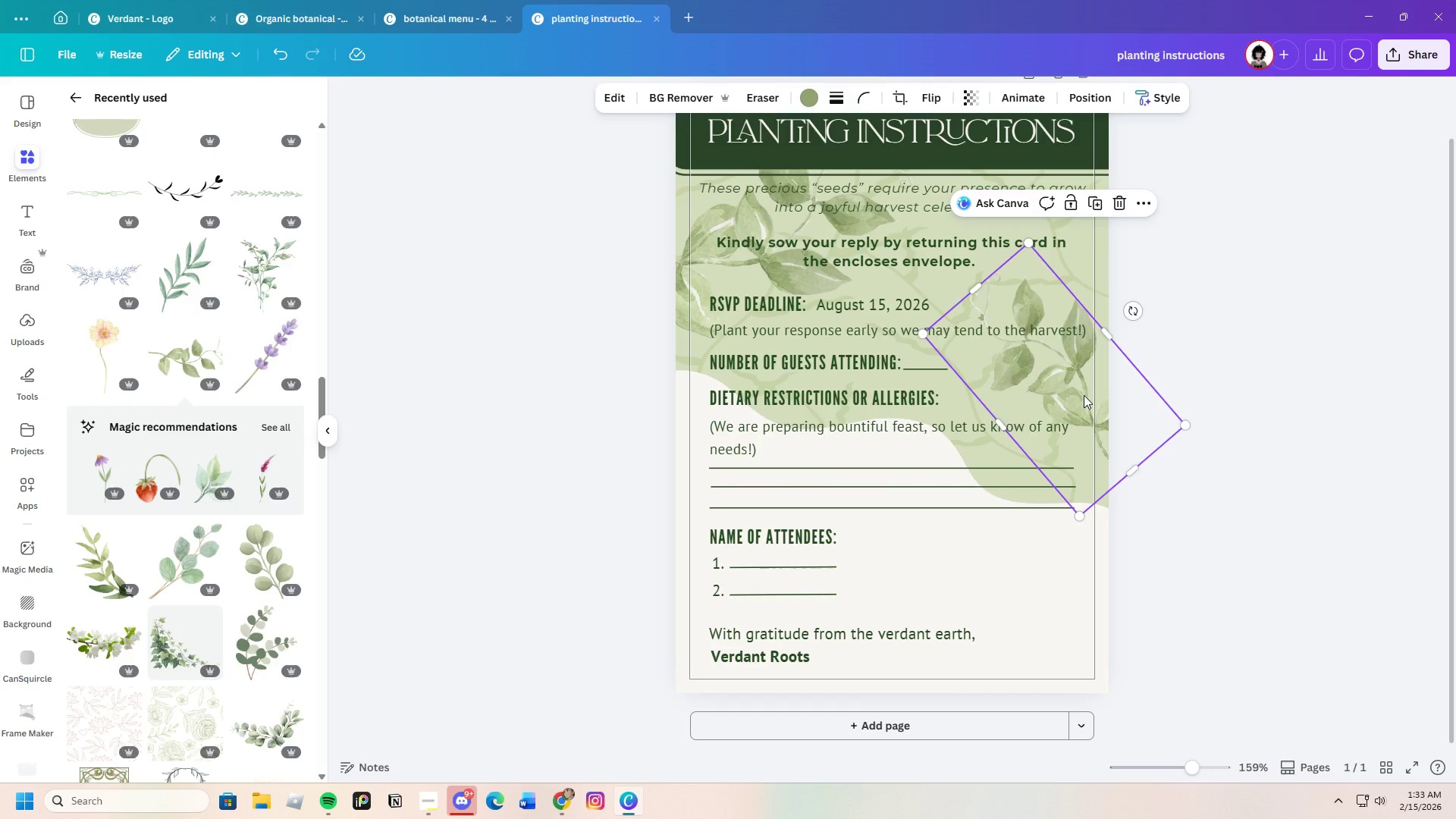 
key(Control+C)
 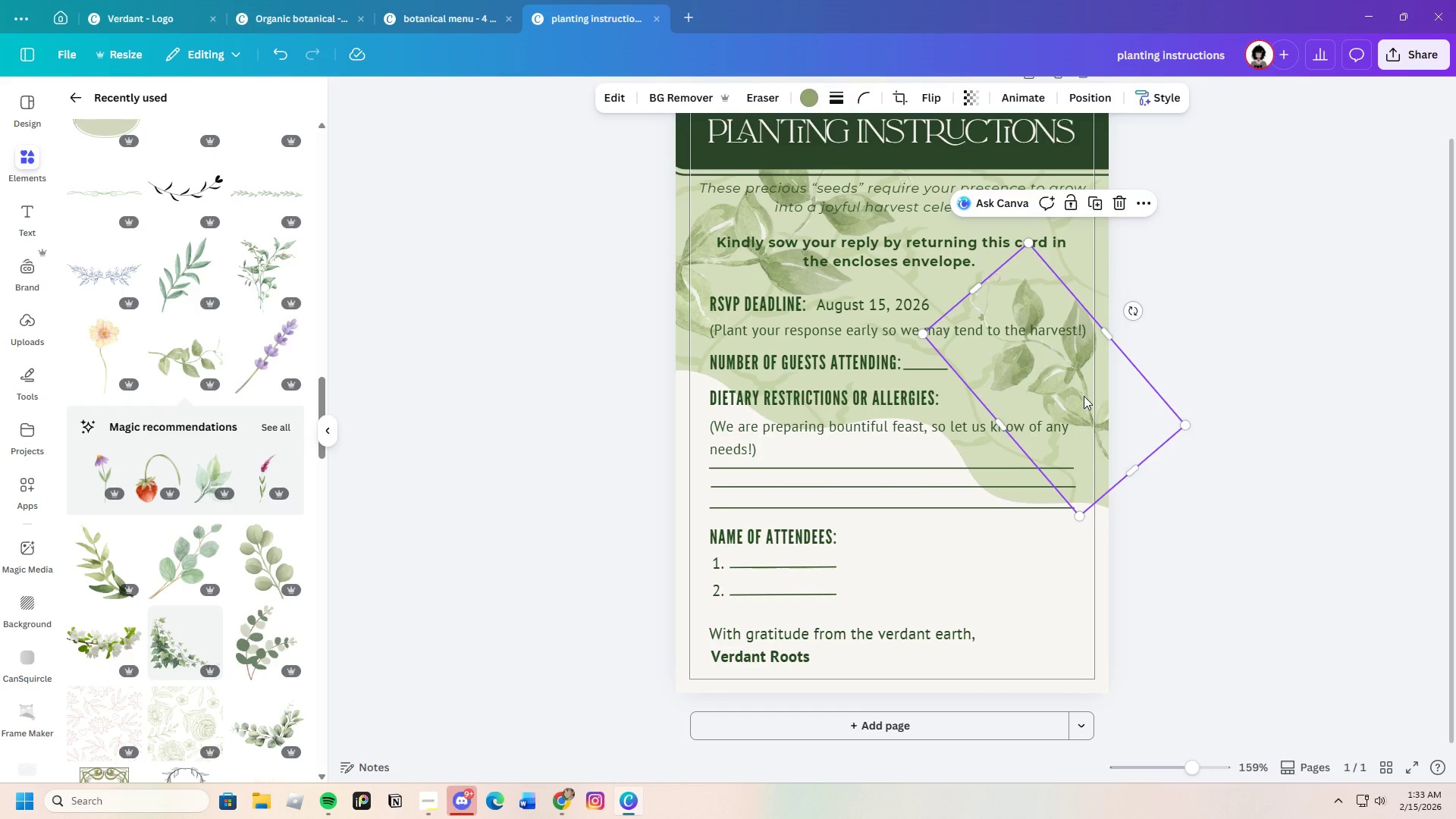 
key(Control+V)
 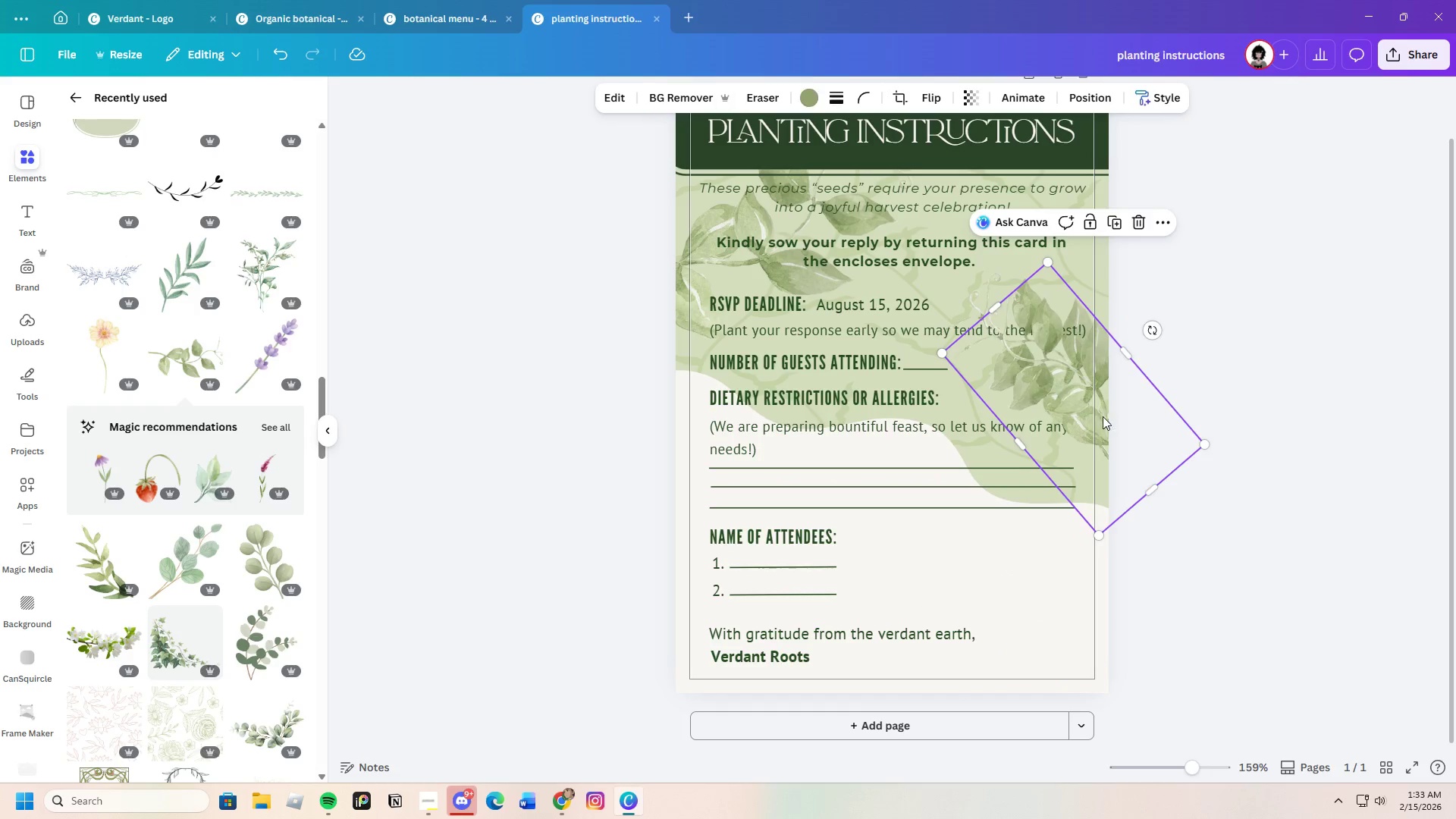 
left_click_drag(start_coordinate=[1105, 428], to_coordinate=[1059, 643])
 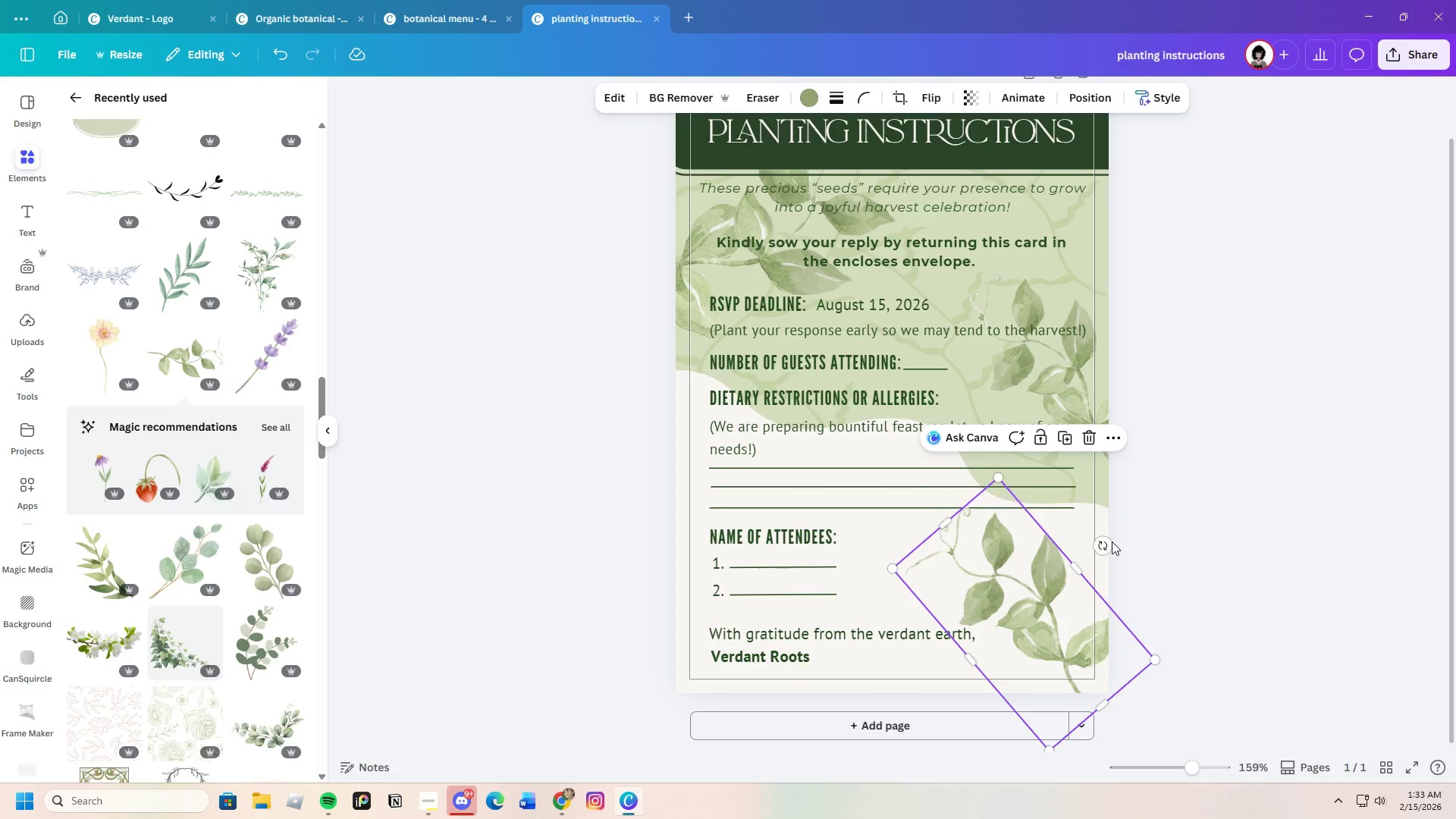 
left_click_drag(start_coordinate=[1106, 543], to_coordinate=[1121, 698])
 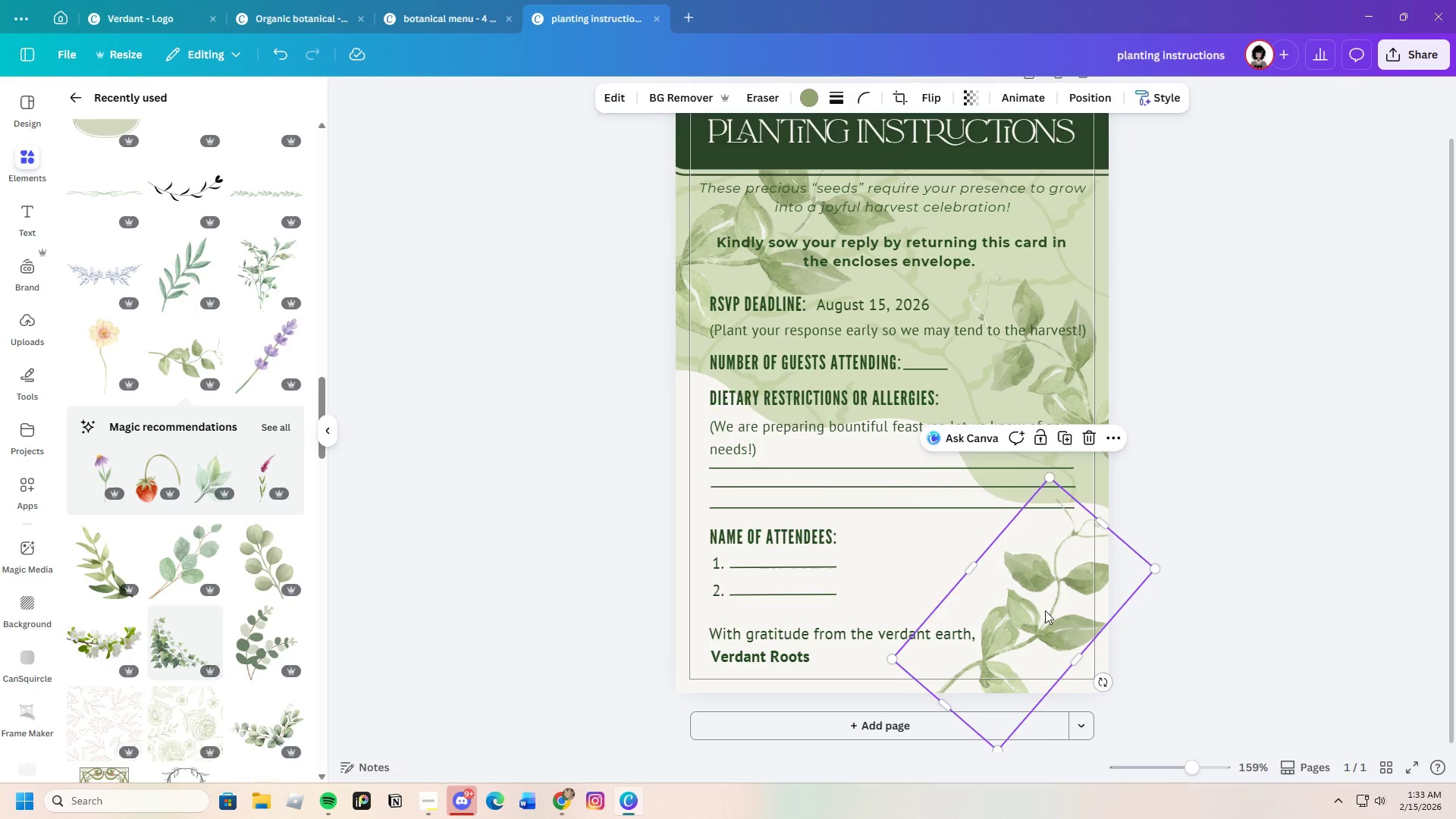 
left_click_drag(start_coordinate=[1050, 611], to_coordinate=[1084, 626])
 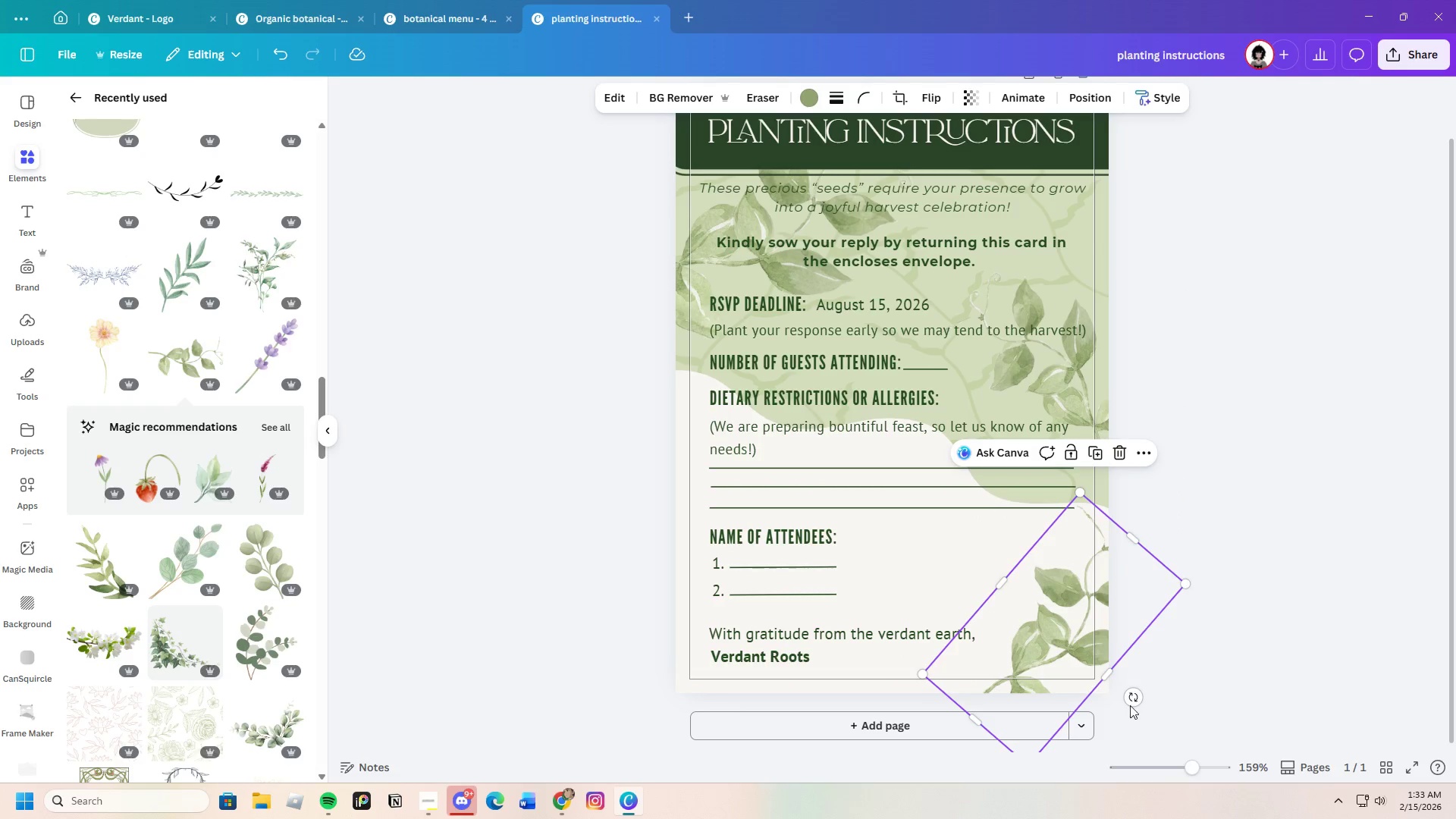 
left_click_drag(start_coordinate=[1133, 698], to_coordinate=[1106, 763])
 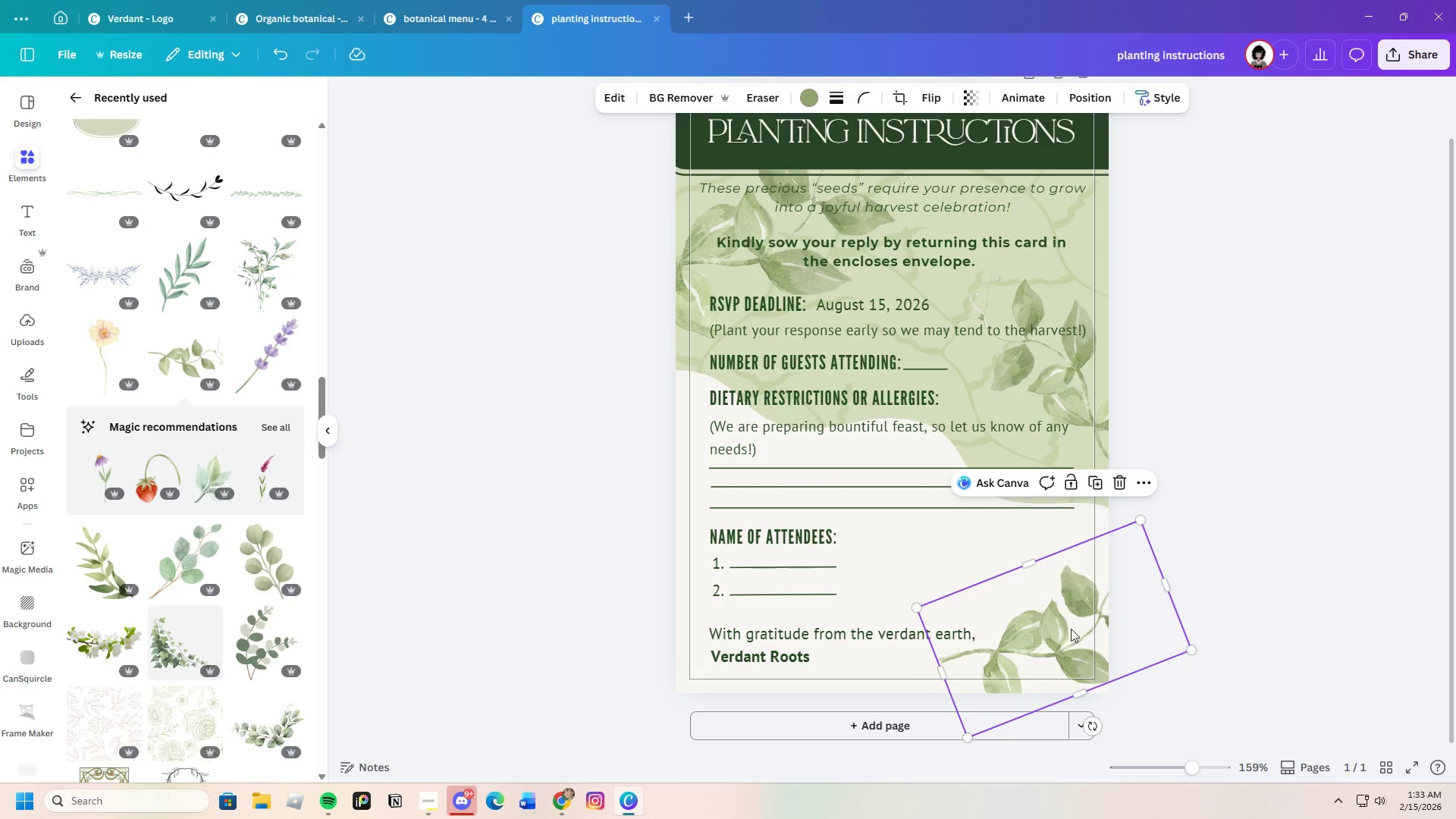 
left_click_drag(start_coordinate=[1072, 628], to_coordinate=[1042, 665])
 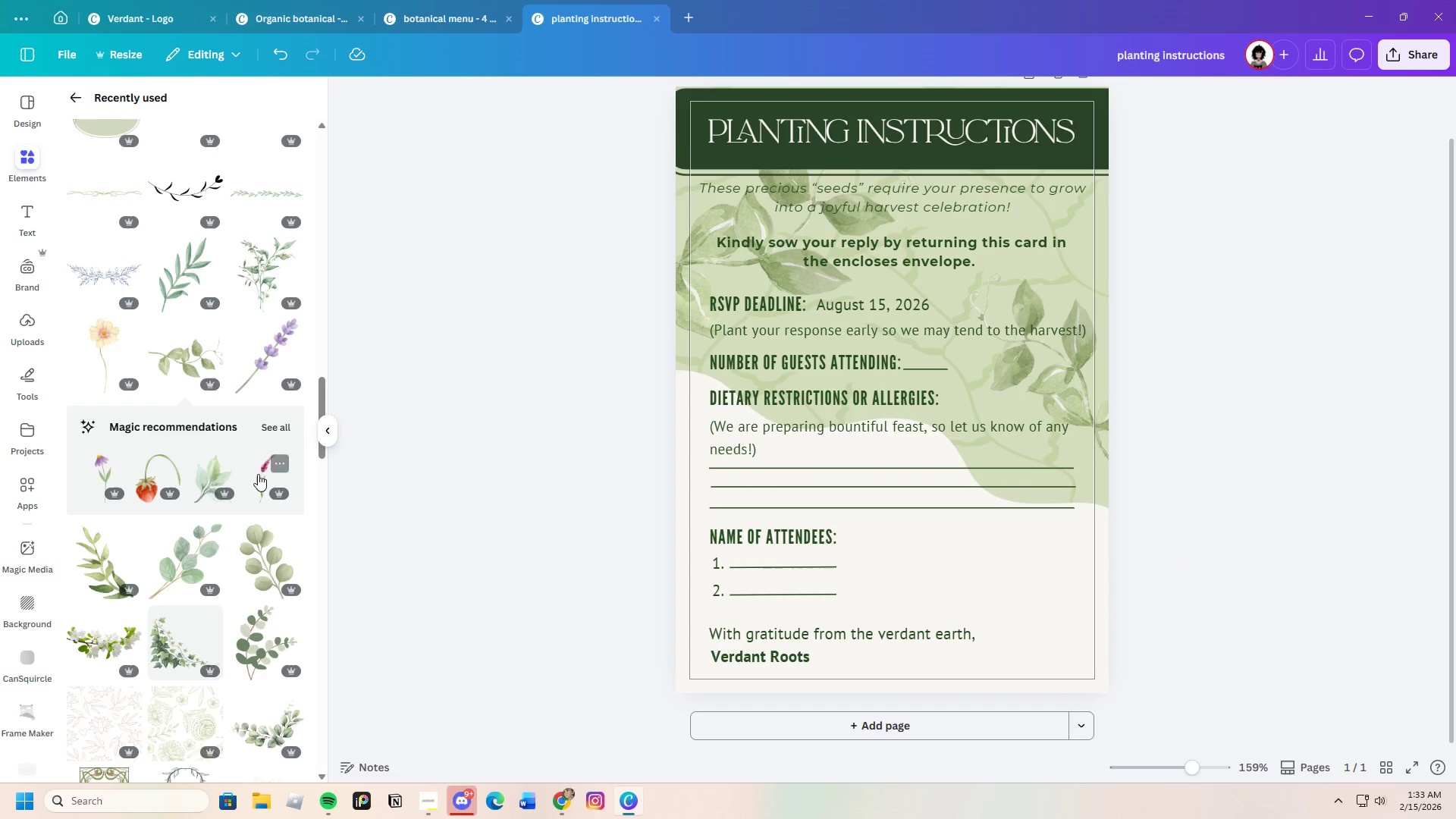 
left_click([278, 425])
 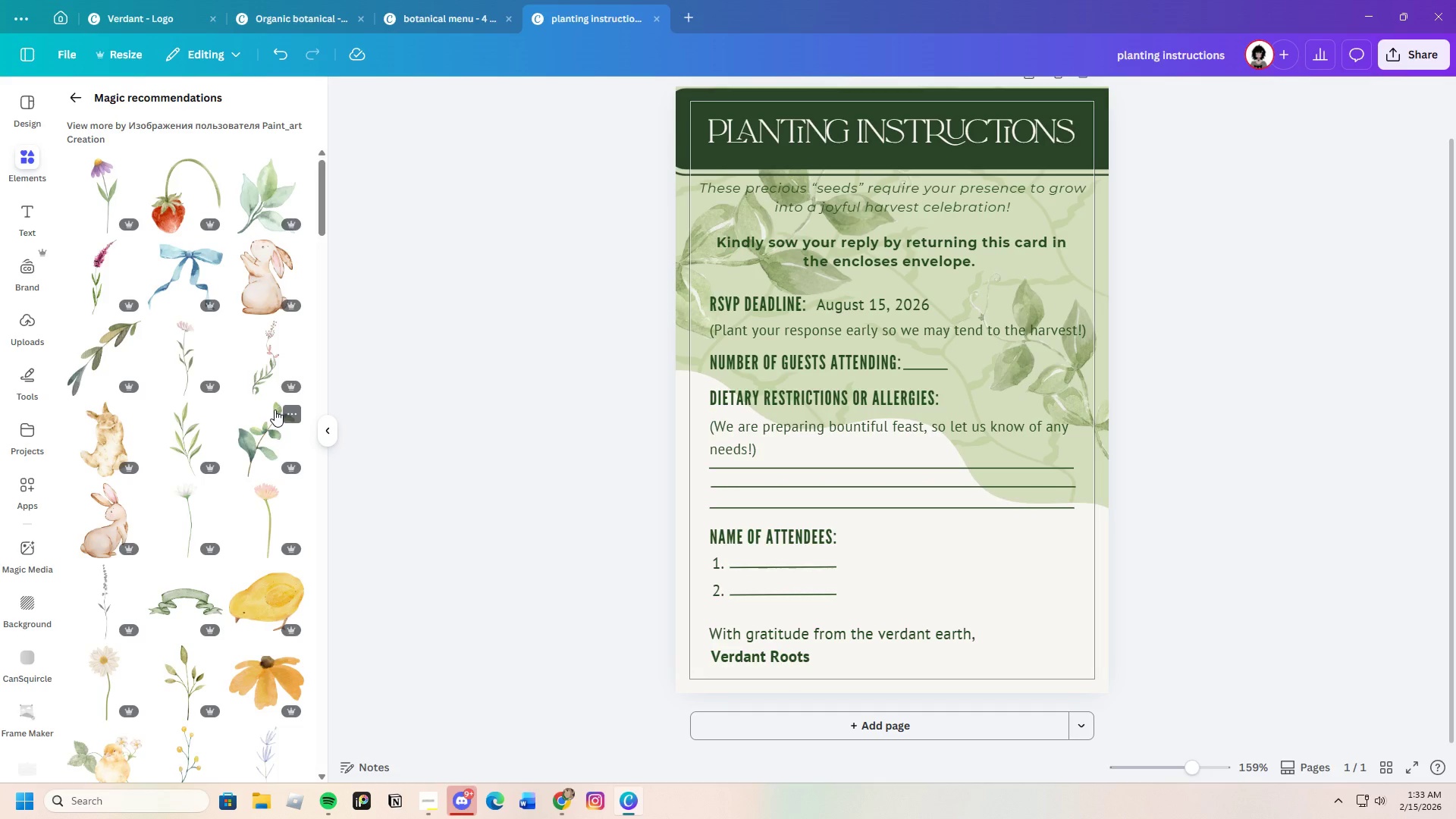 
scroll: coordinate [277, 422], scroll_direction: down, amount: 7.0
 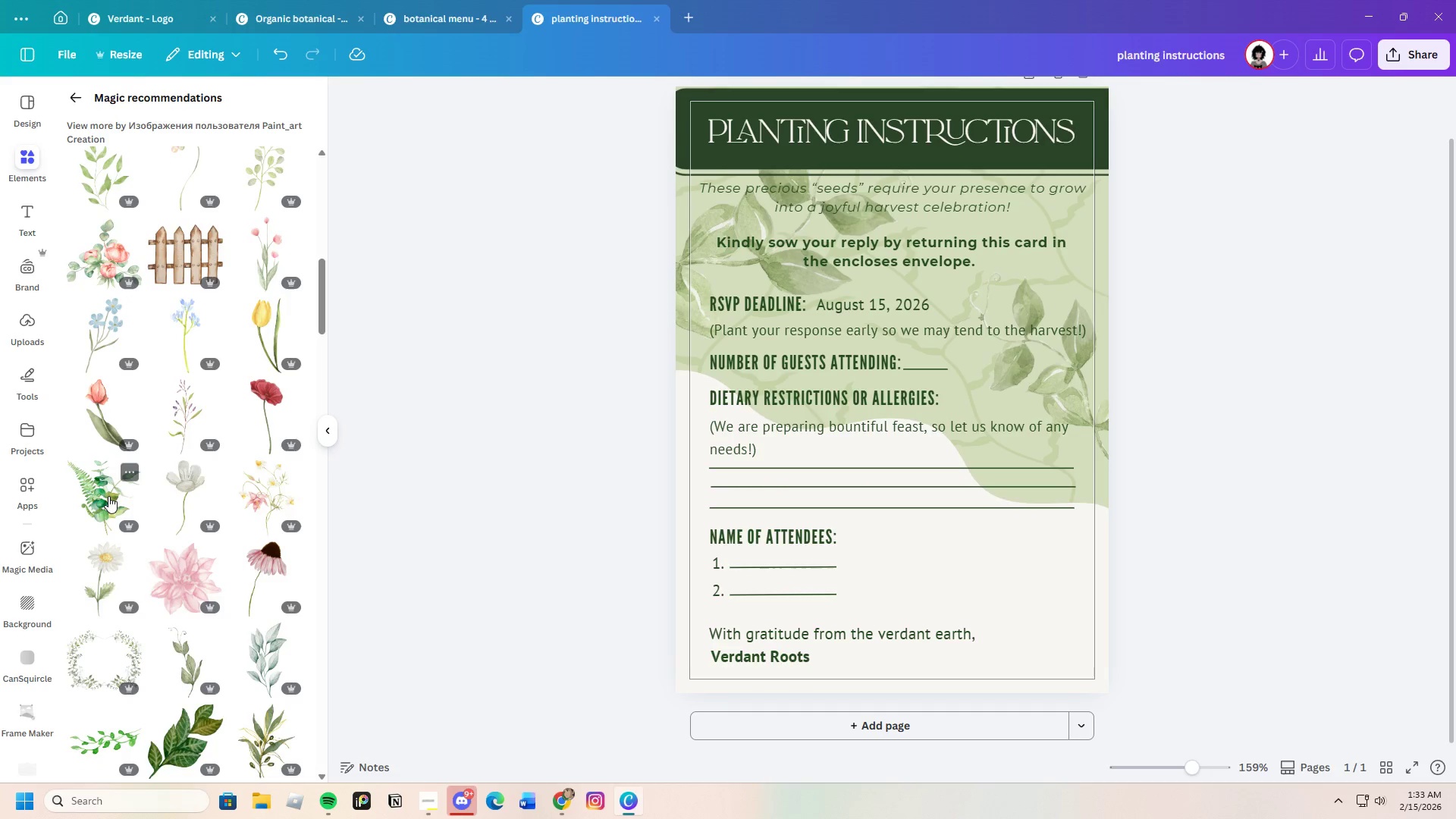 
left_click([106, 497])
 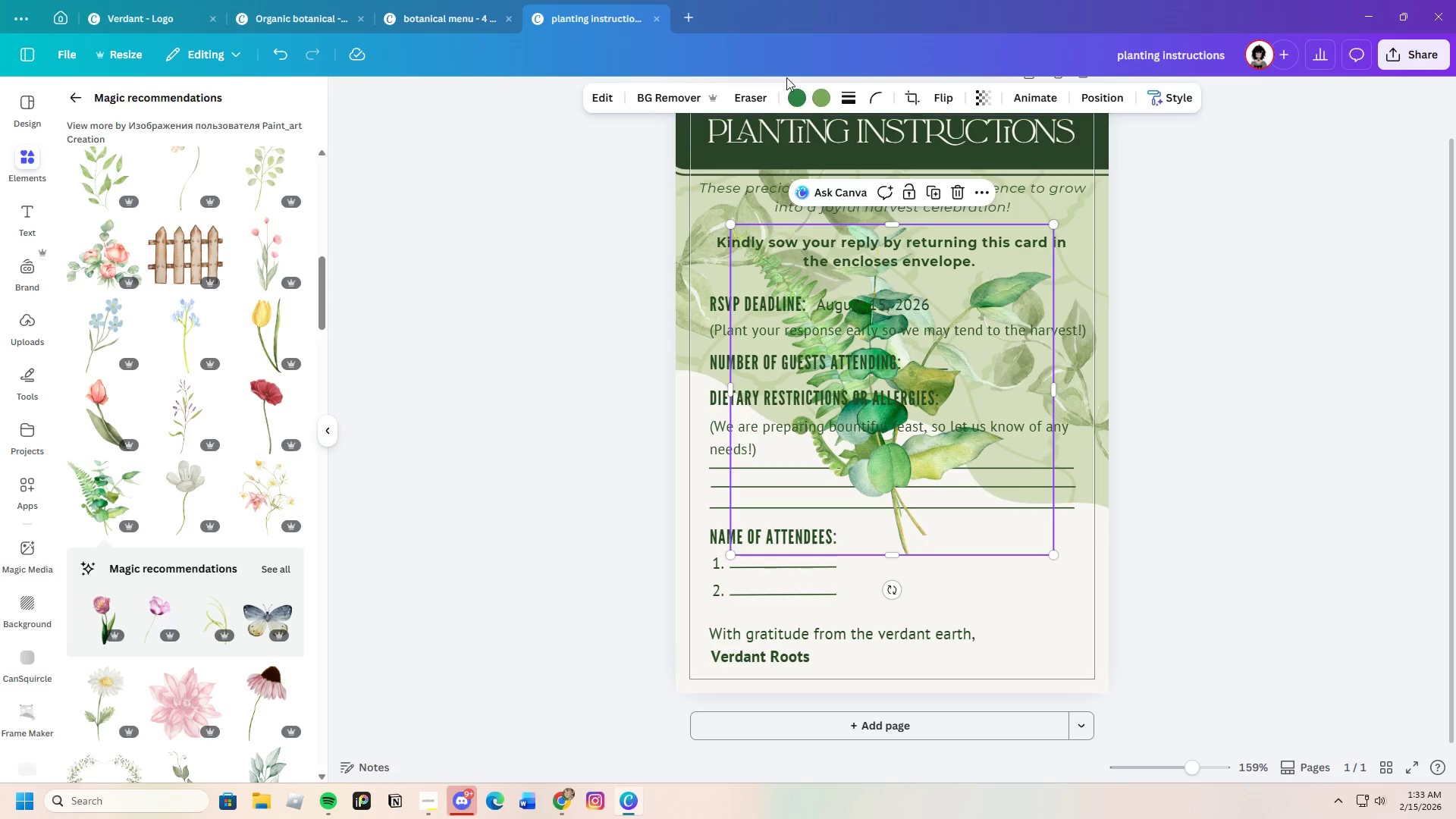 
left_click([801, 99])
 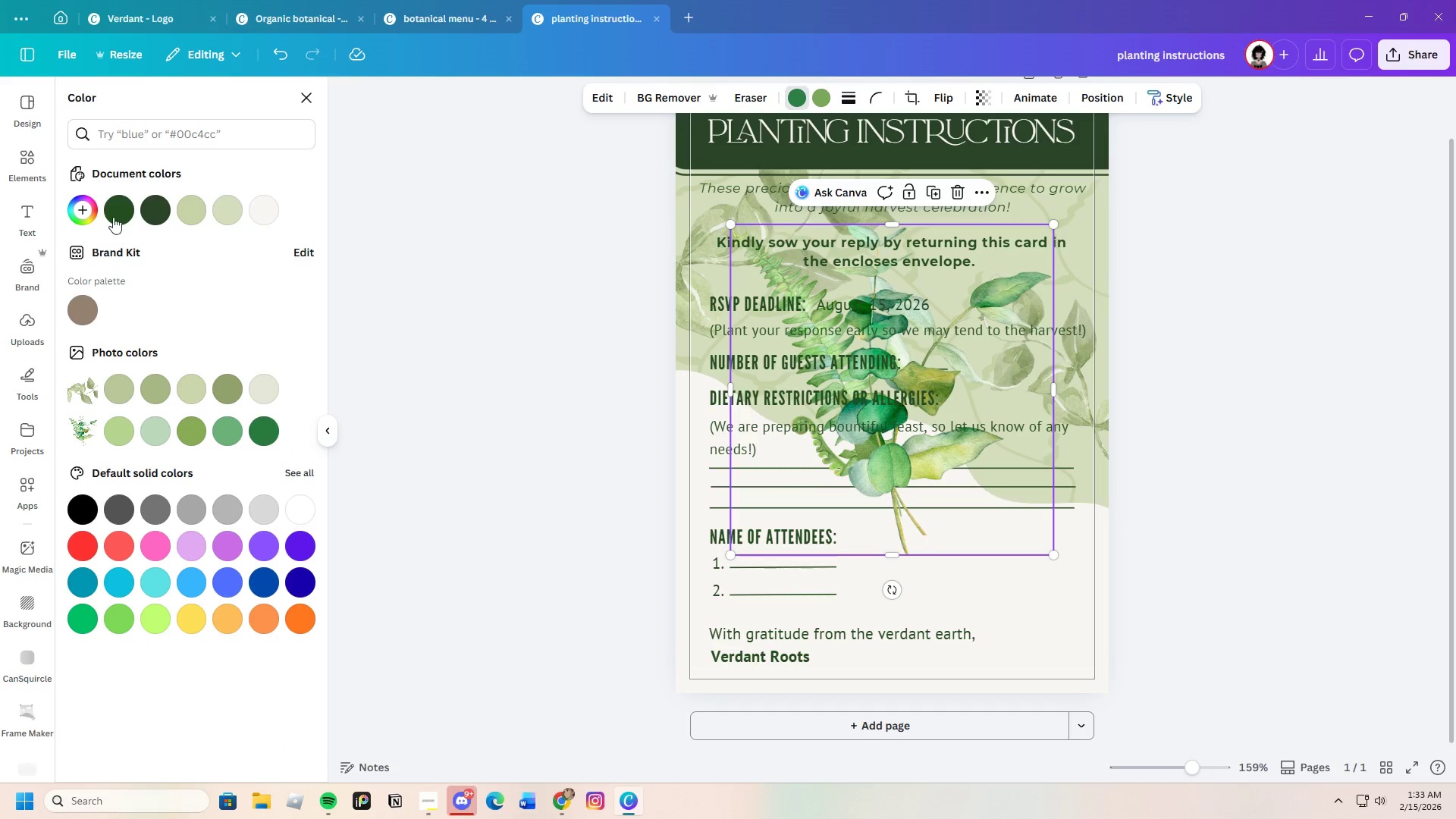 
left_click([116, 213])
 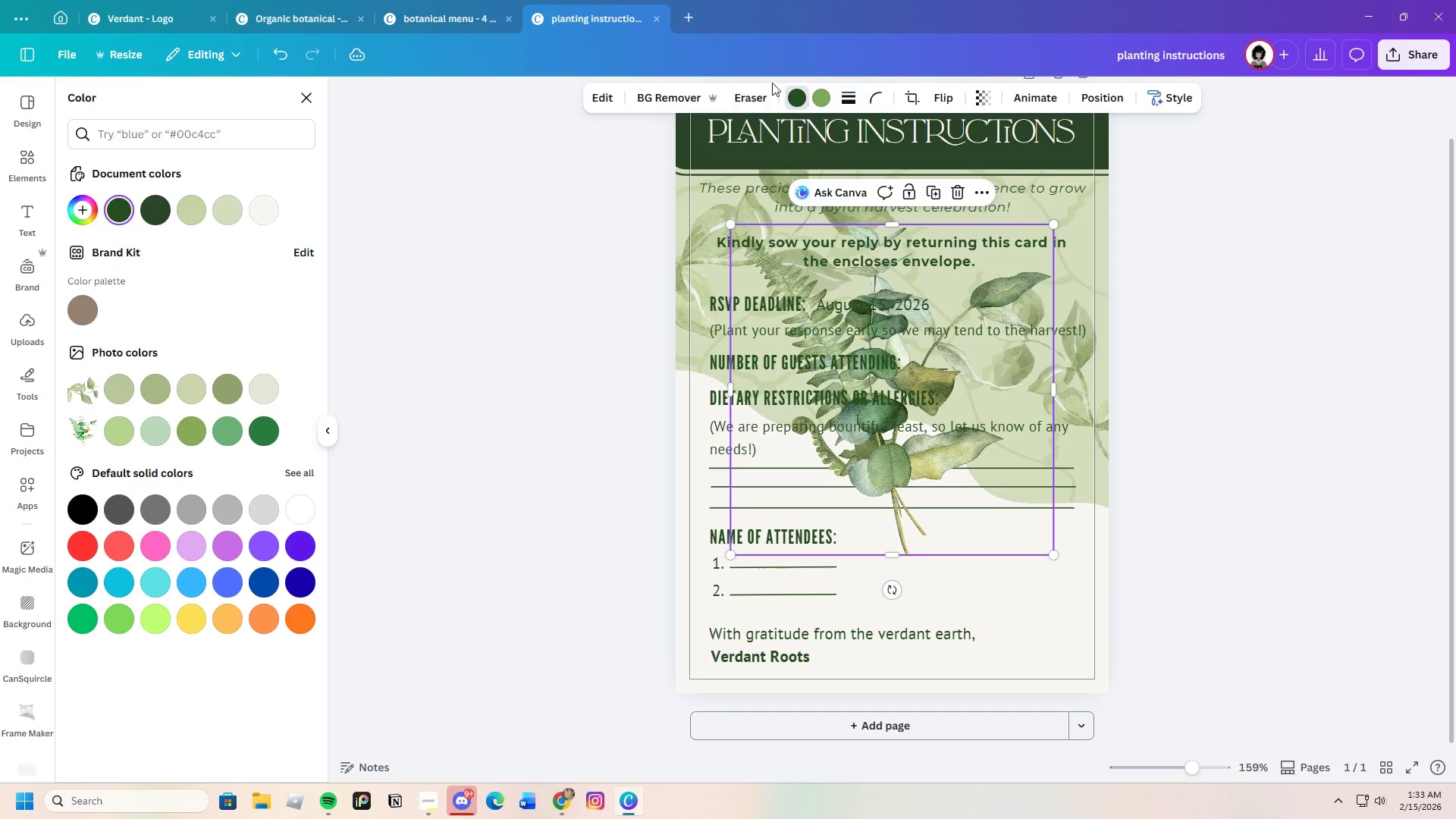 
left_click([826, 96])
 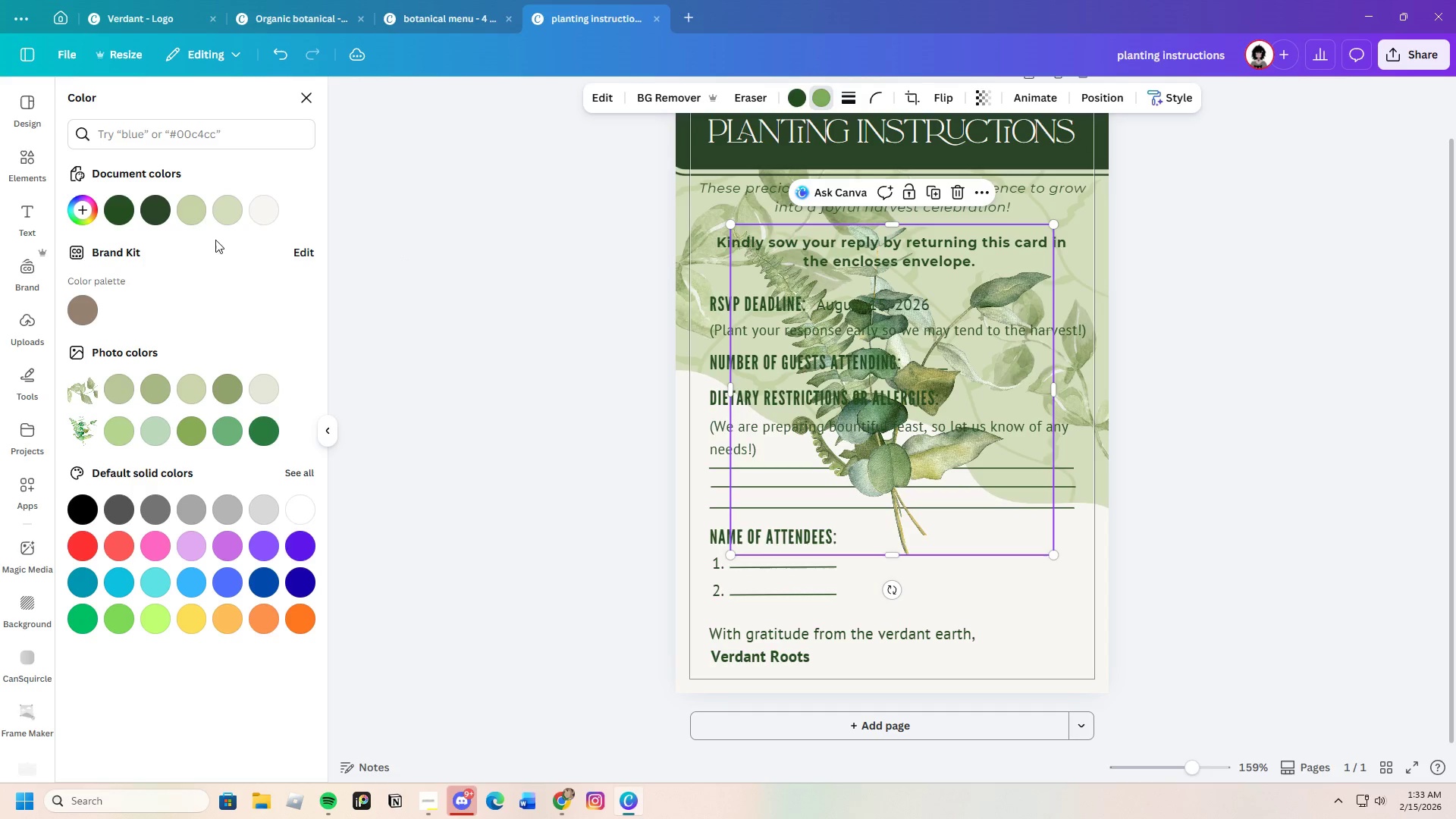 
left_click([201, 217])
 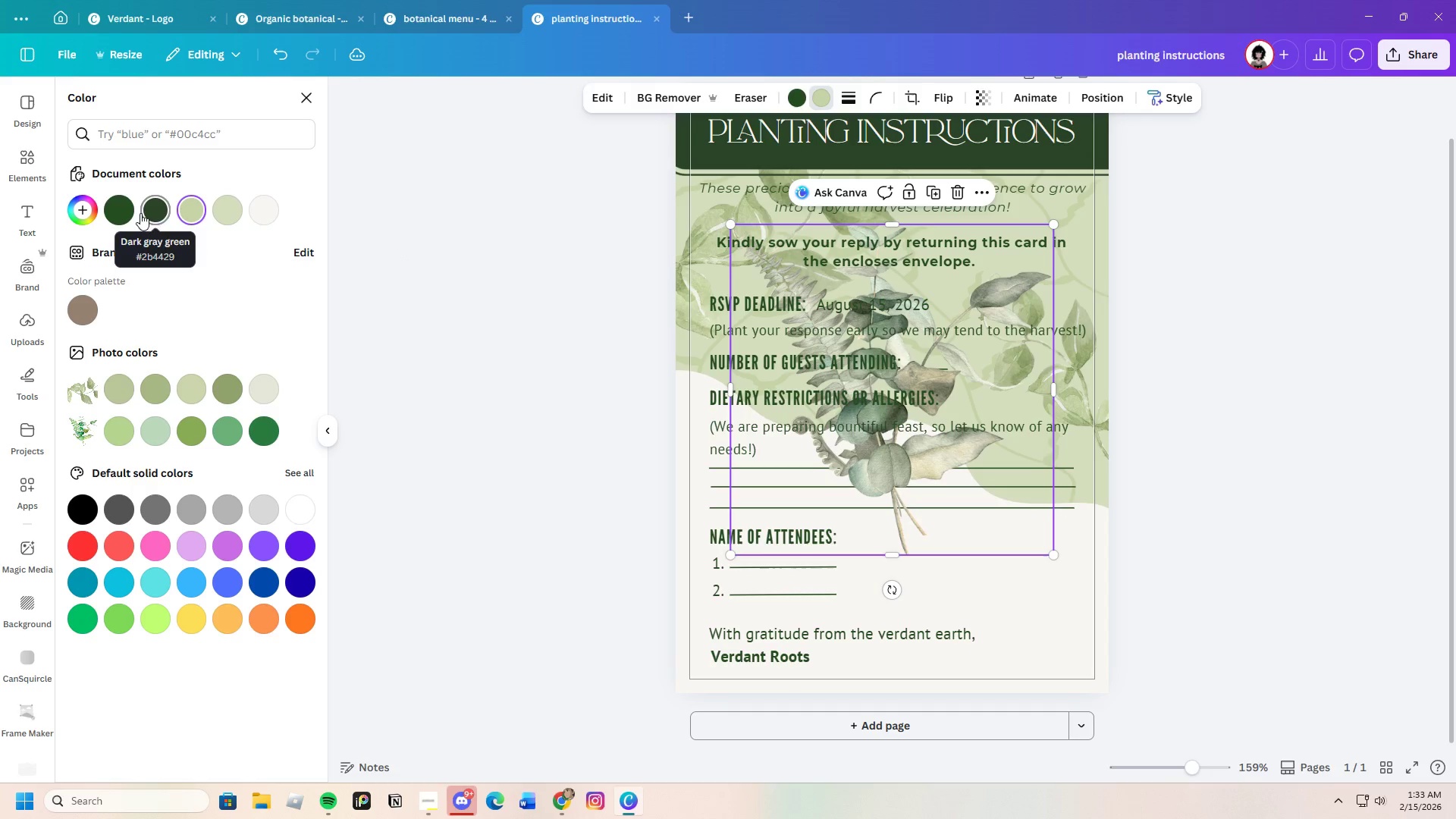 
left_click([230, 209])
 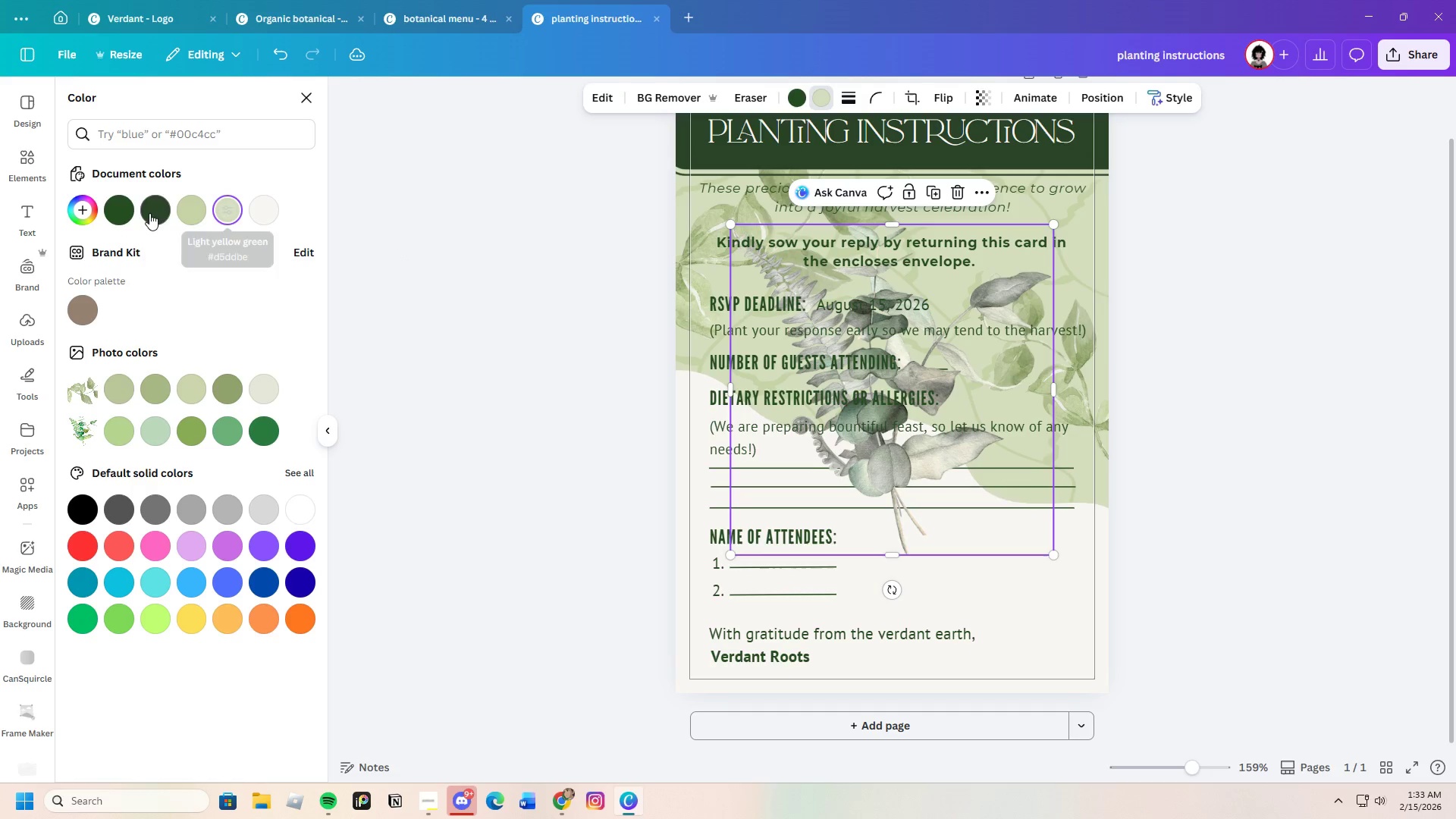 
left_click([120, 216])
 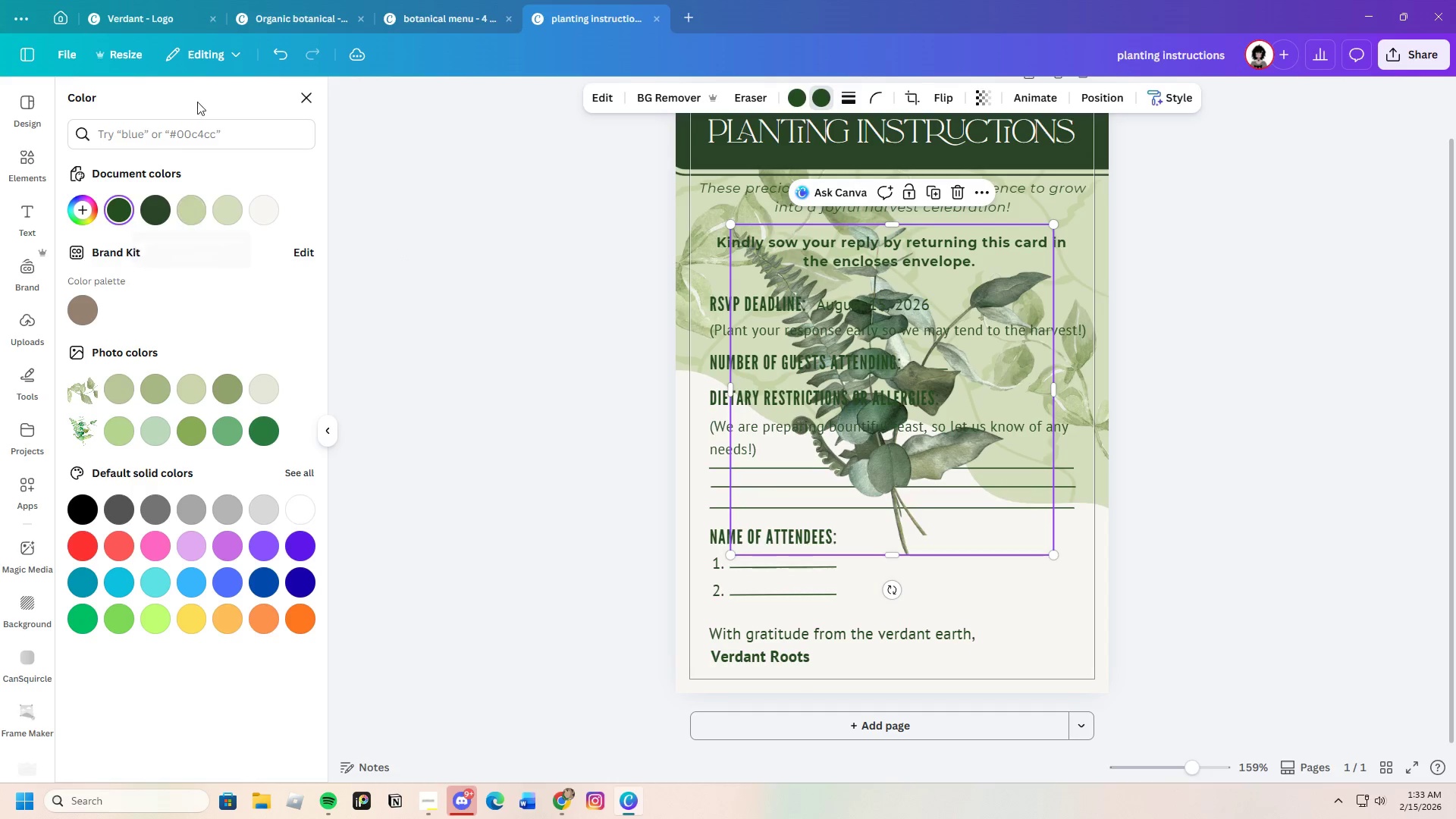 
left_click([277, 55])
 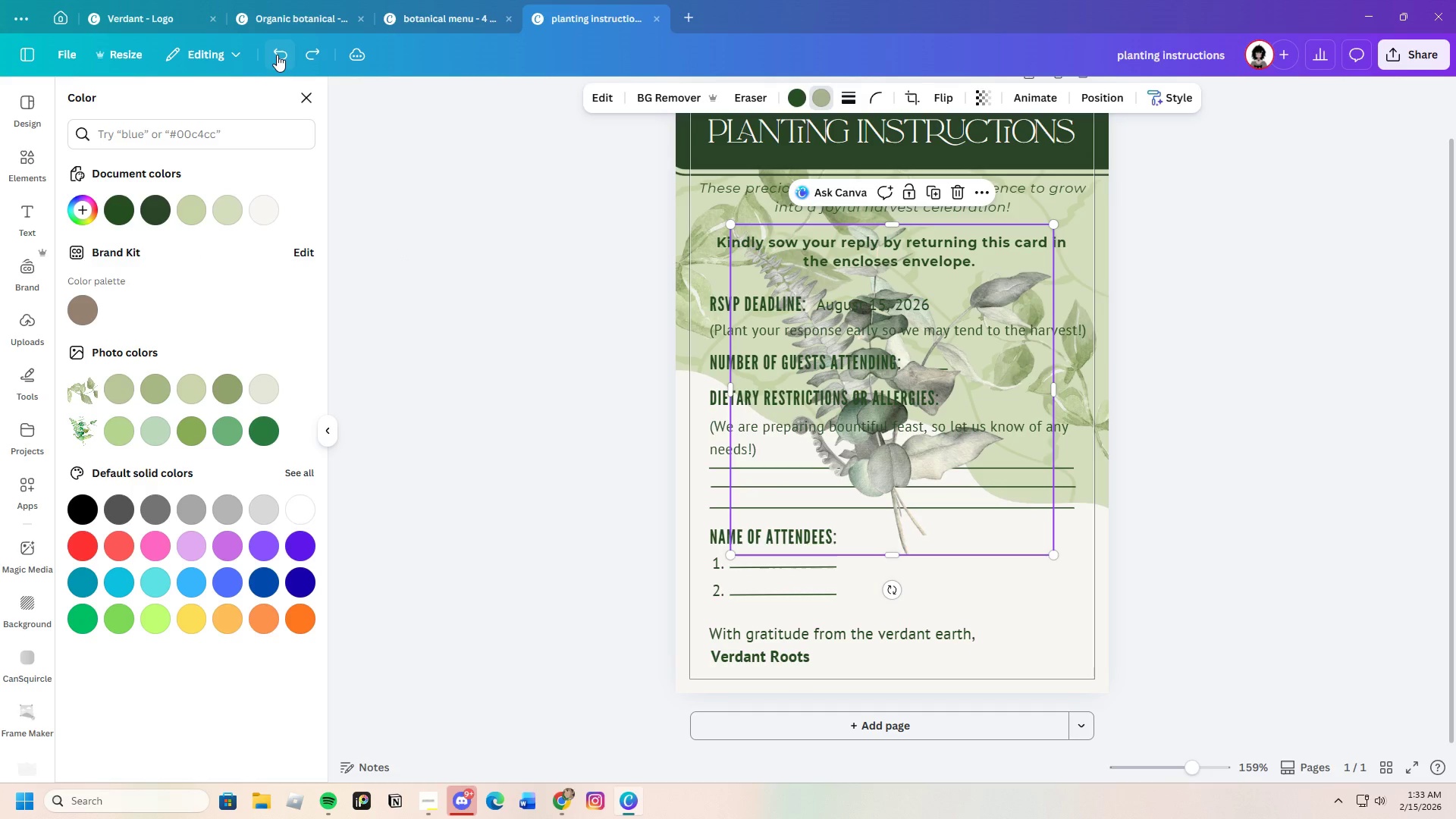 
left_click([277, 55])
 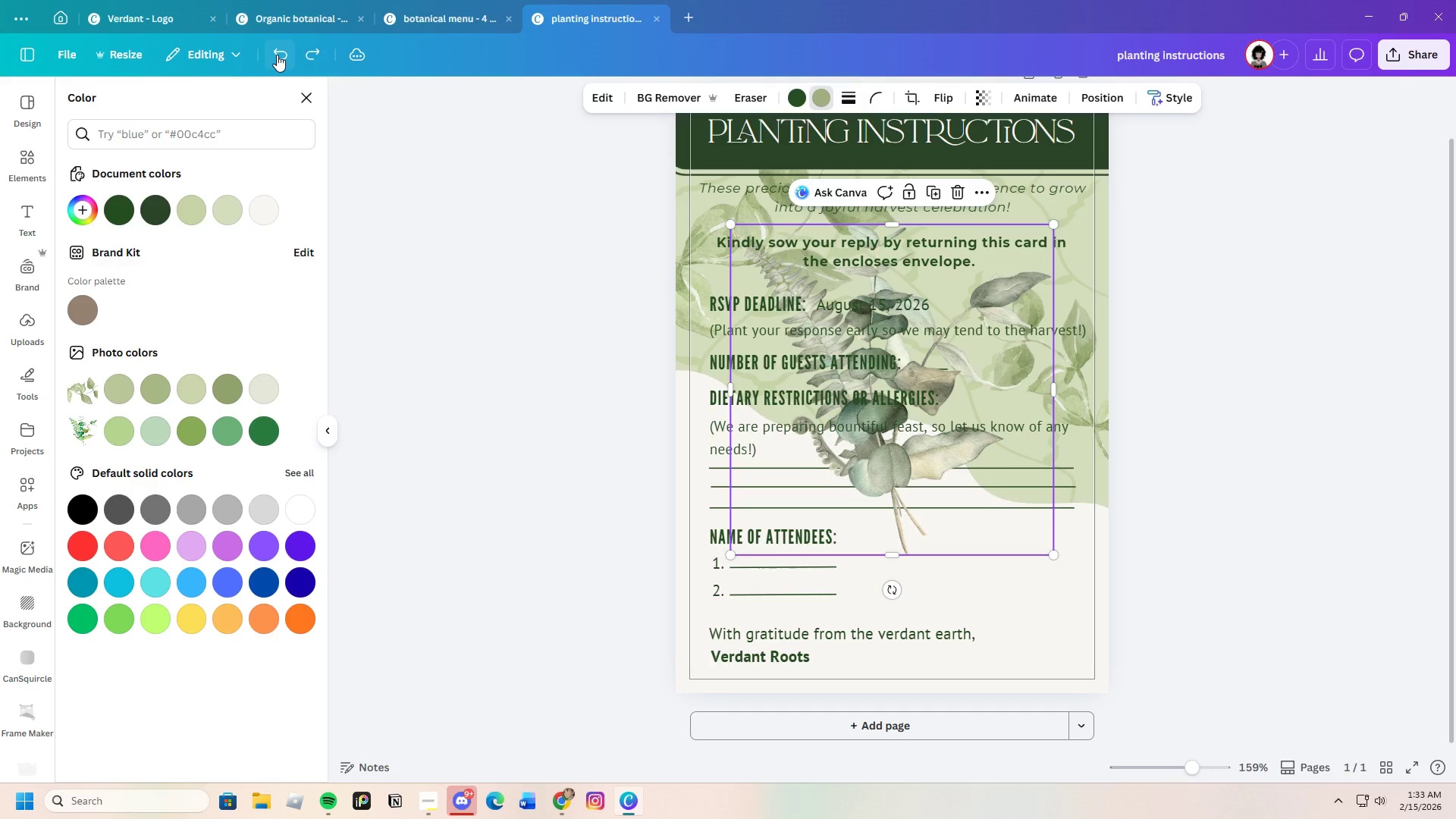 
left_click([277, 55])
 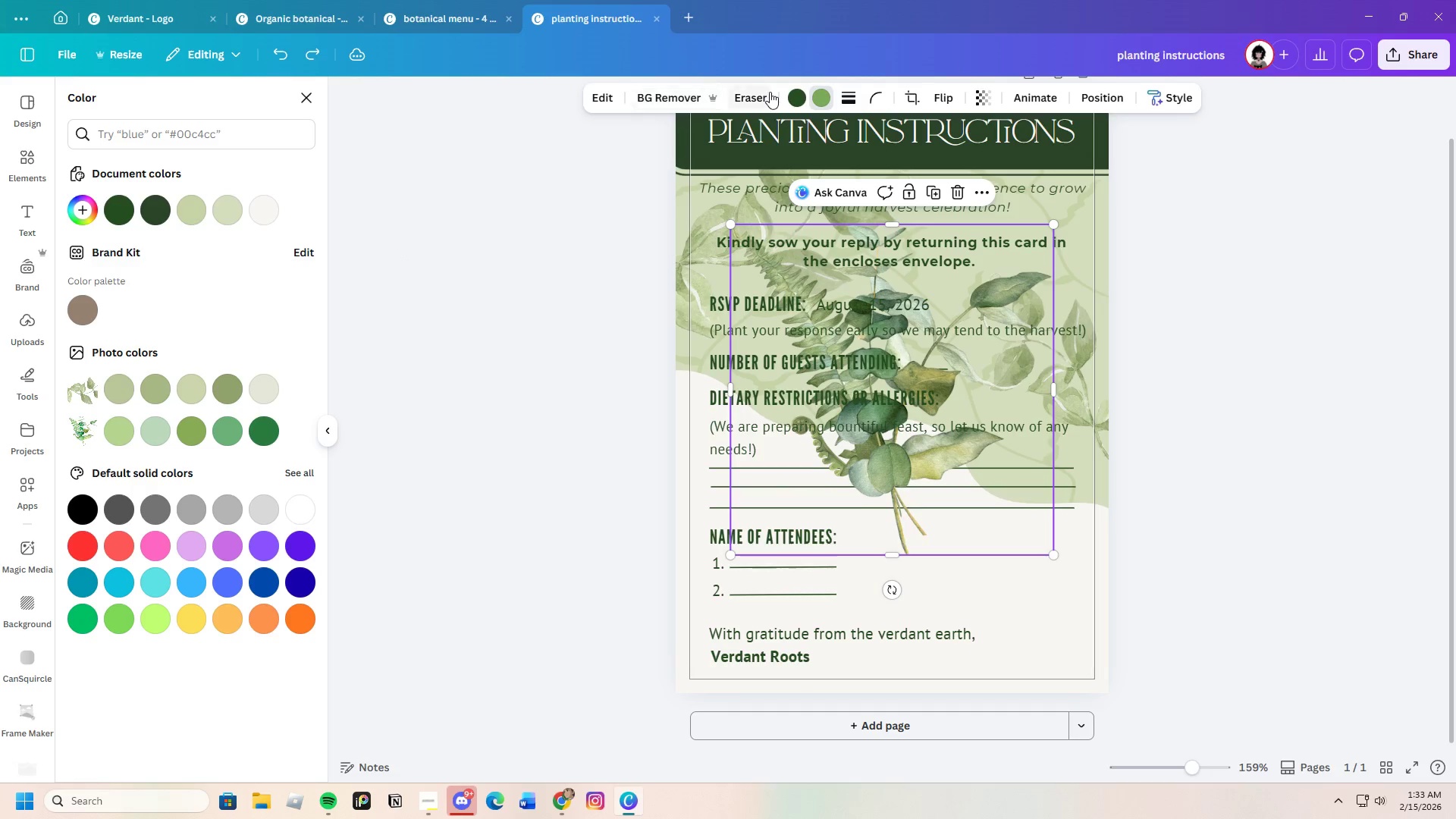 
left_click([801, 100])
 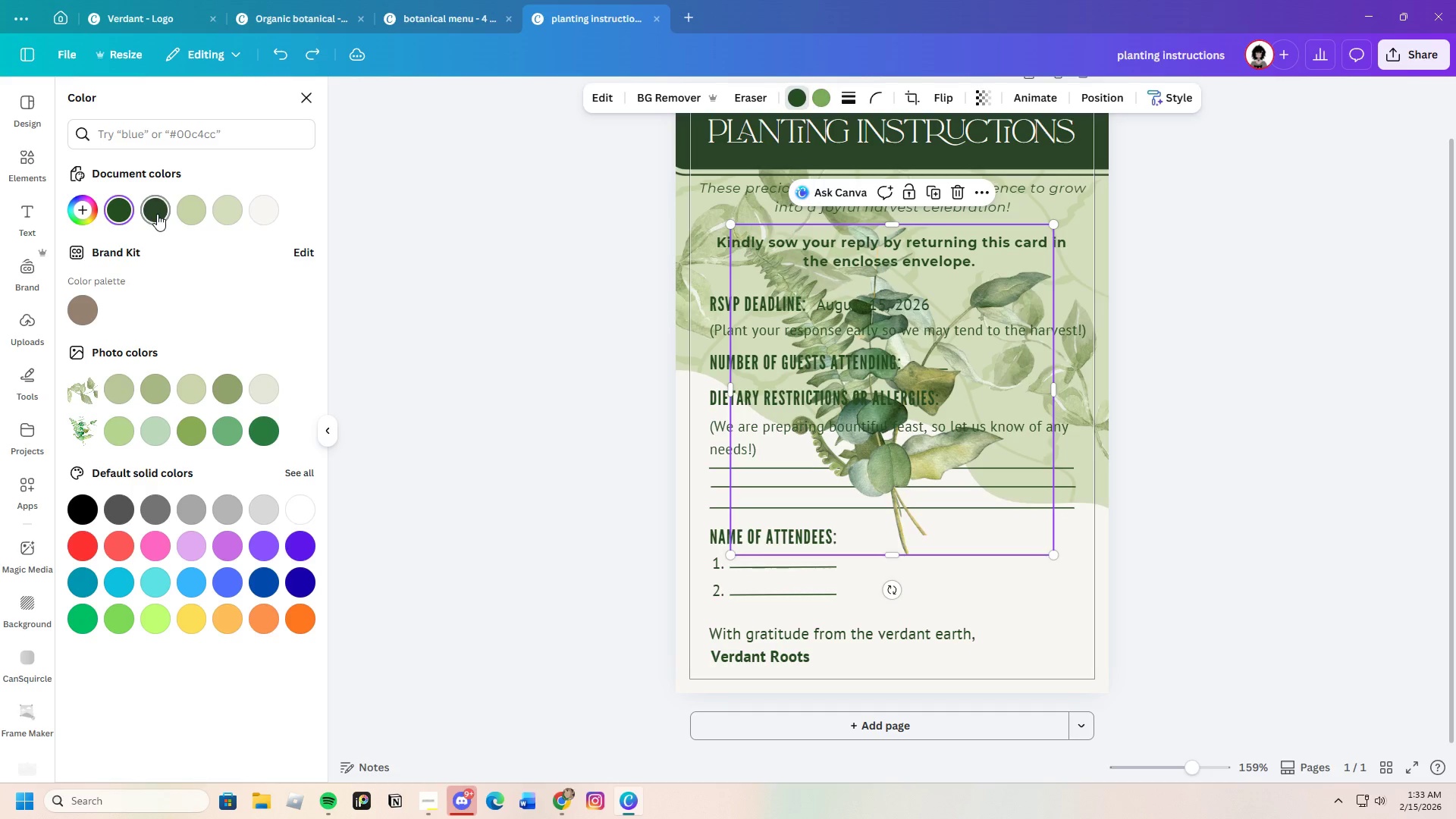 
left_click([192, 213])
 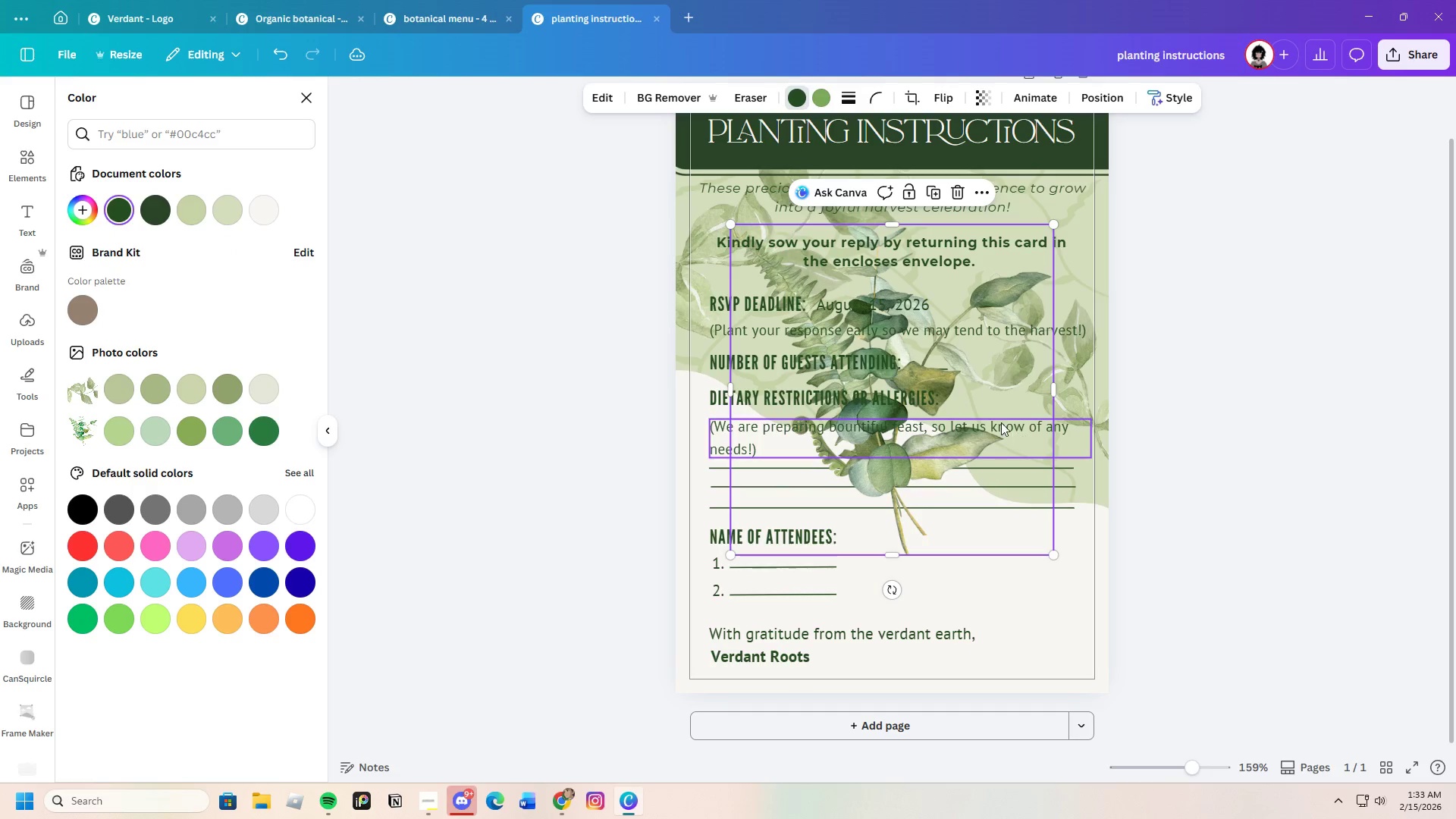 
left_click_drag(start_coordinate=[963, 364], to_coordinate=[1078, 604])
 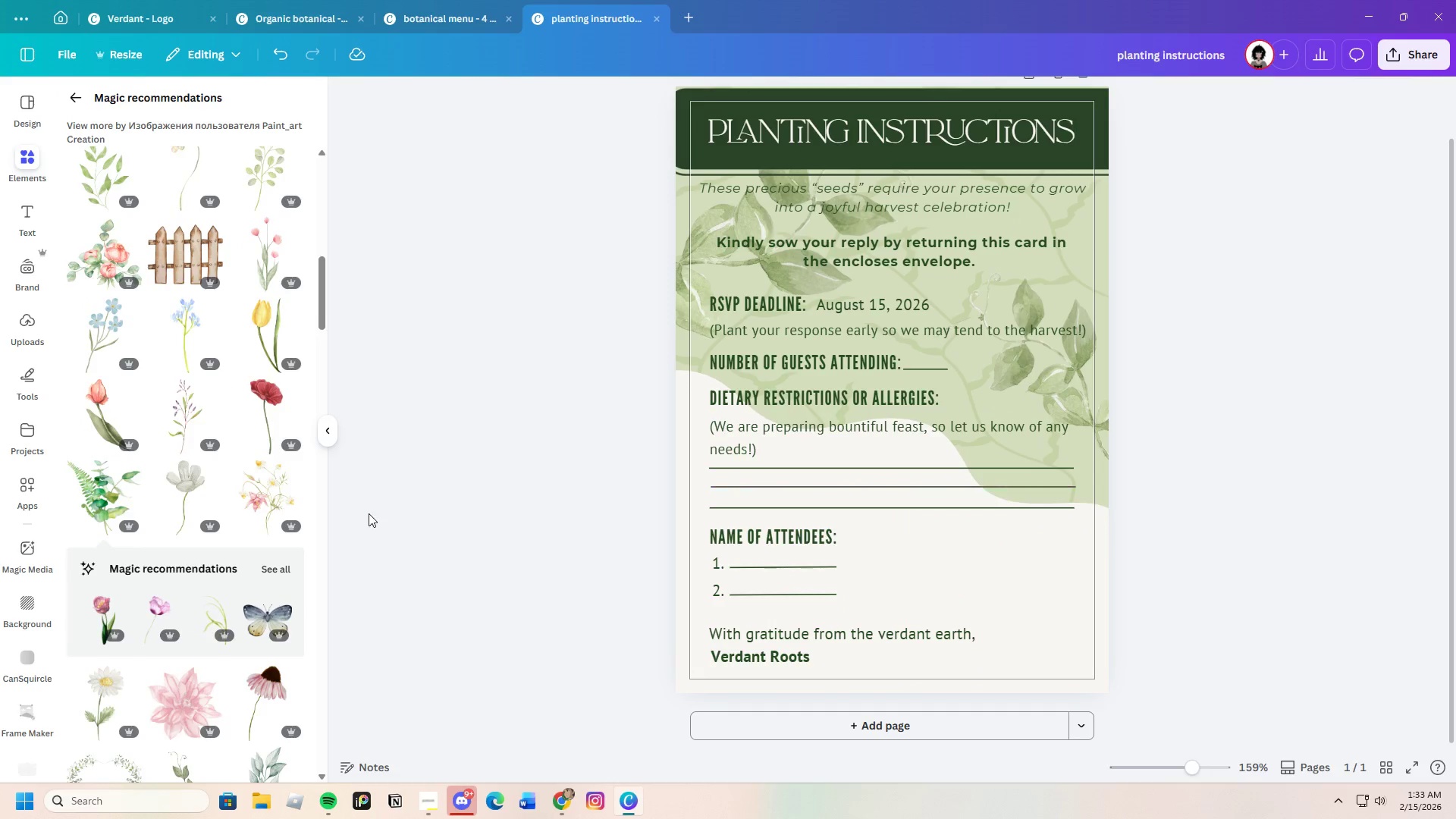 
scroll: coordinate [263, 551], scroll_direction: down, amount: 19.0
 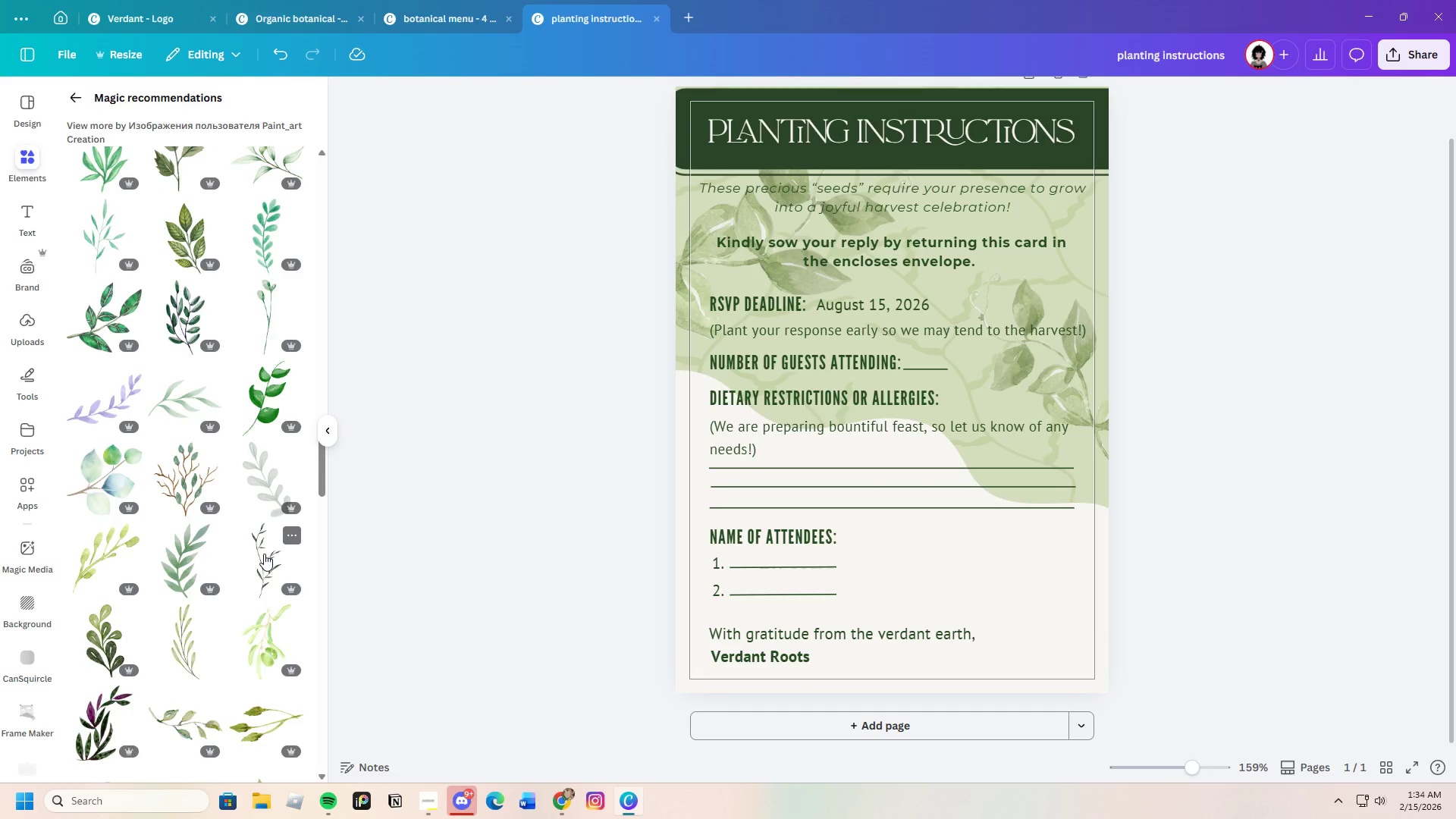 
scroll: coordinate [265, 554], scroll_direction: down, amount: 17.0
 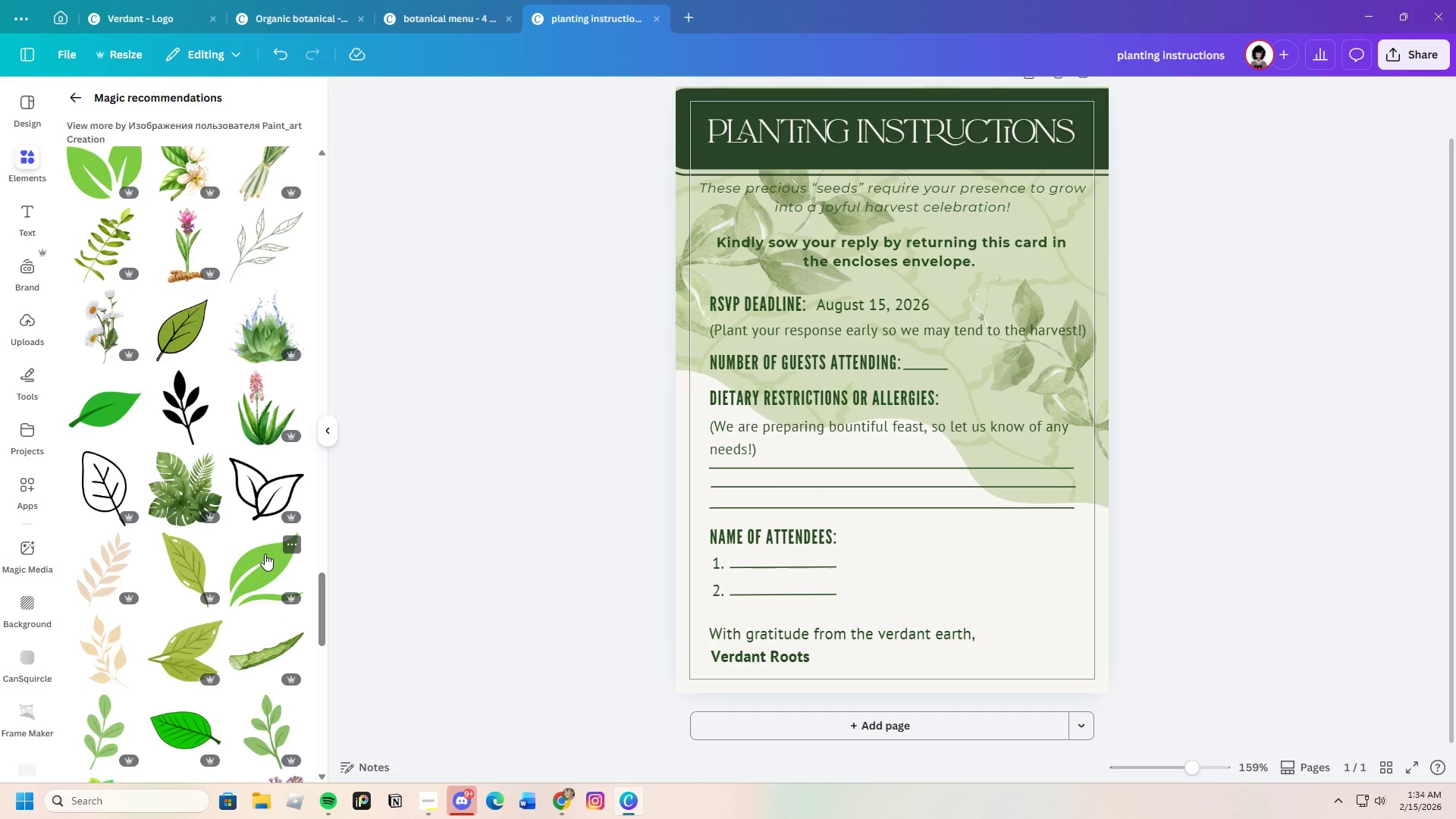 
scroll: coordinate [248, 538], scroll_direction: up, amount: 22.0
 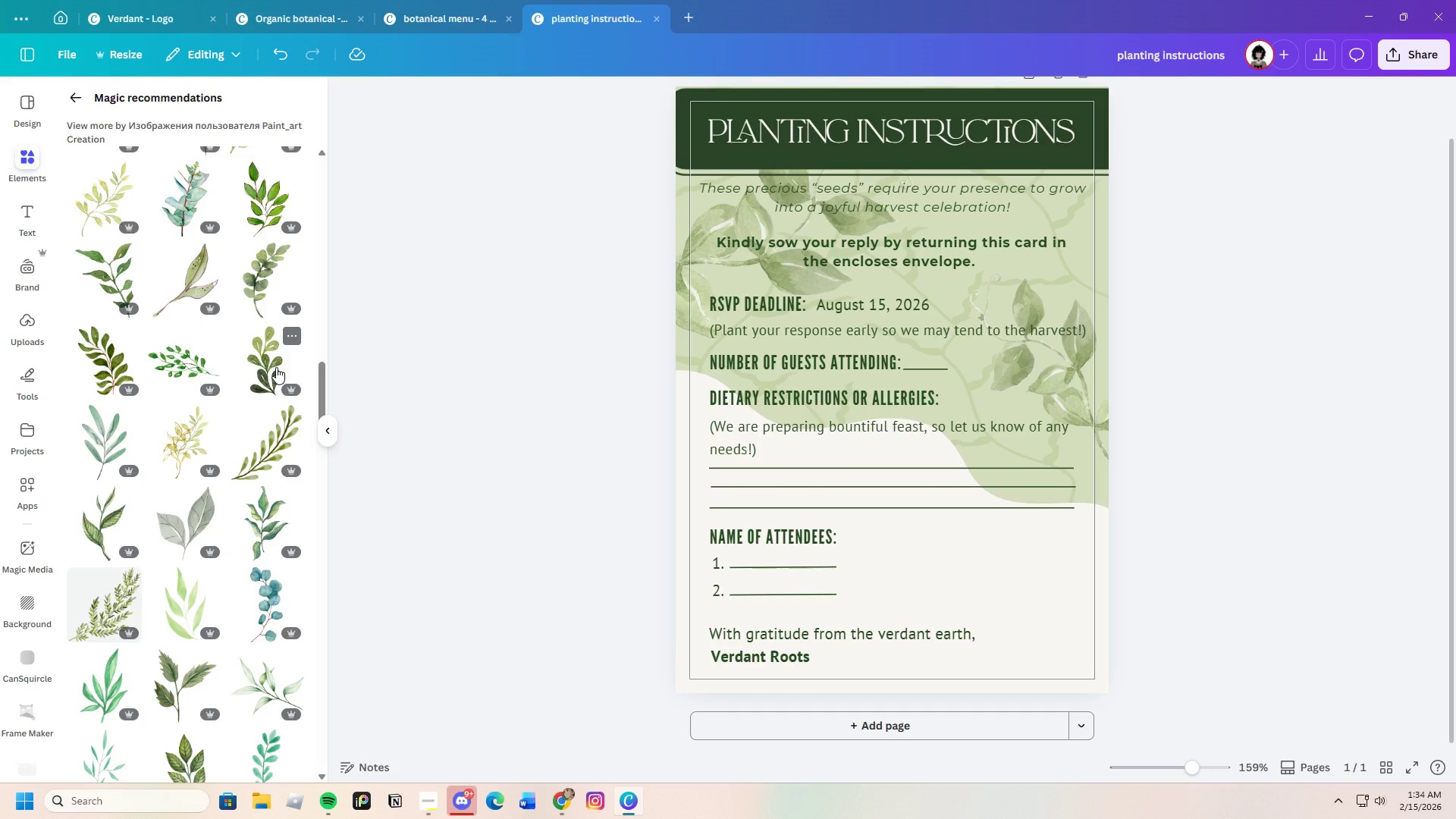 
left_click([268, 280])
 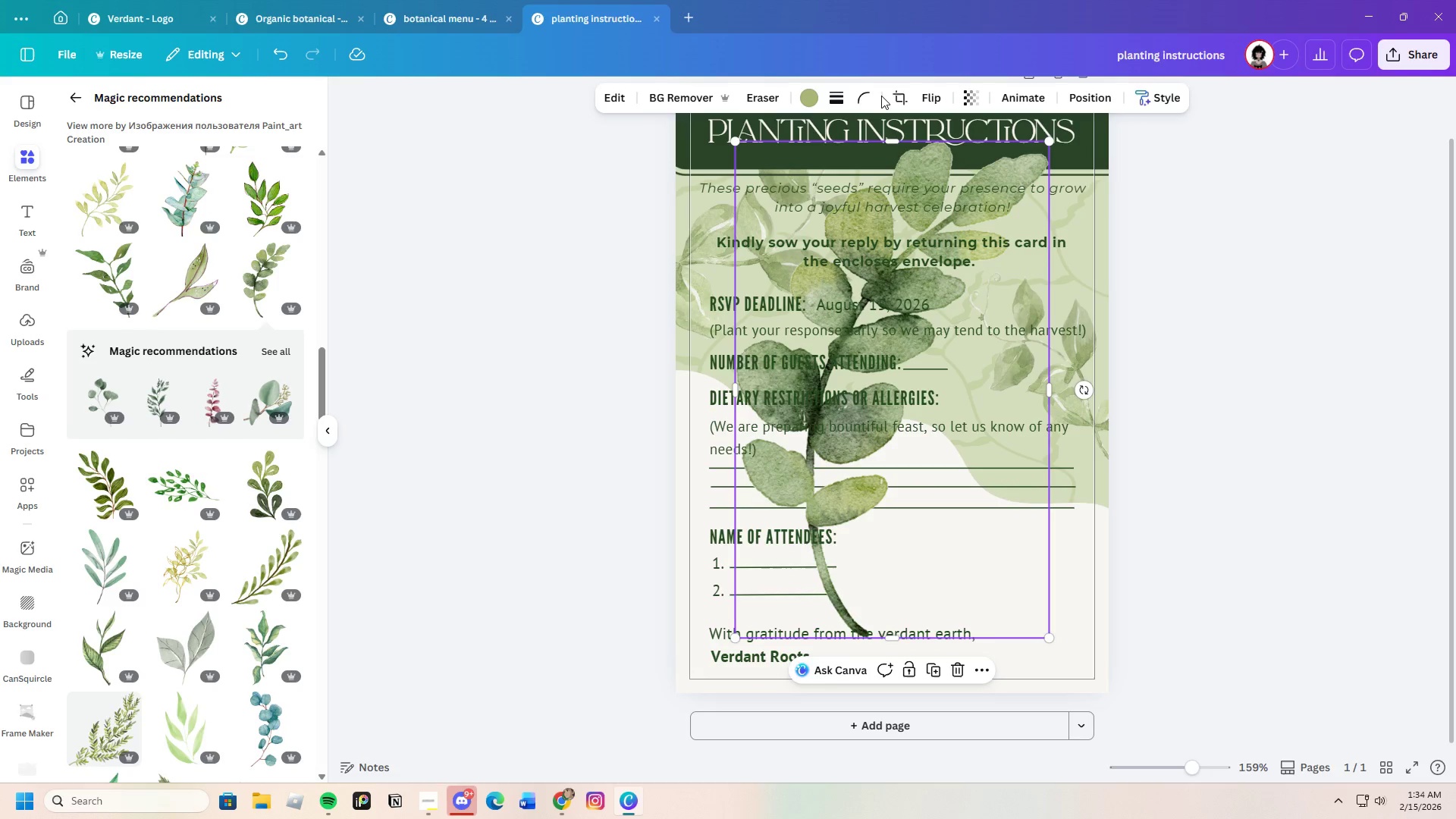 
left_click([930, 103])
 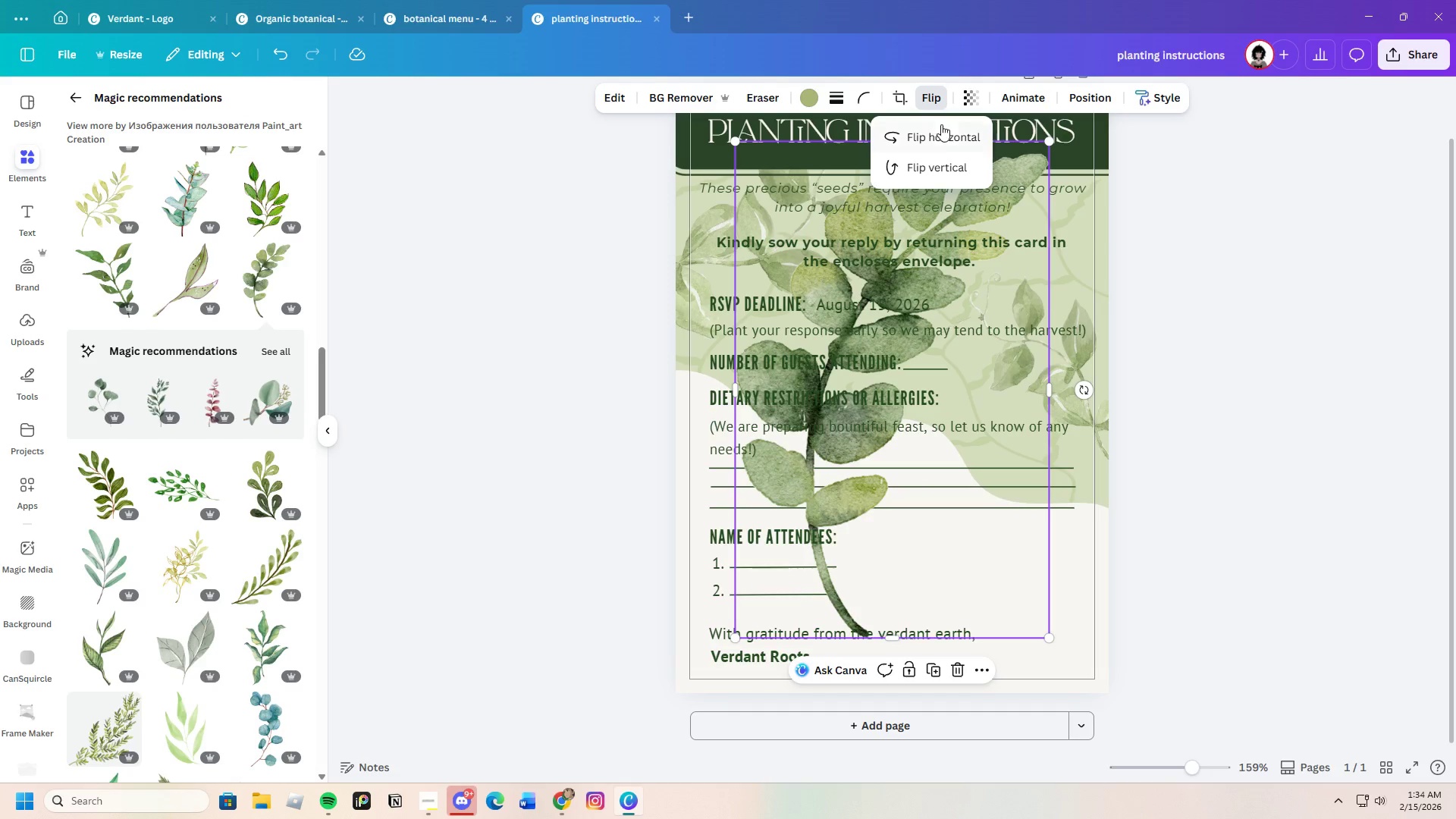 
left_click([946, 138])
 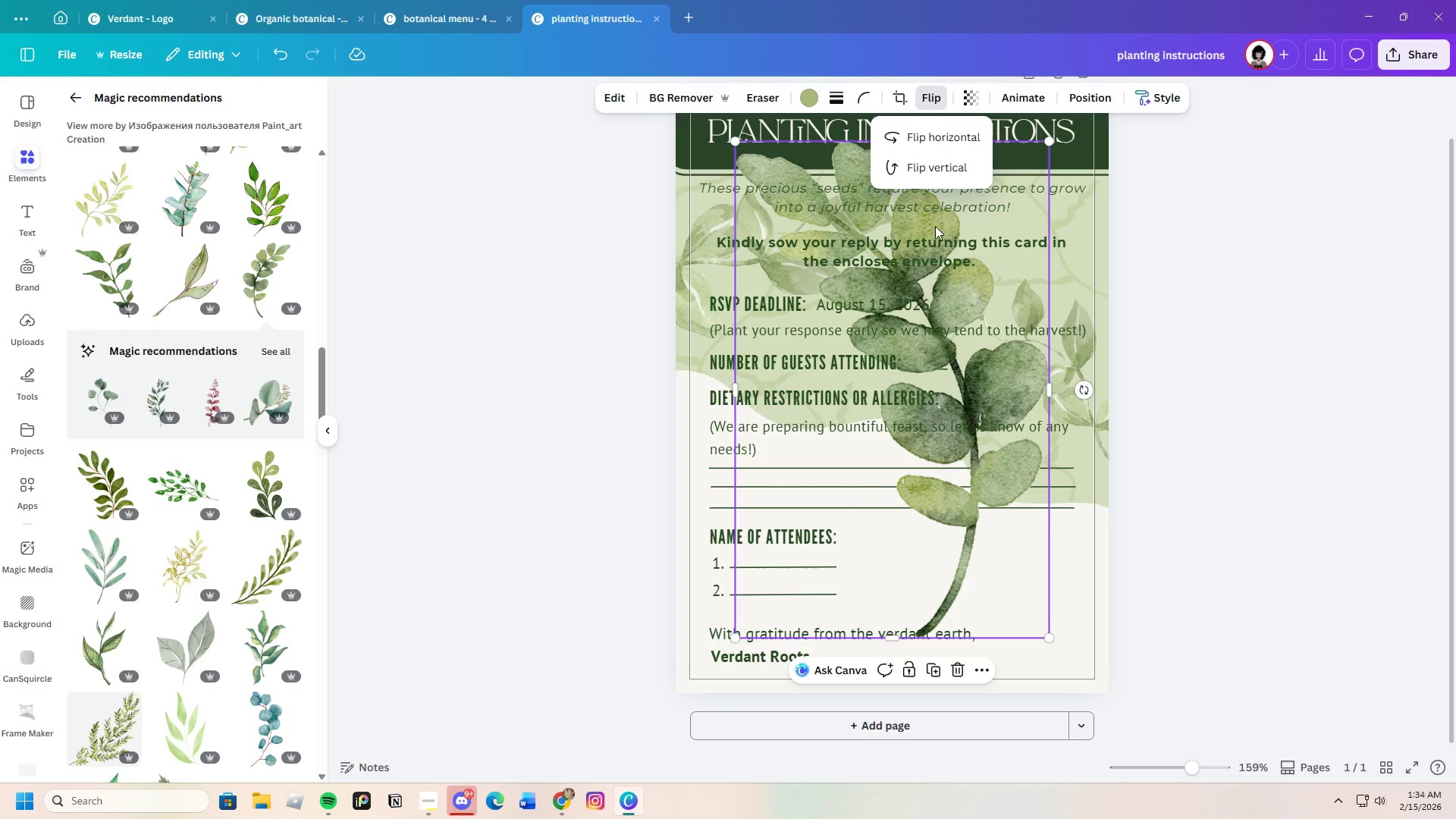 
left_click([804, 105])
 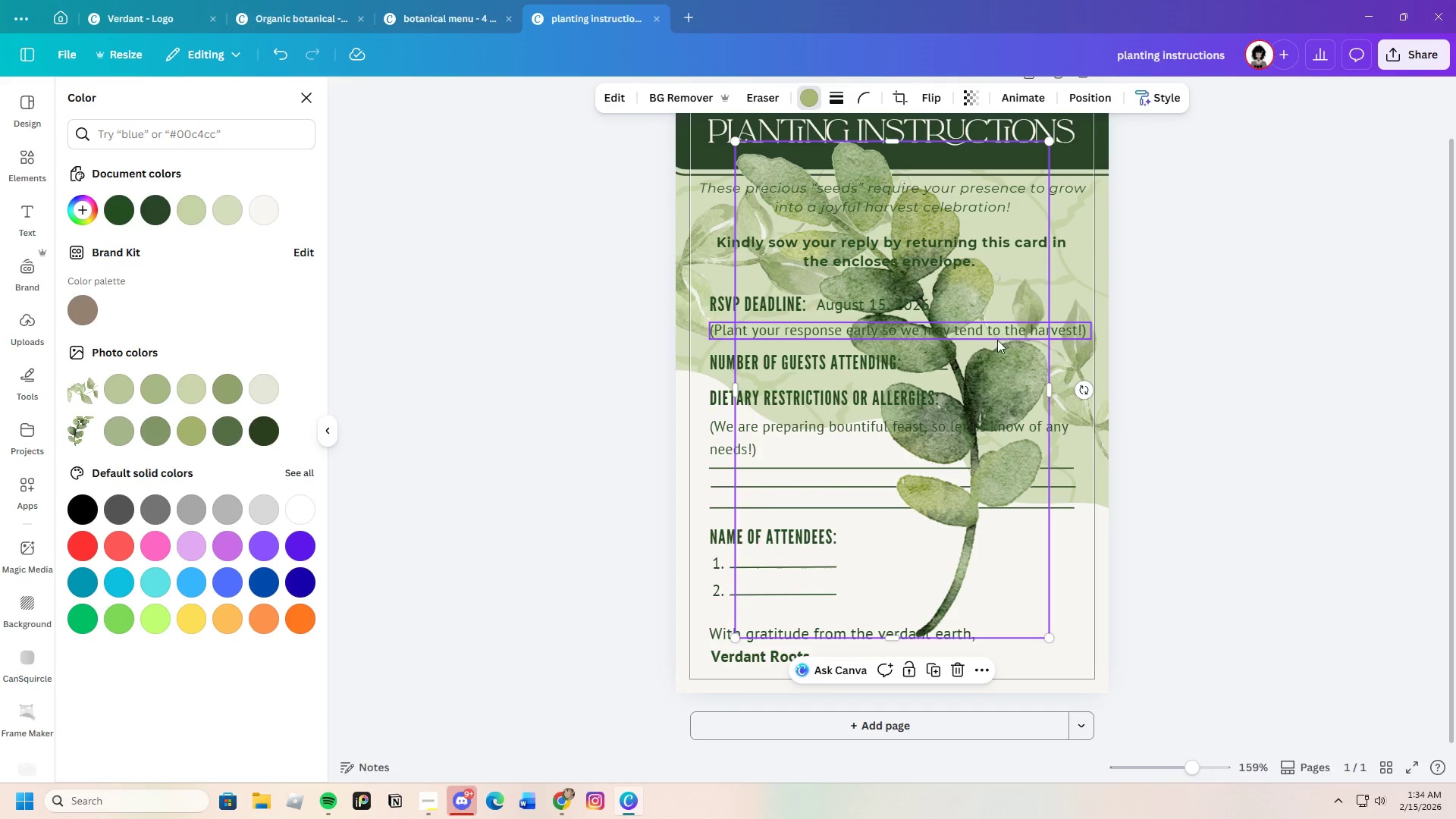 
left_click_drag(start_coordinate=[1020, 466], to_coordinate=[1122, 532])
 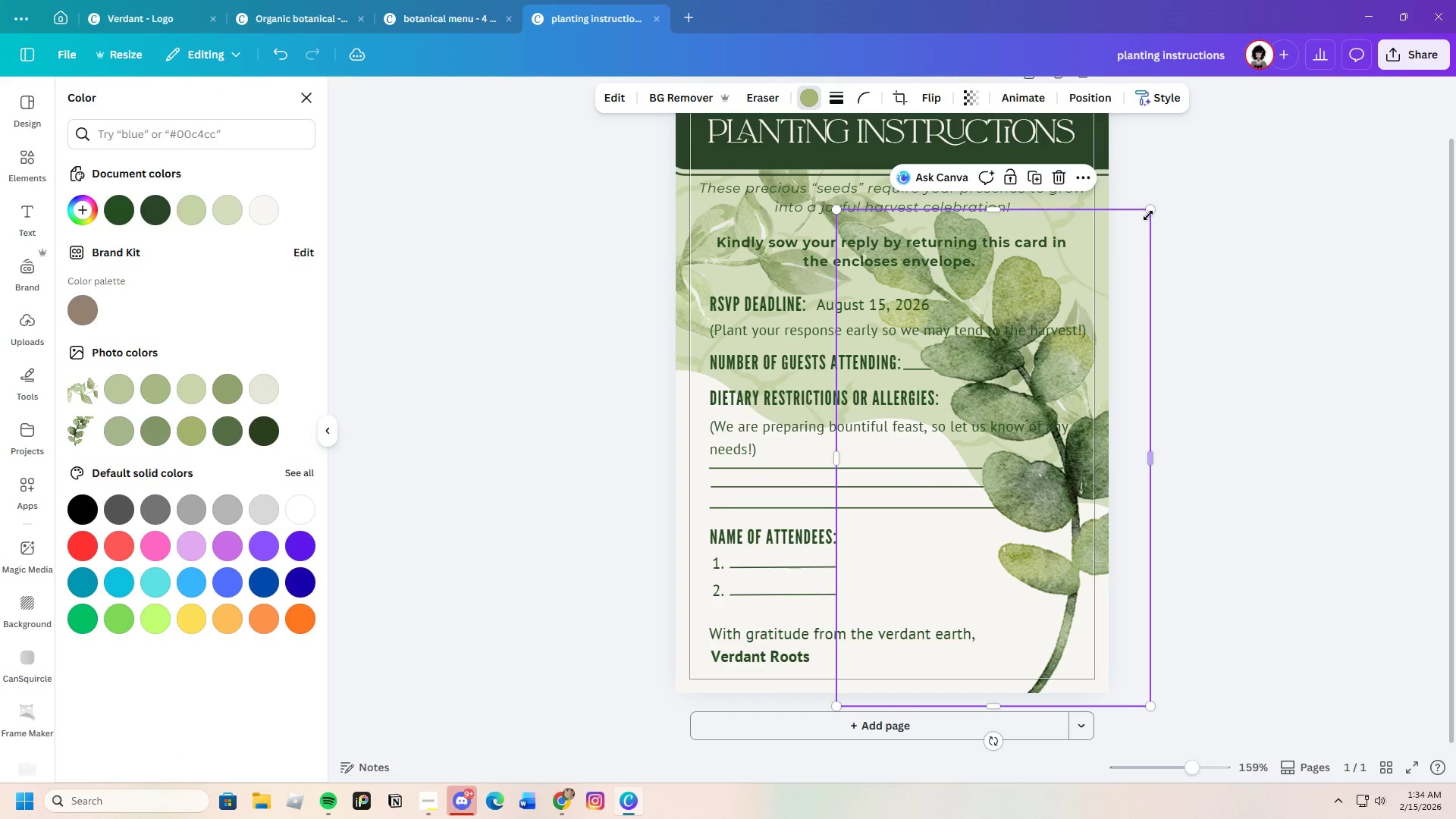 
left_click_drag(start_coordinate=[1150, 209], to_coordinate=[1147, 547])
 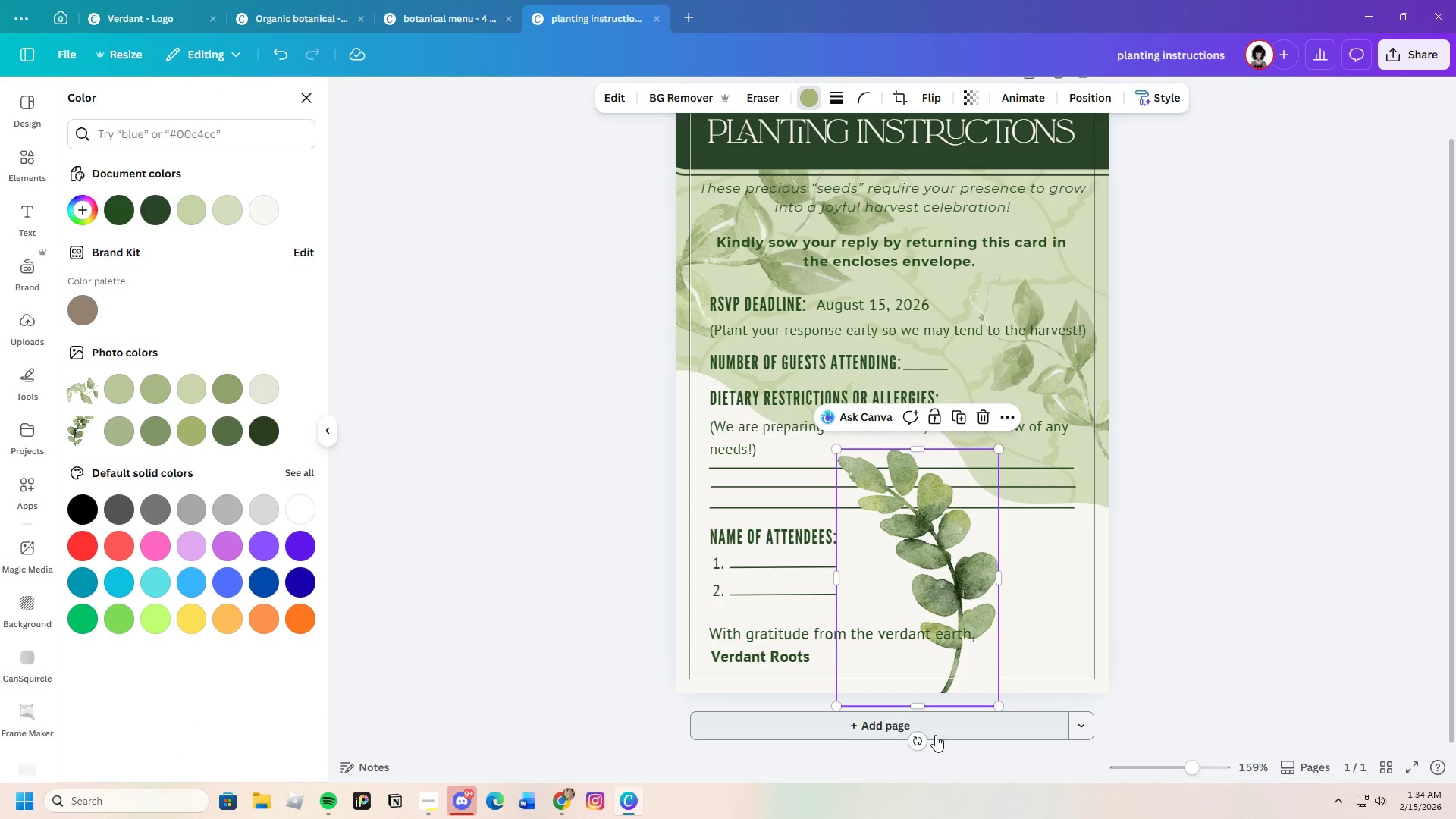 
left_click_drag(start_coordinate=[914, 742], to_coordinate=[716, 653])
 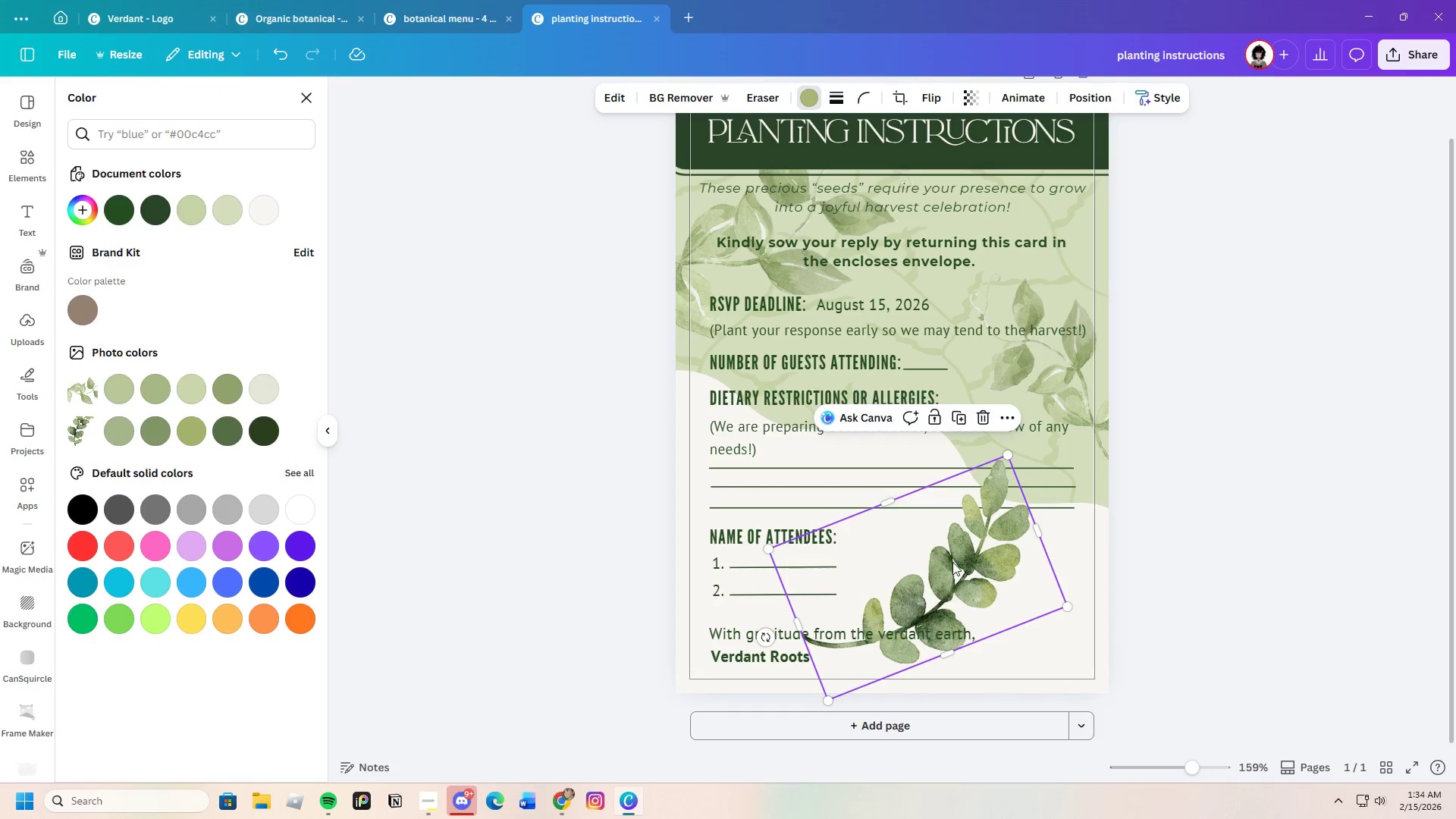 
left_click_drag(start_coordinate=[962, 551], to_coordinate=[1097, 628])
 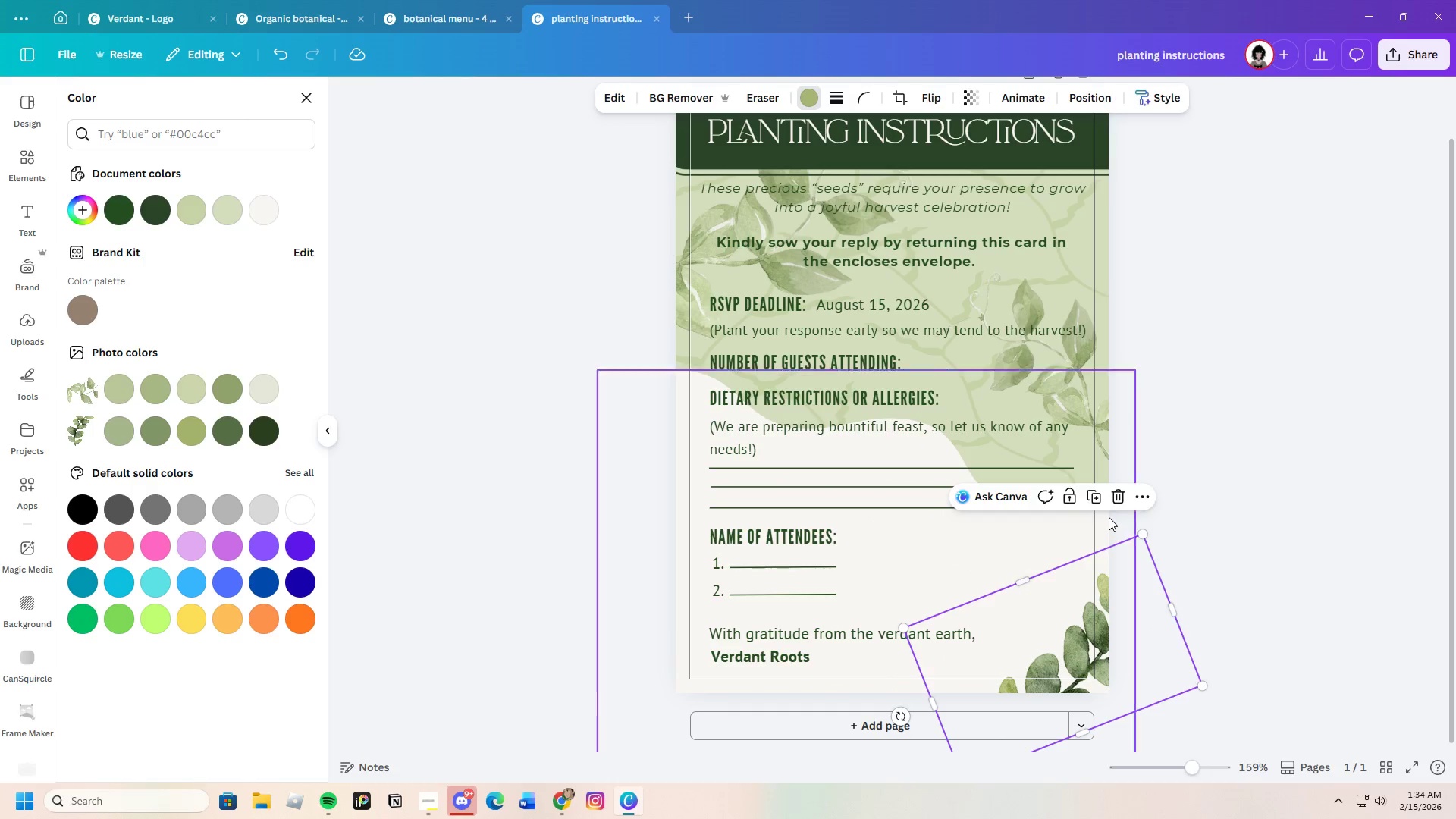 
left_click([1114, 492])
 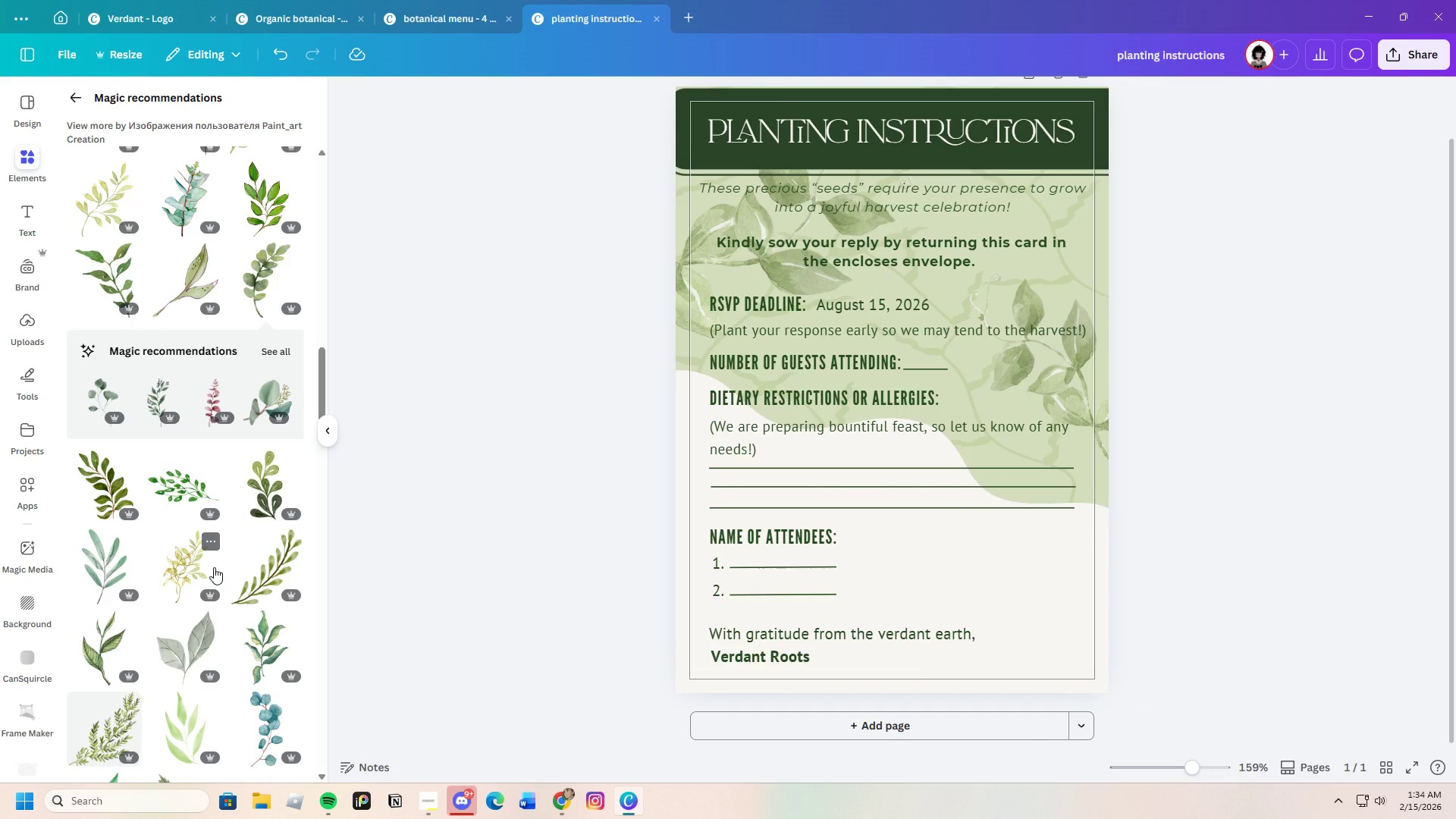 
scroll: coordinate [218, 532], scroll_direction: down, amount: 3.0
 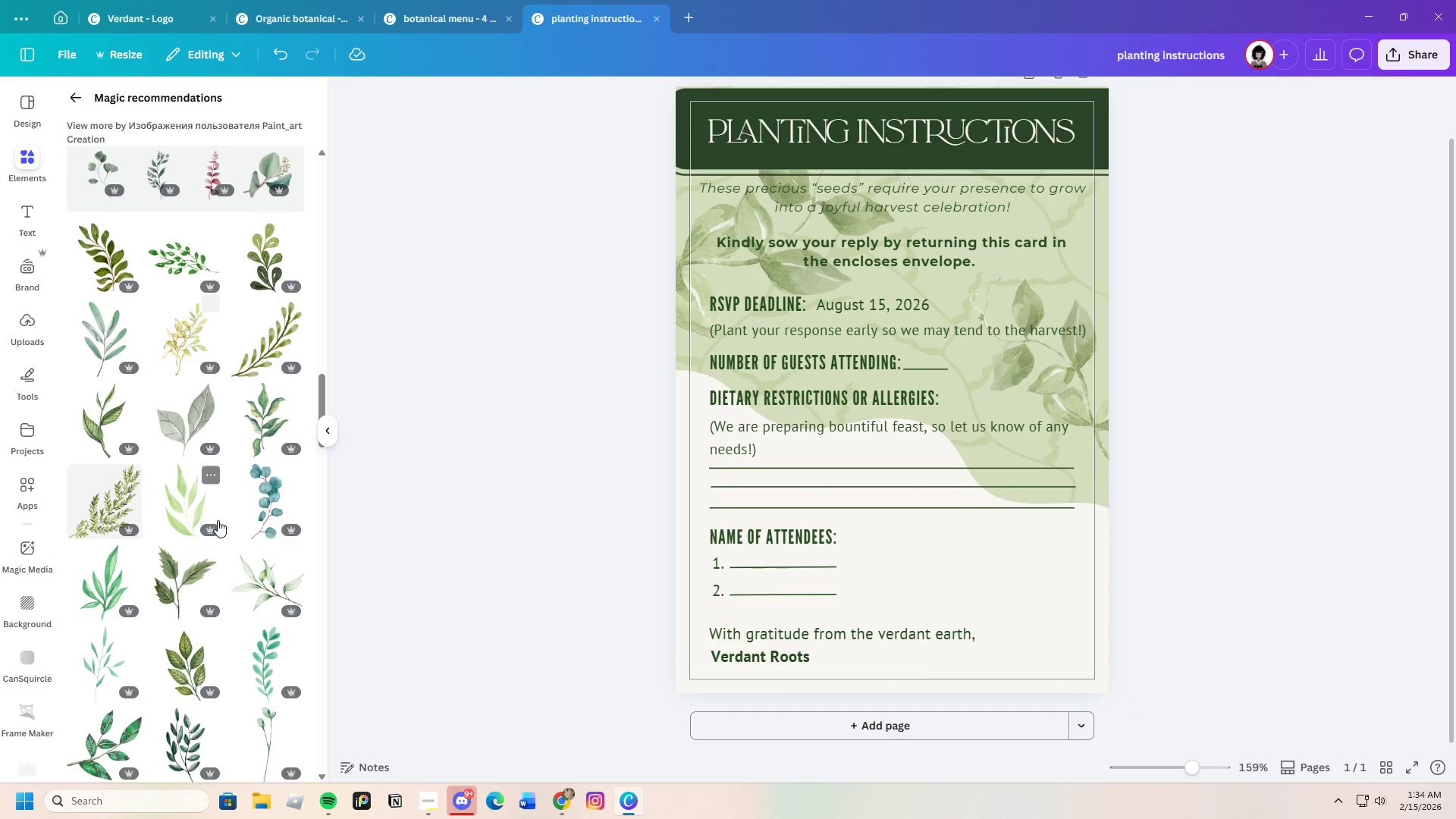 
mouse_move([199, 526])
 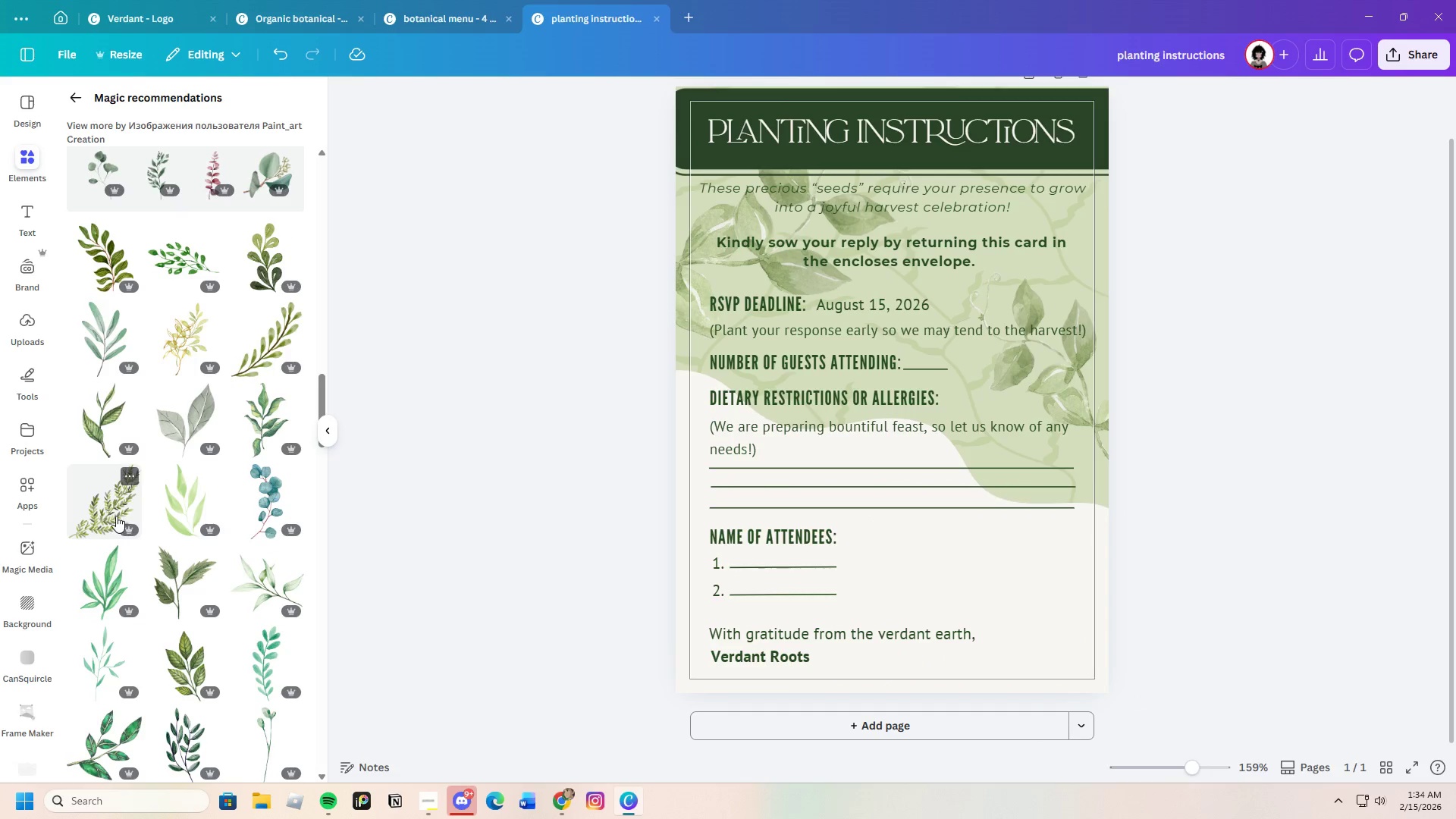 
left_click([116, 516])
 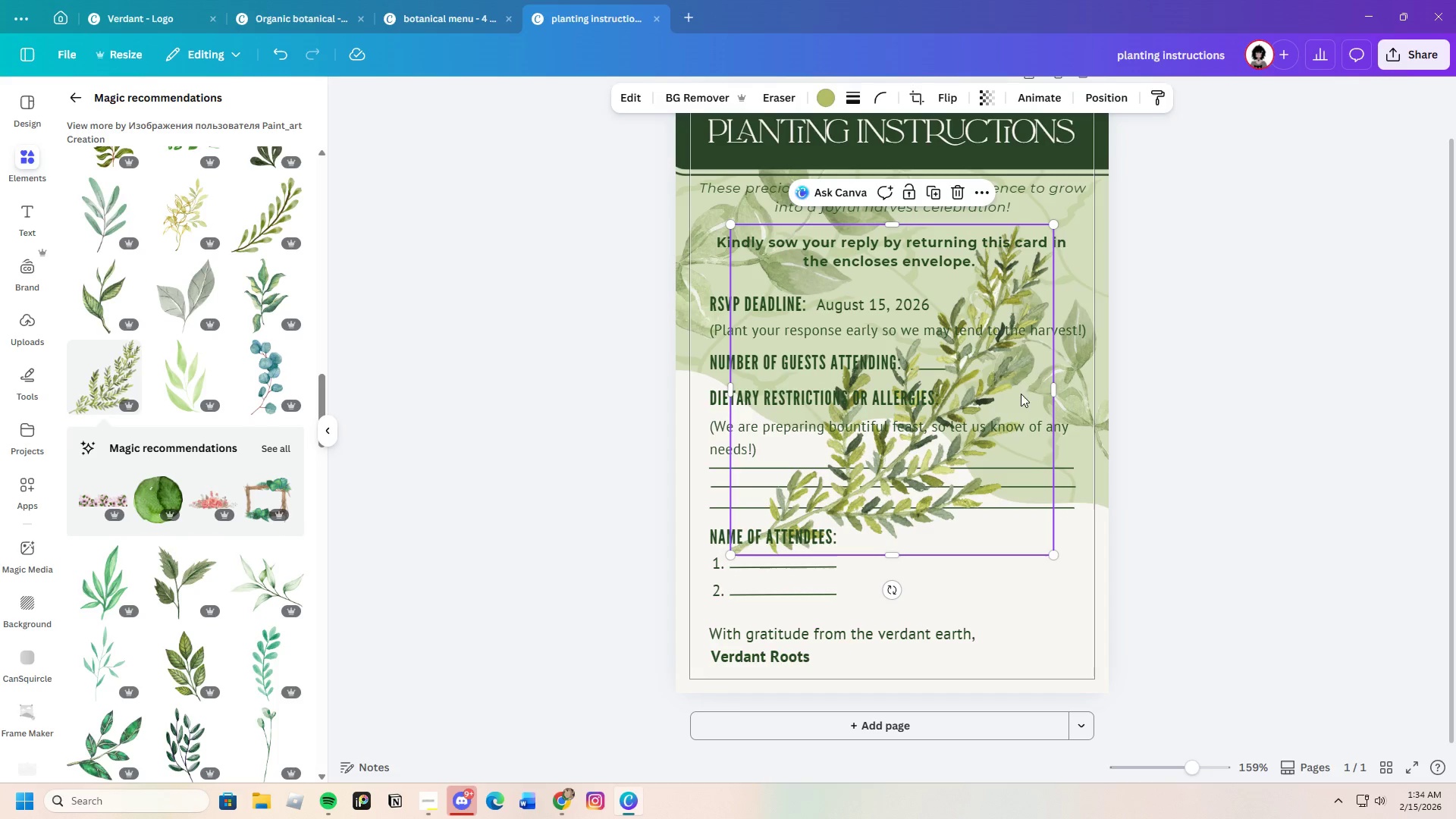 
left_click_drag(start_coordinate=[1025, 363], to_coordinate=[1124, 613])
 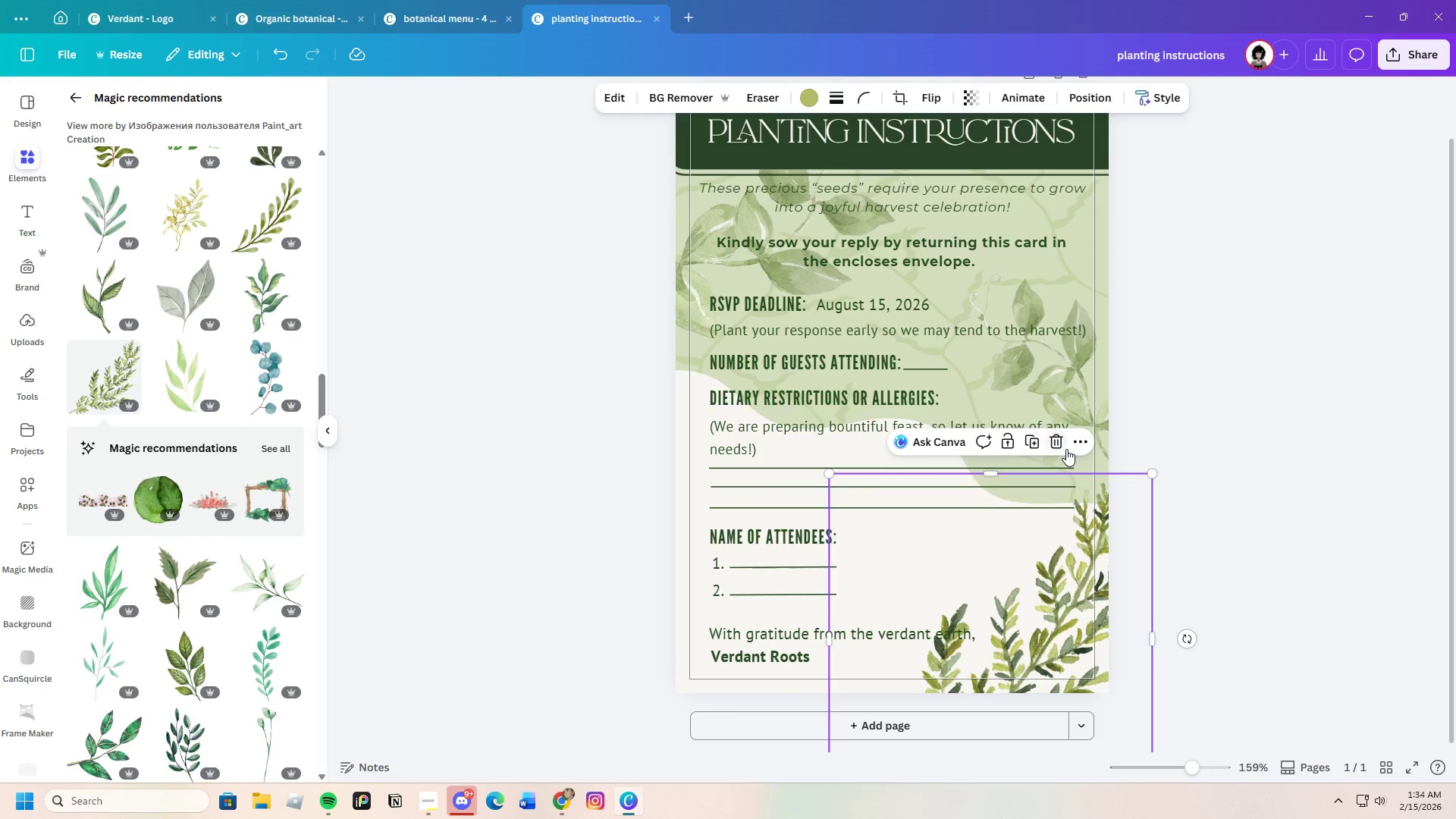 
left_click([1063, 445])
 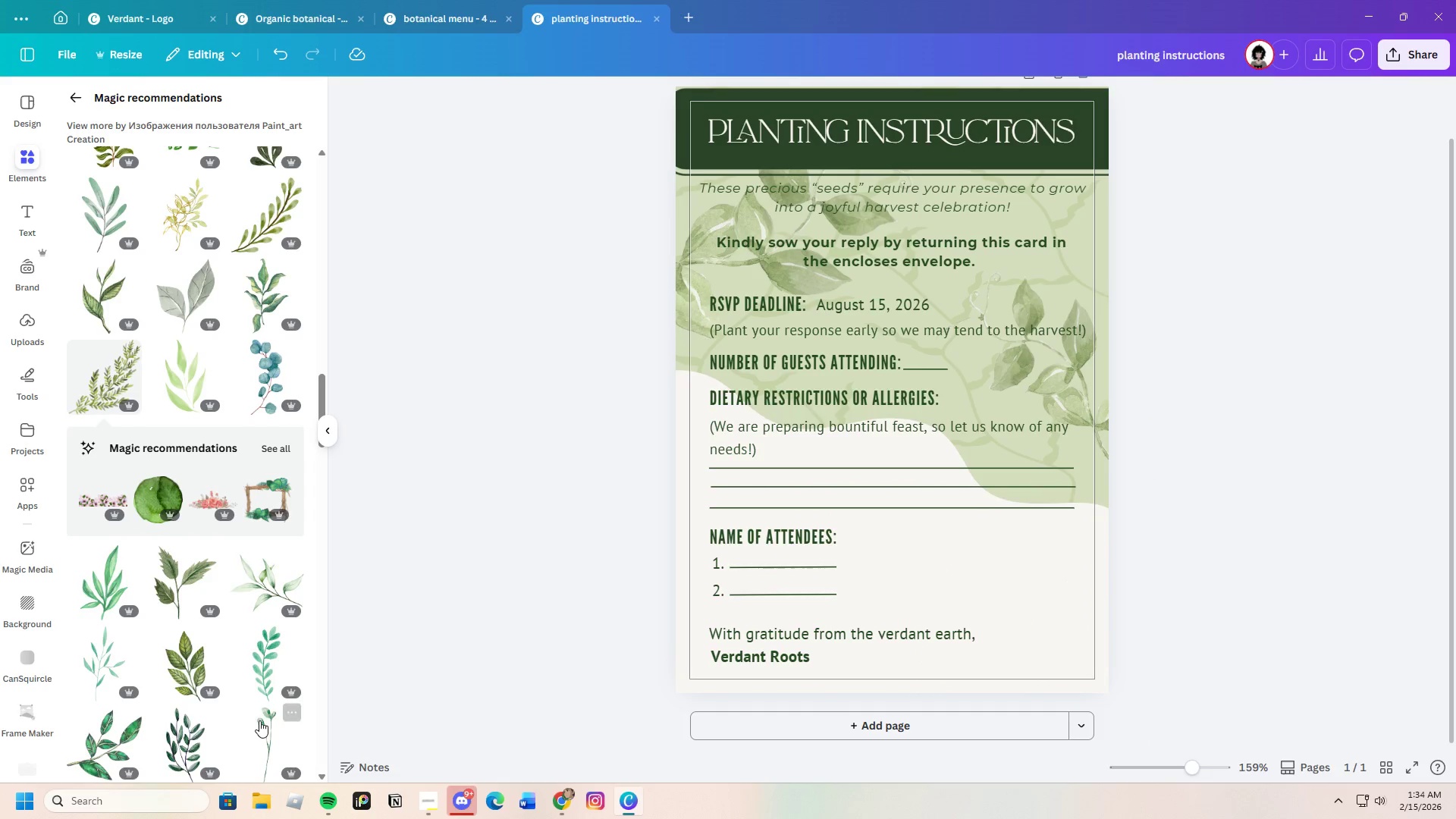 
scroll: coordinate [273, 710], scroll_direction: down, amount: 11.0
 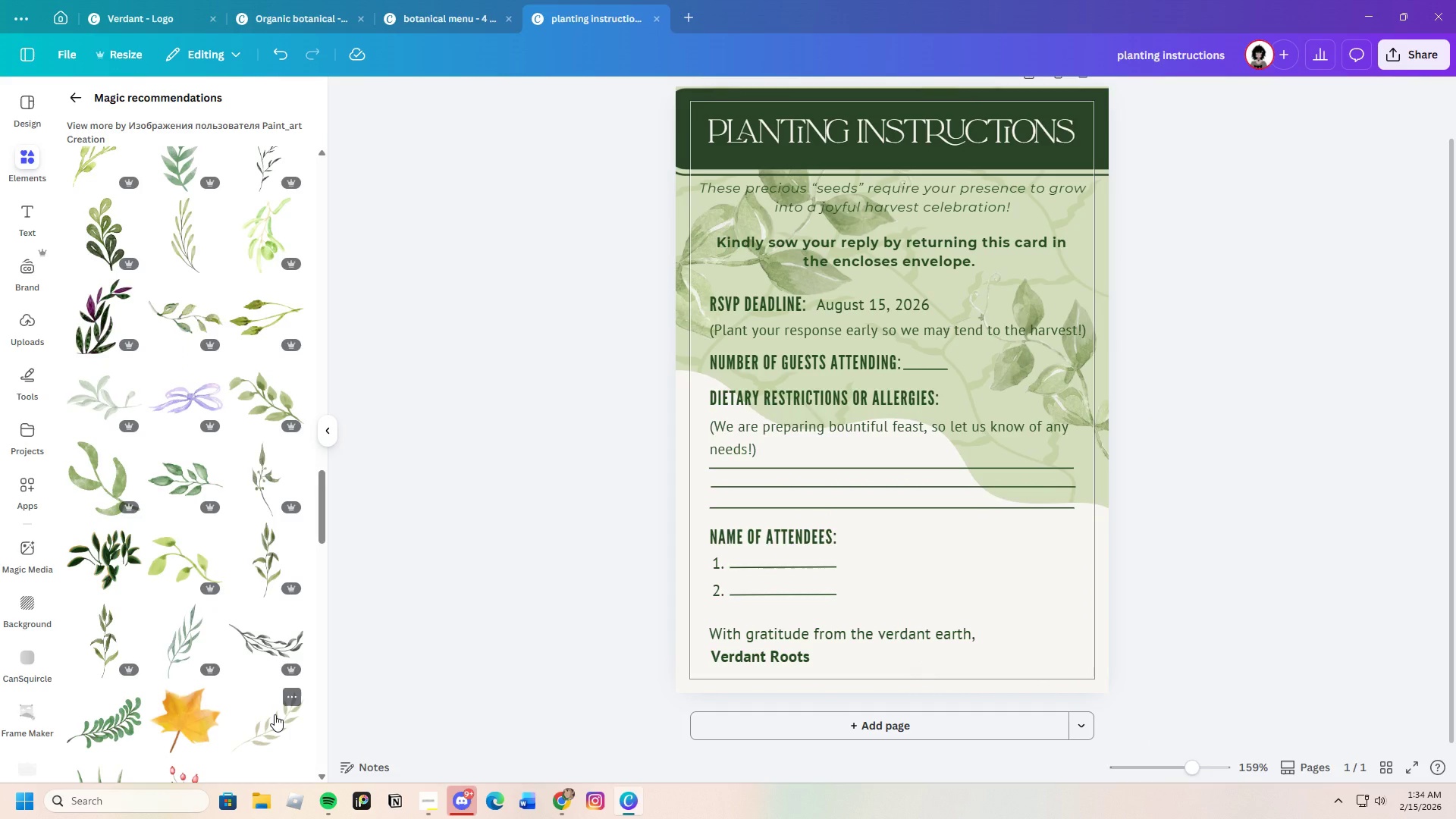 
wait(10.14)
 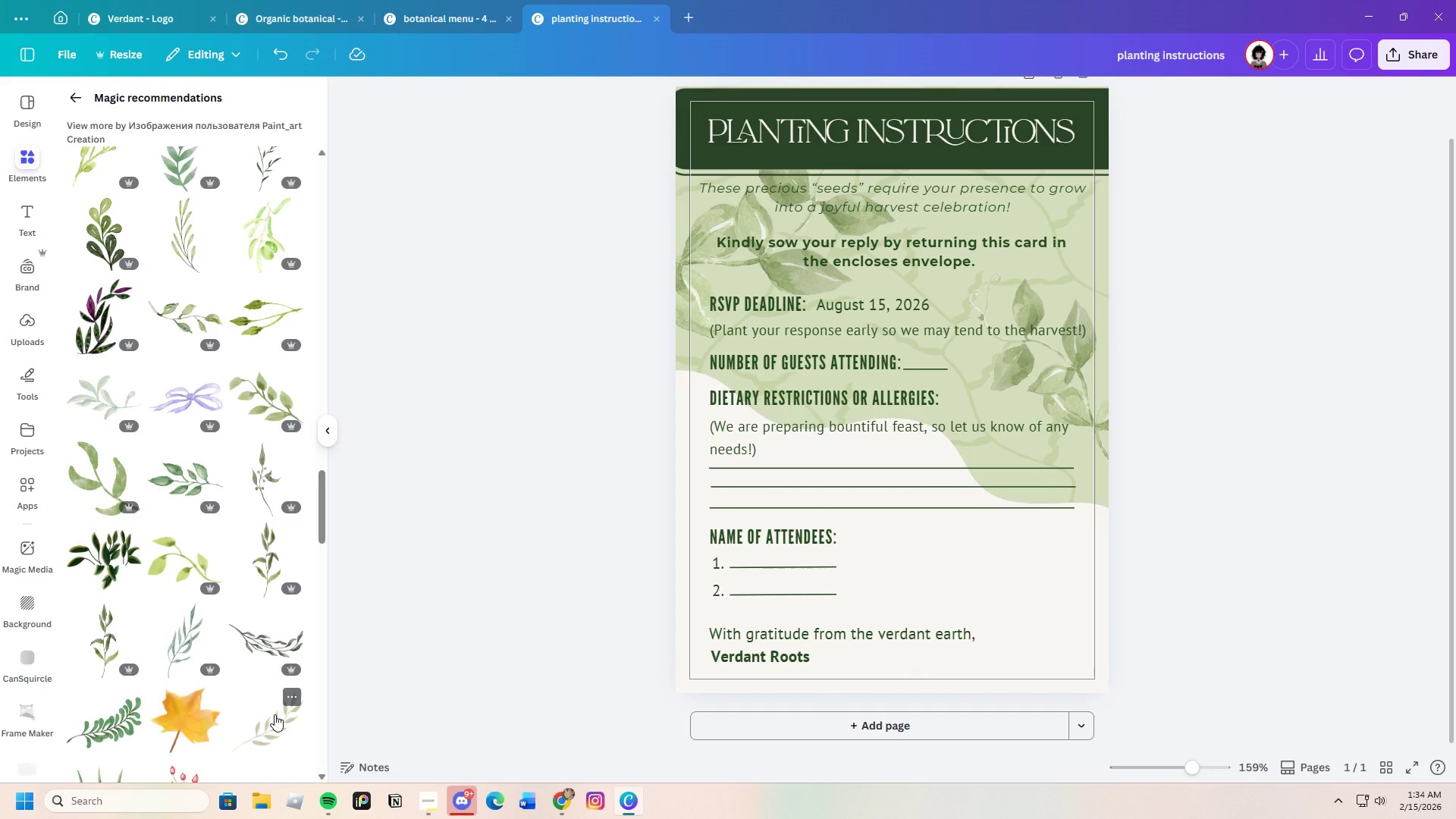 
scroll: coordinate [275, 534], scroll_direction: down, amount: 22.0
 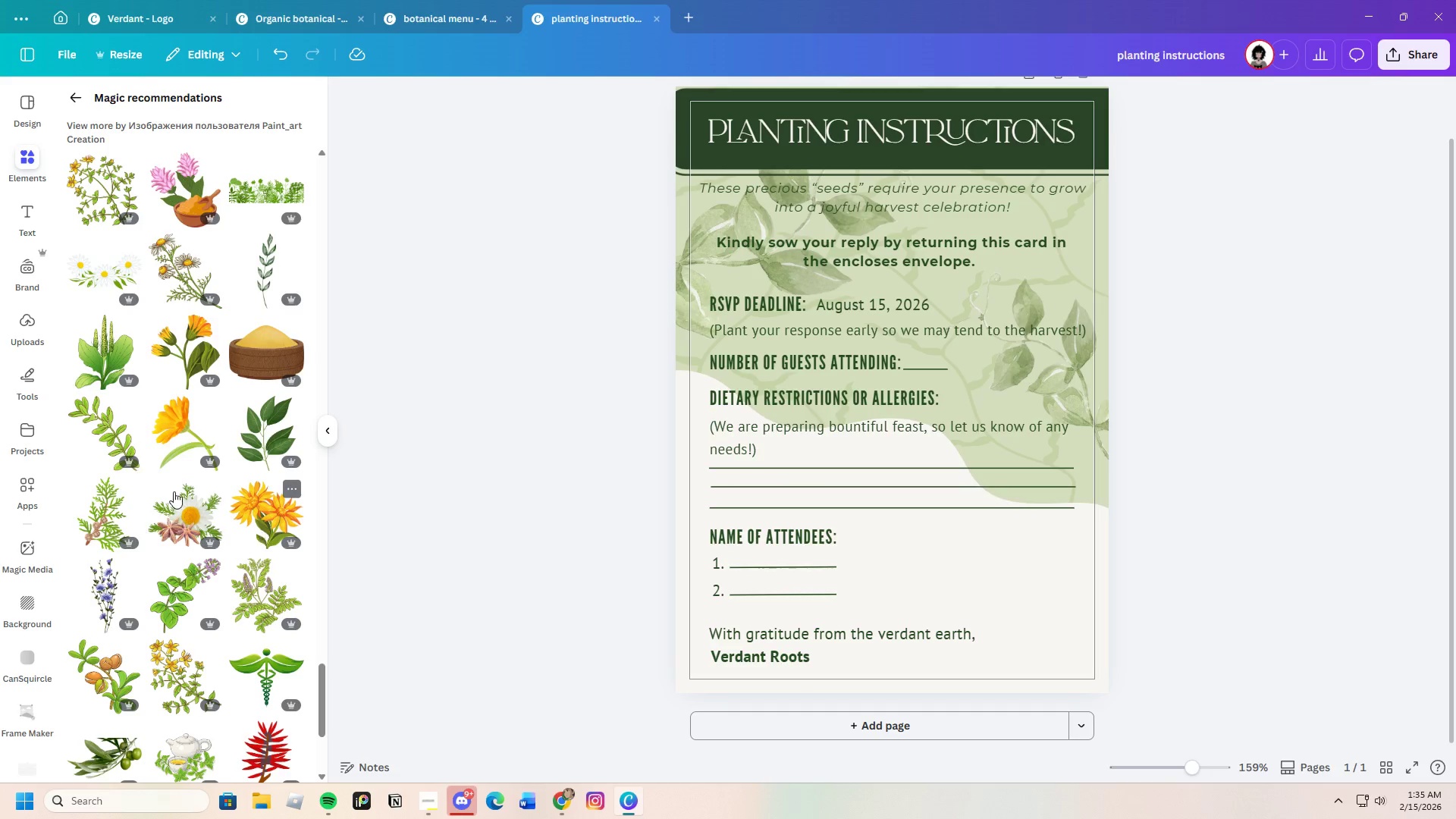 
left_click([74, 101])
 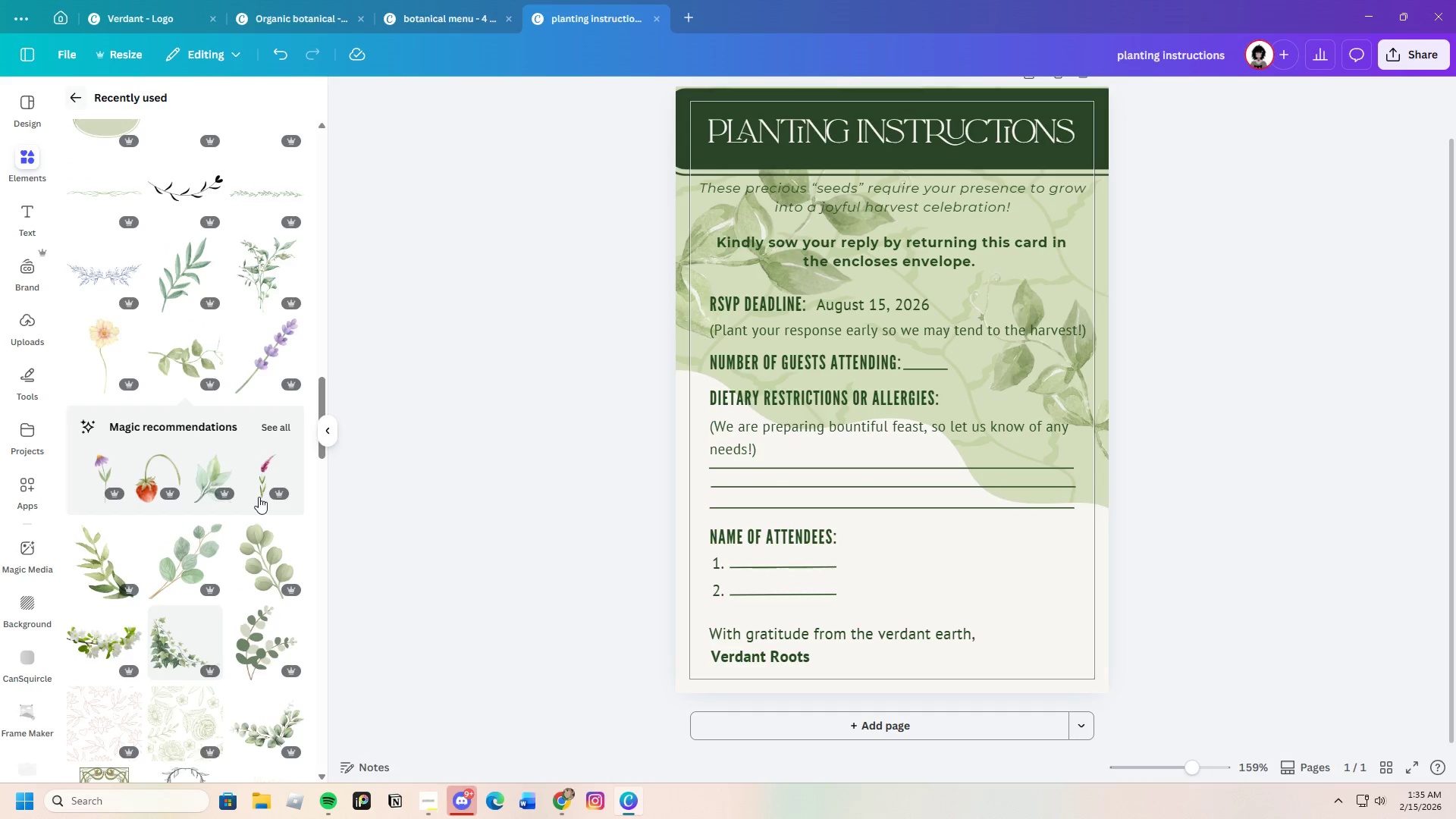 
scroll: coordinate [263, 613], scroll_direction: down, amount: 4.0
 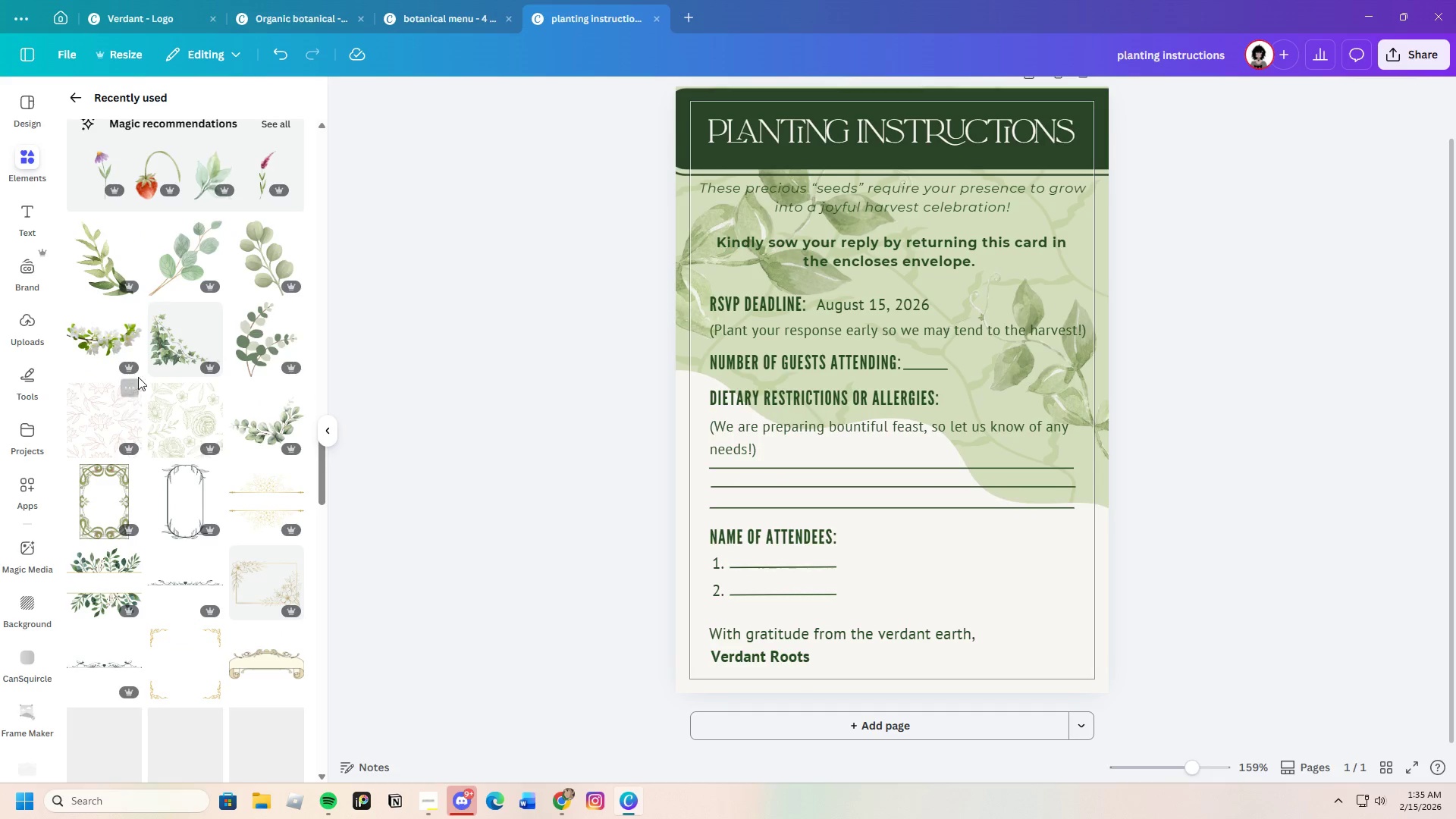 
left_click([172, 351])
 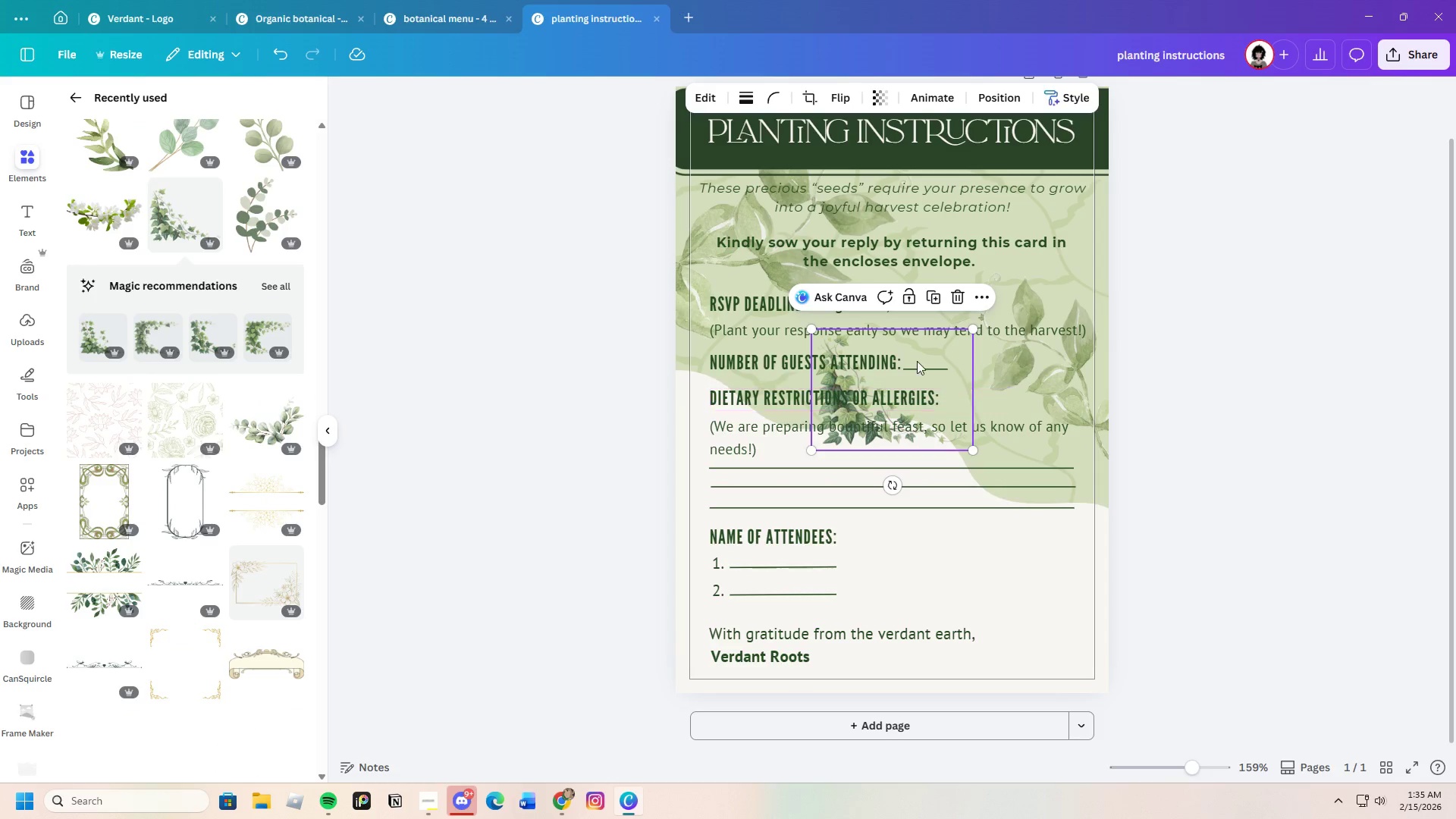 
left_click_drag(start_coordinate=[943, 350], to_coordinate=[1083, 577])
 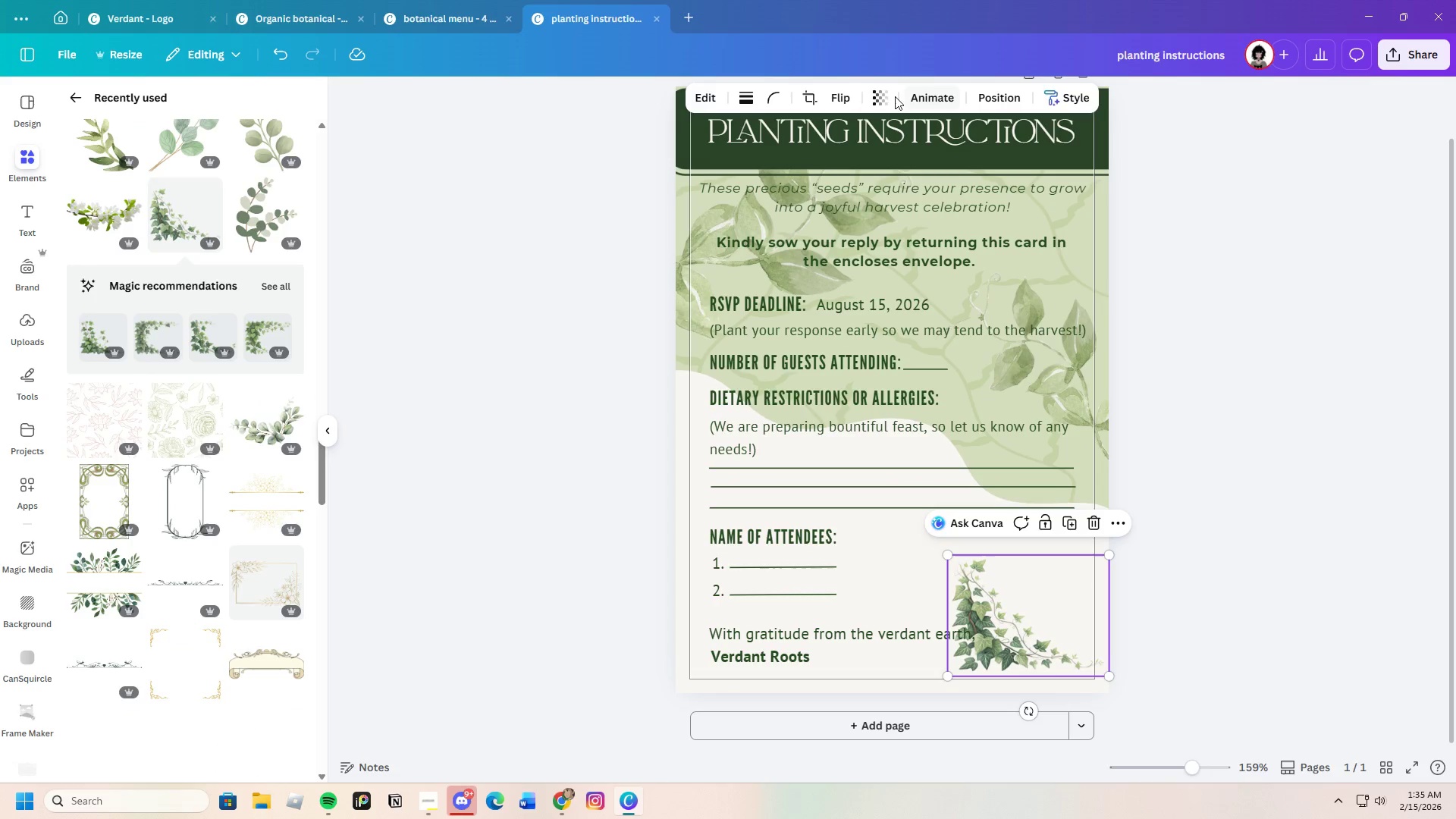 
left_click([837, 99])
 